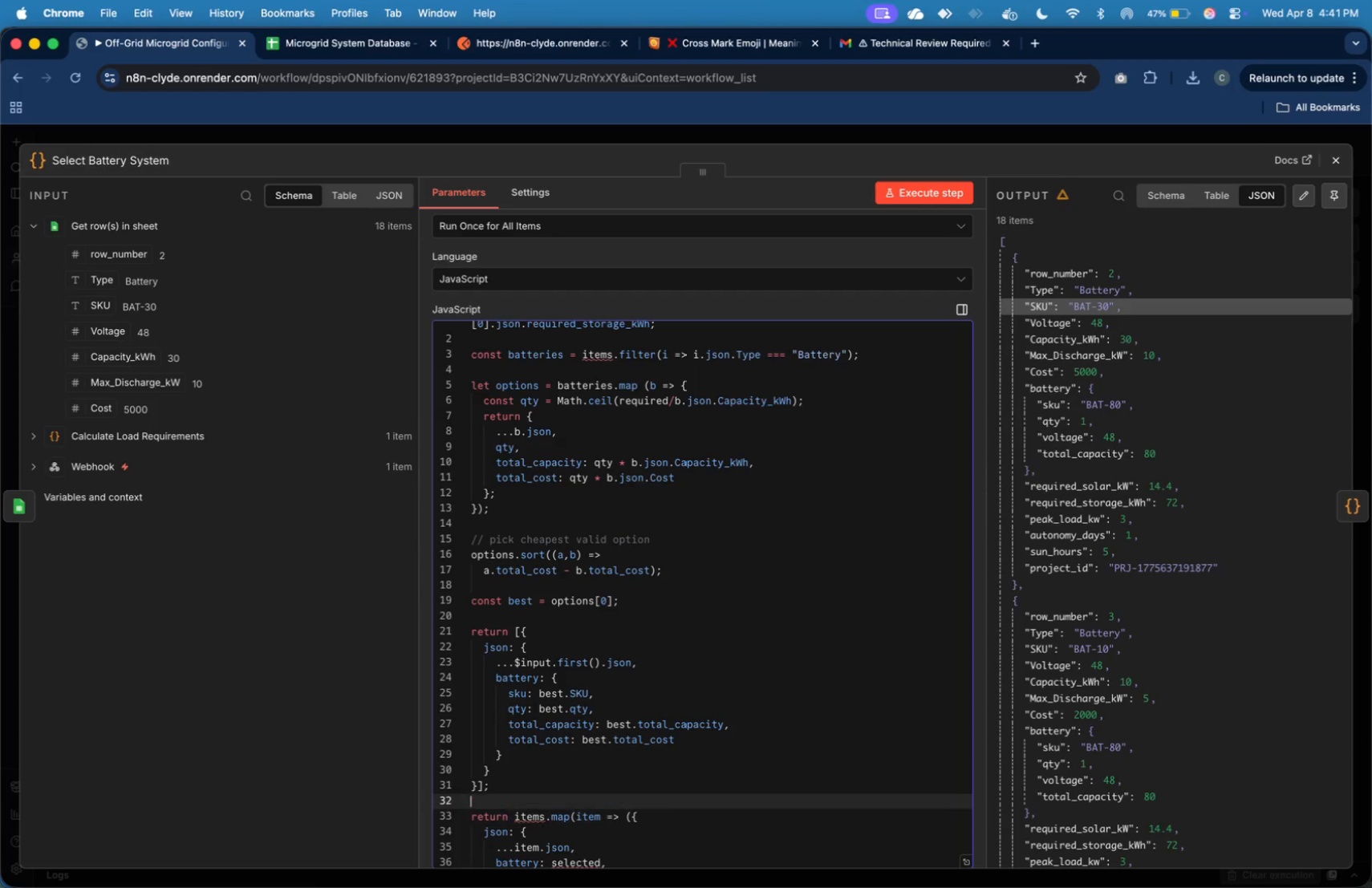 
key(ArrowUp)
 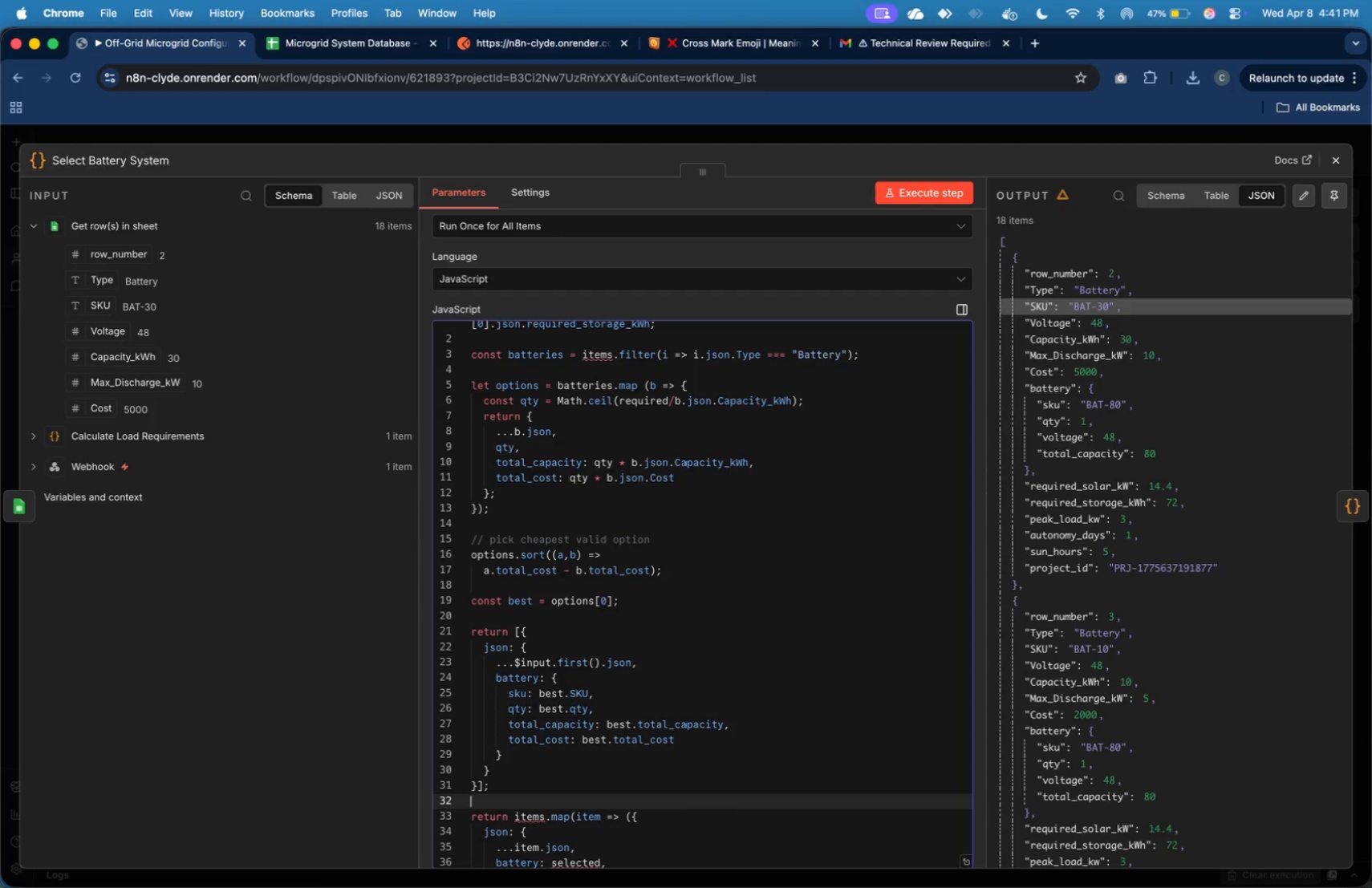 
hold_key(key=ShiftLeft, duration=2.52)
 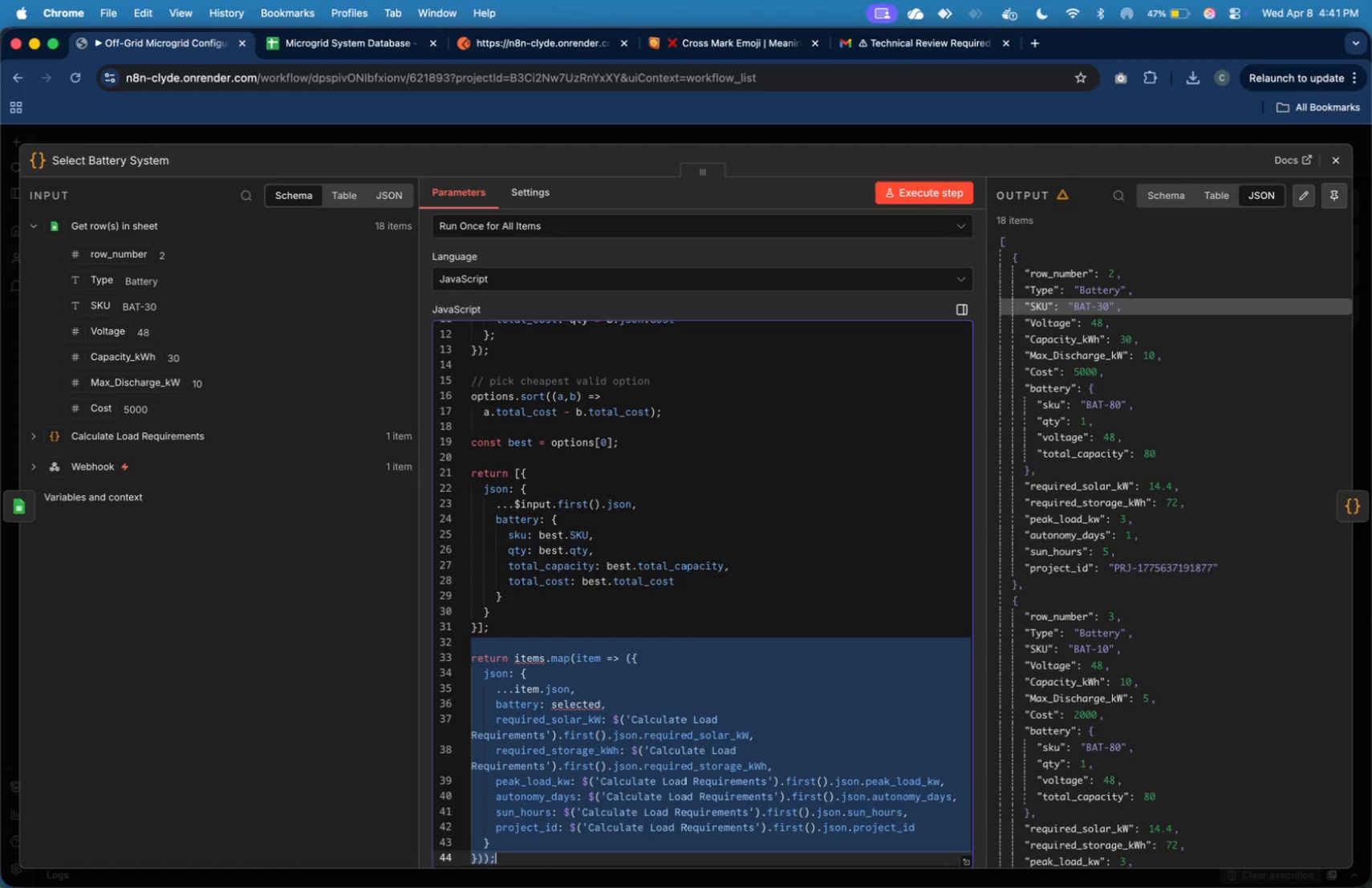 
hold_key(key=ArrowDown, duration=1.5)
 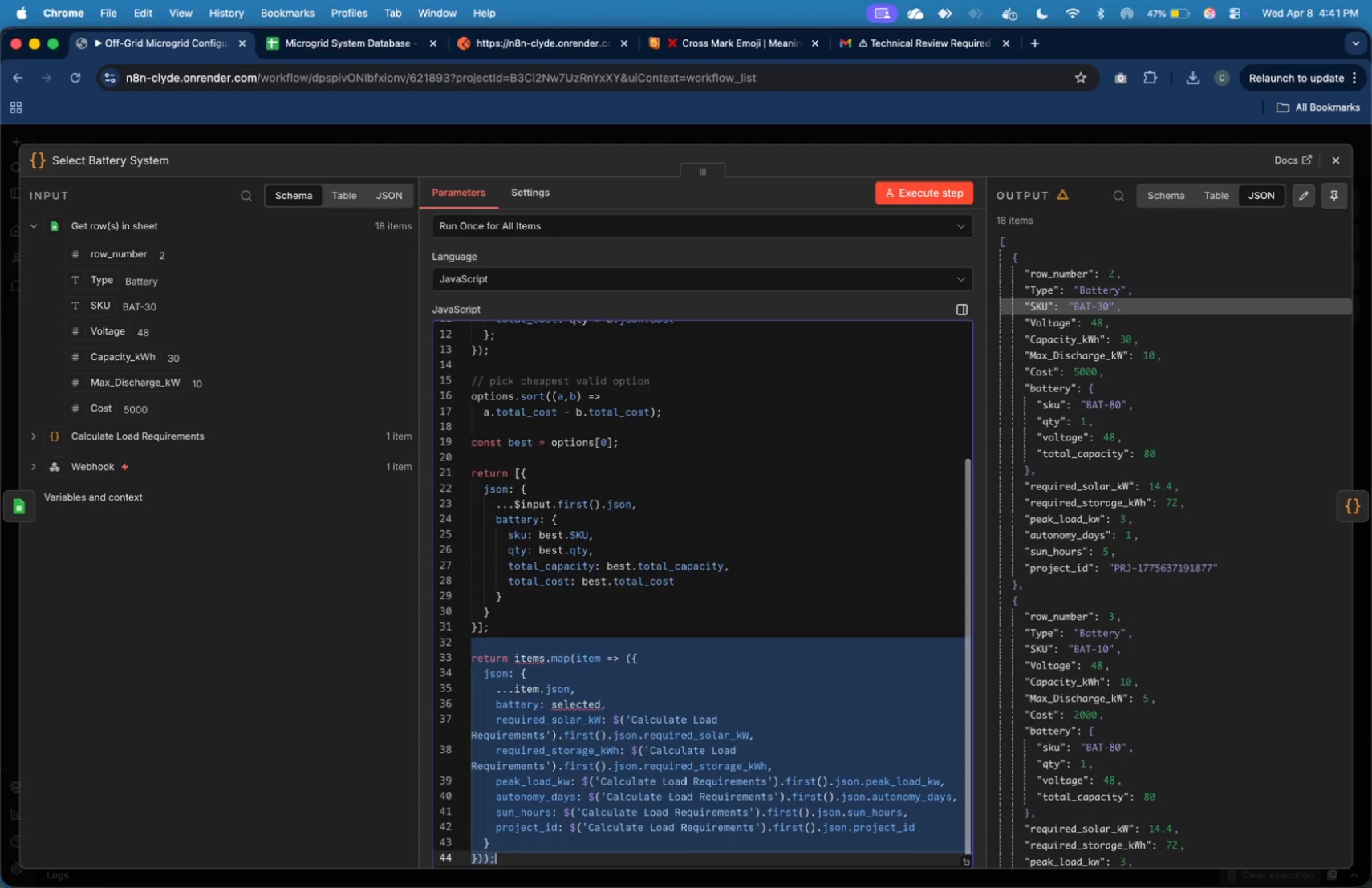 
hold_key(key=ArrowDown, duration=0.42)
 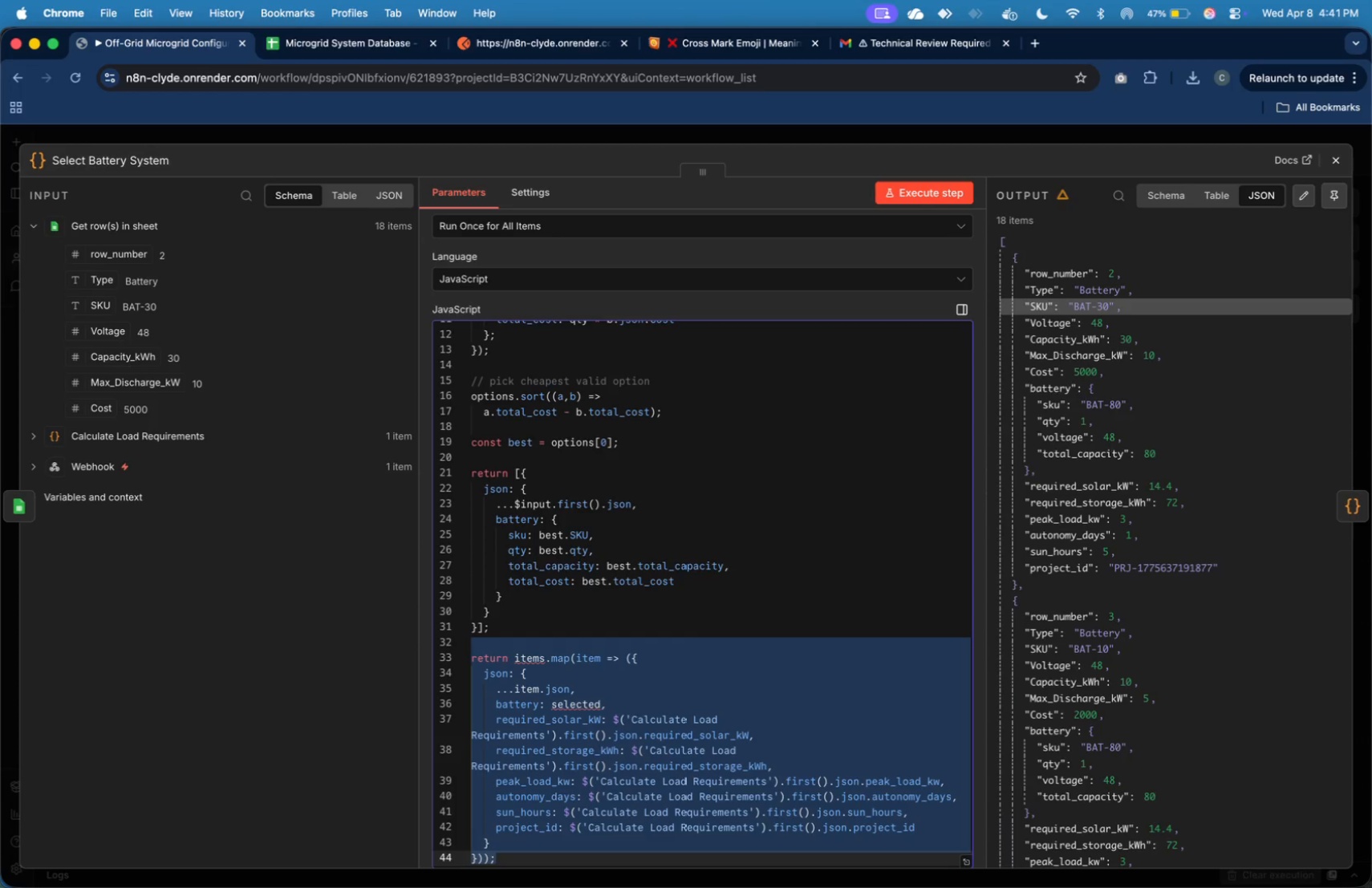 
key(Meta+X)
 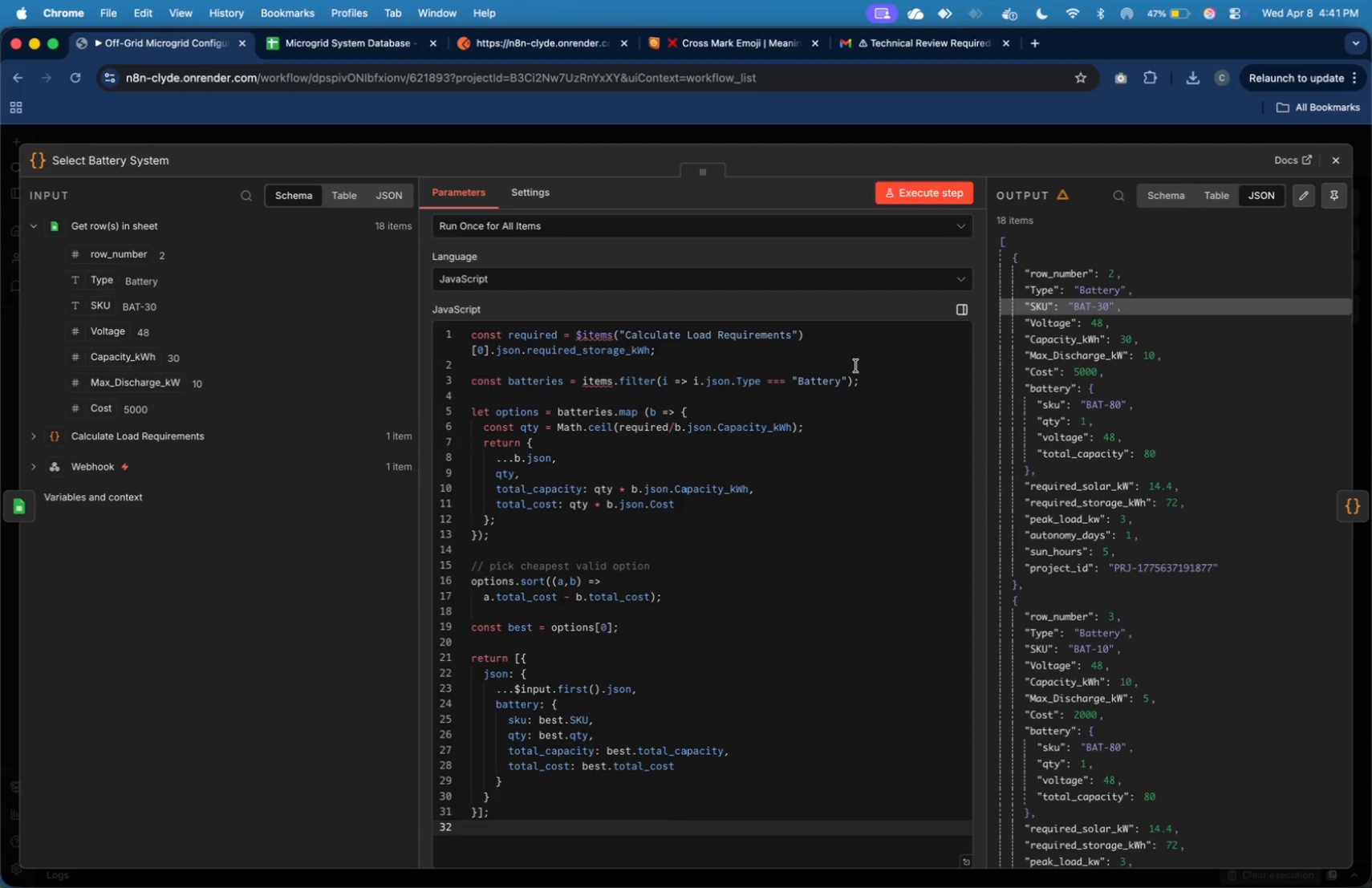 
wait(17.0)
 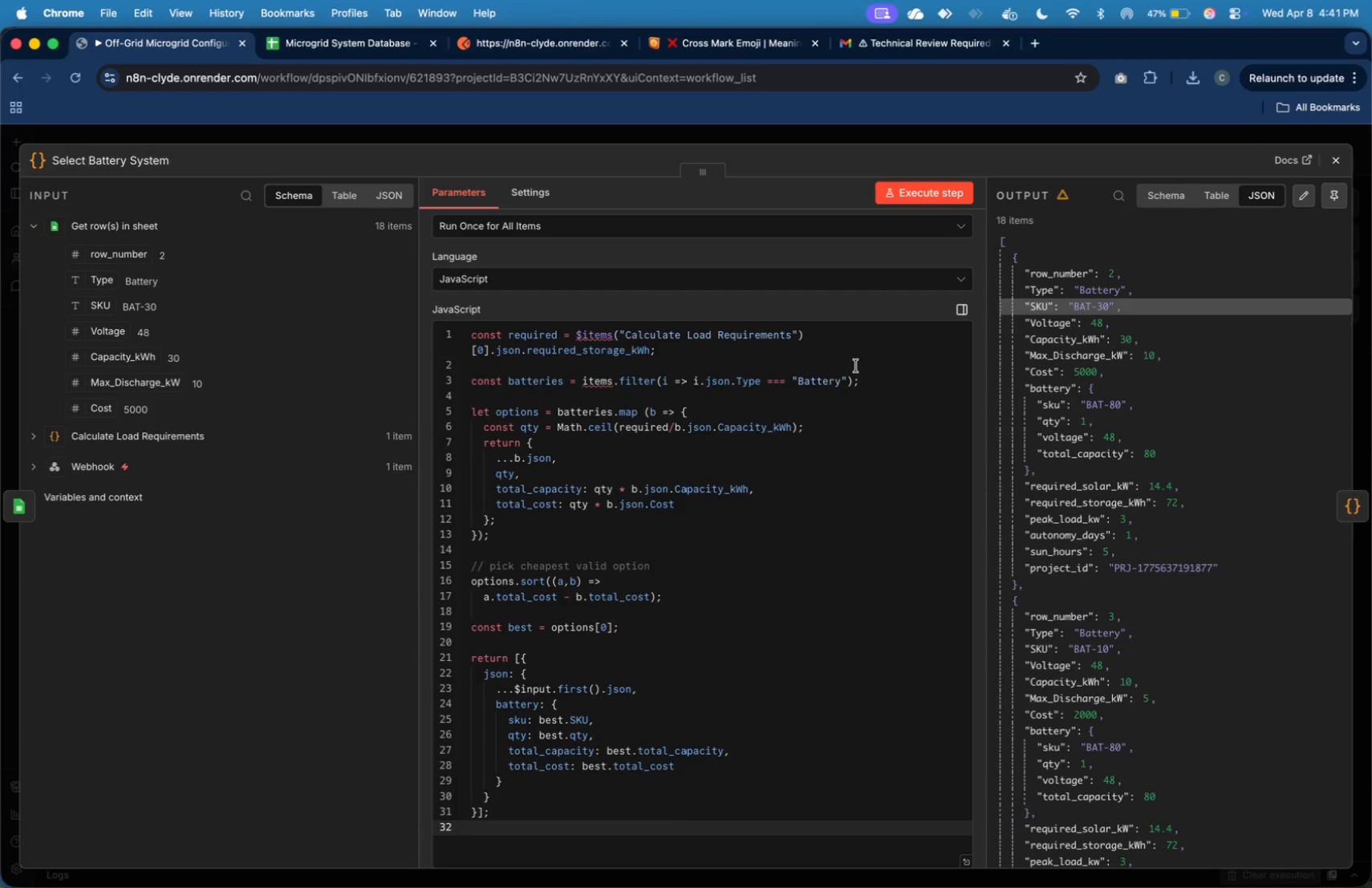 
scroll: coordinate [892, 485], scroll_direction: down, amount: 14.0
 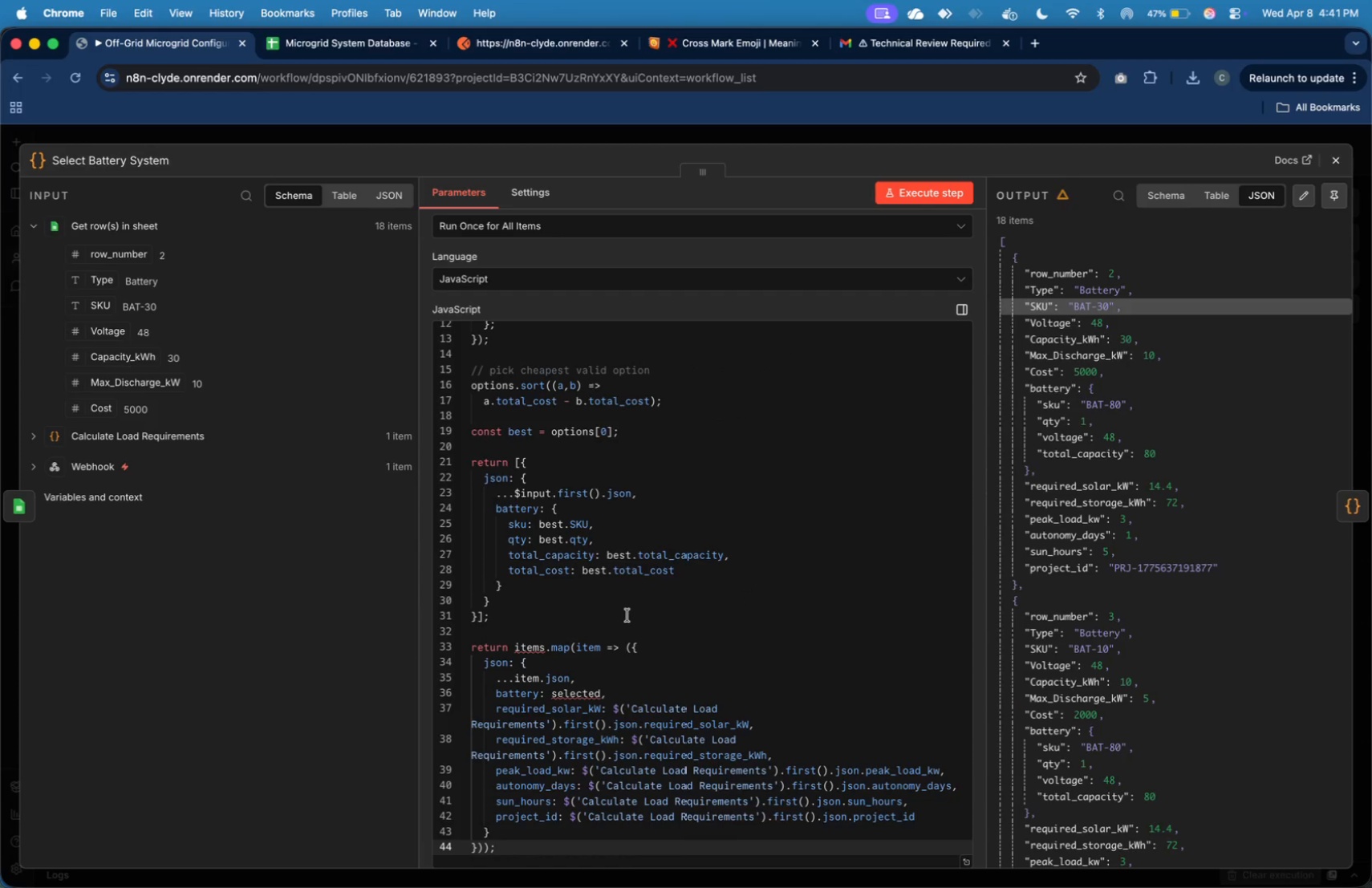 
left_click_drag(start_coordinate=[618, 627], to_coordinate=[701, 841])
 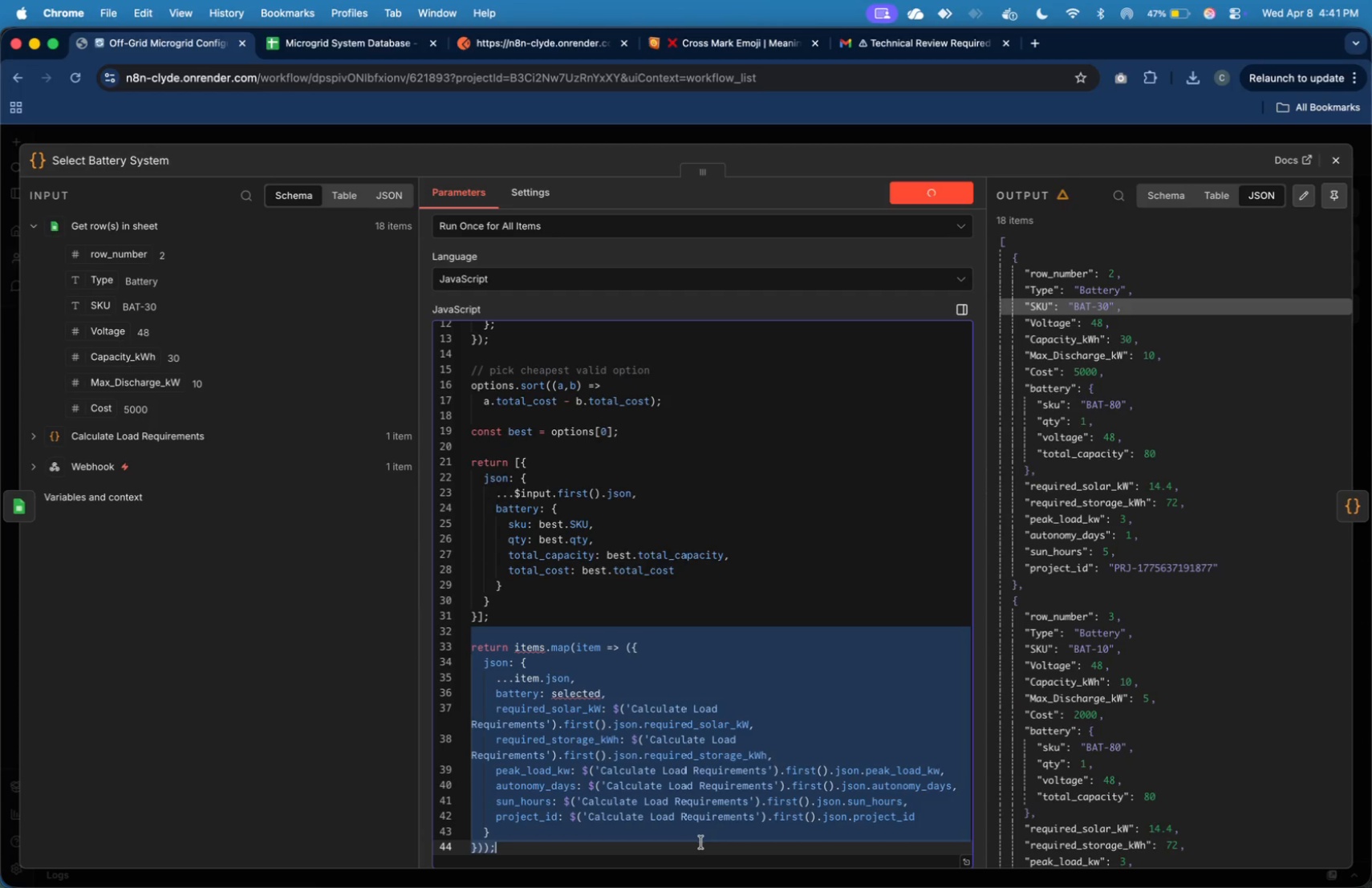 
key(Meta+X)
 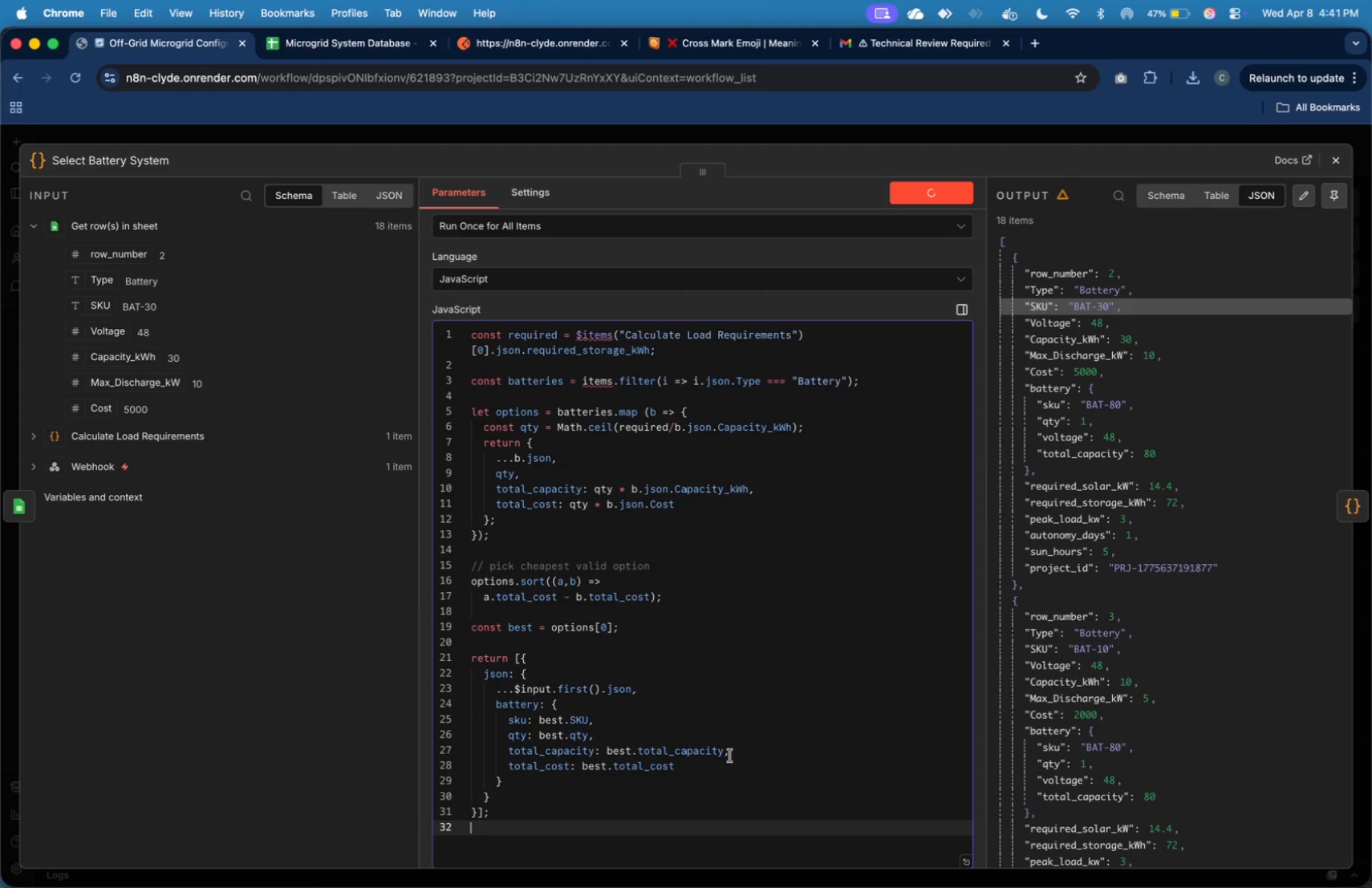 
left_click([730, 756])
 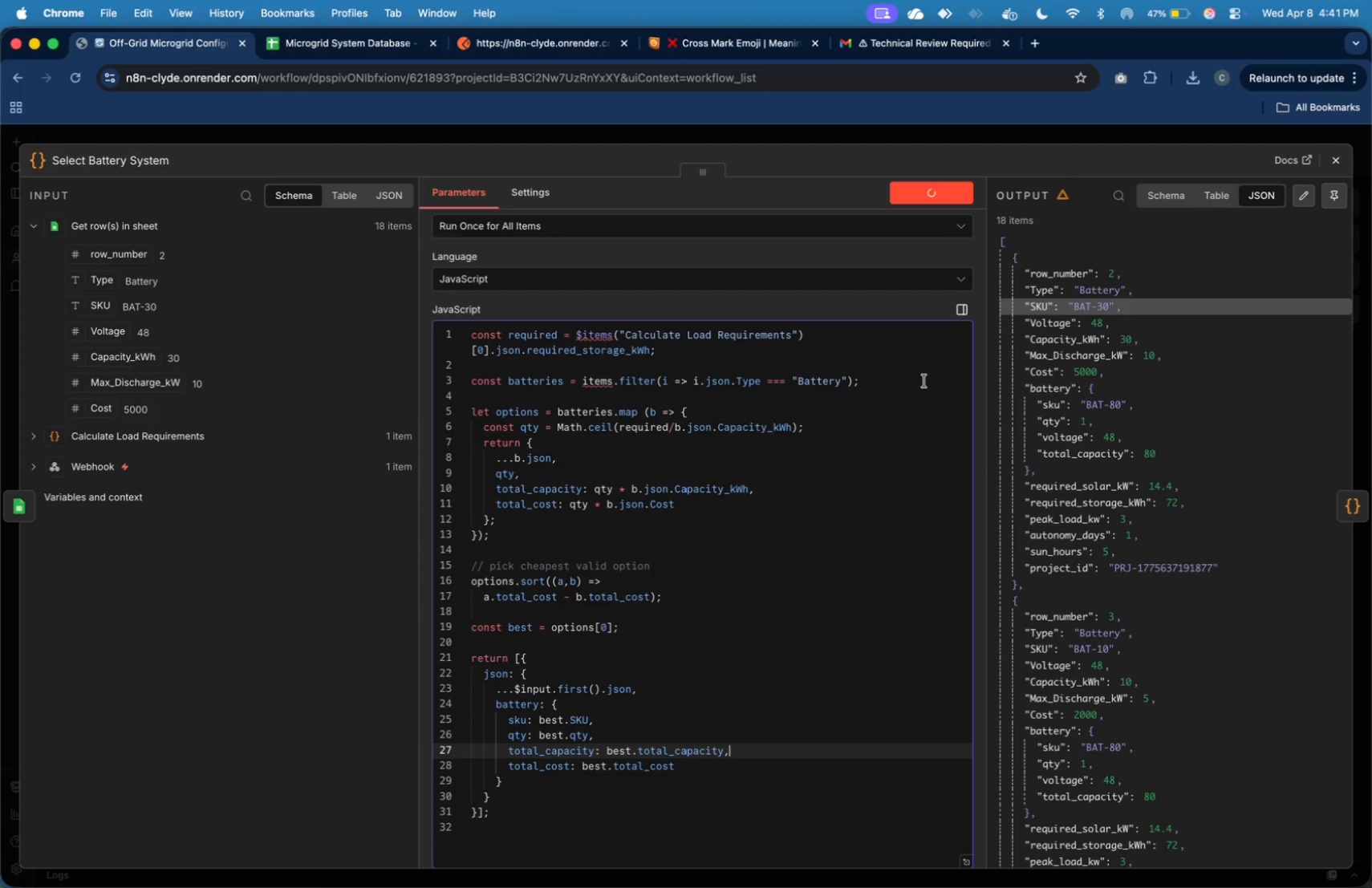 
wait(8.74)
 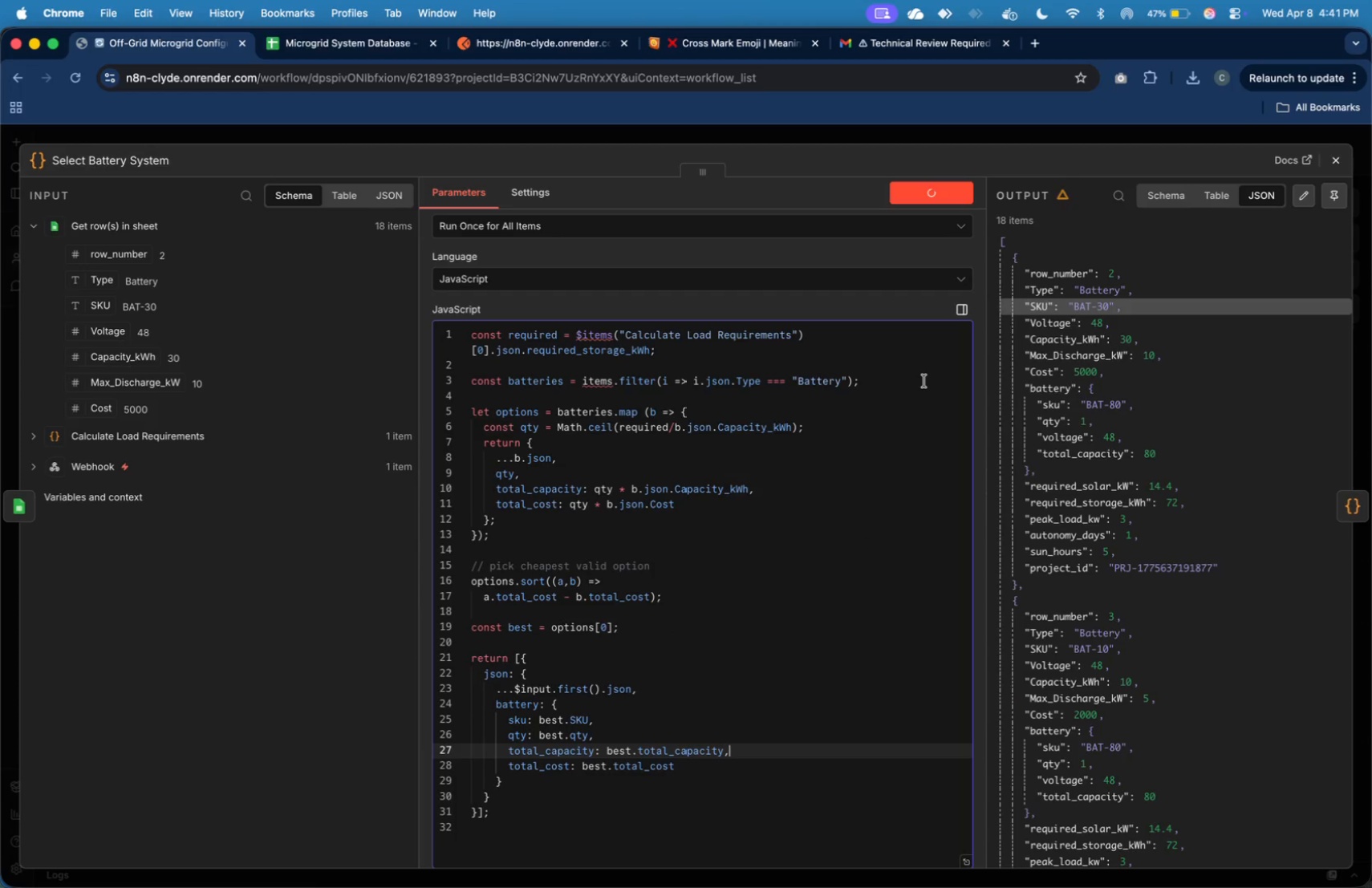 
left_click([938, 187])
 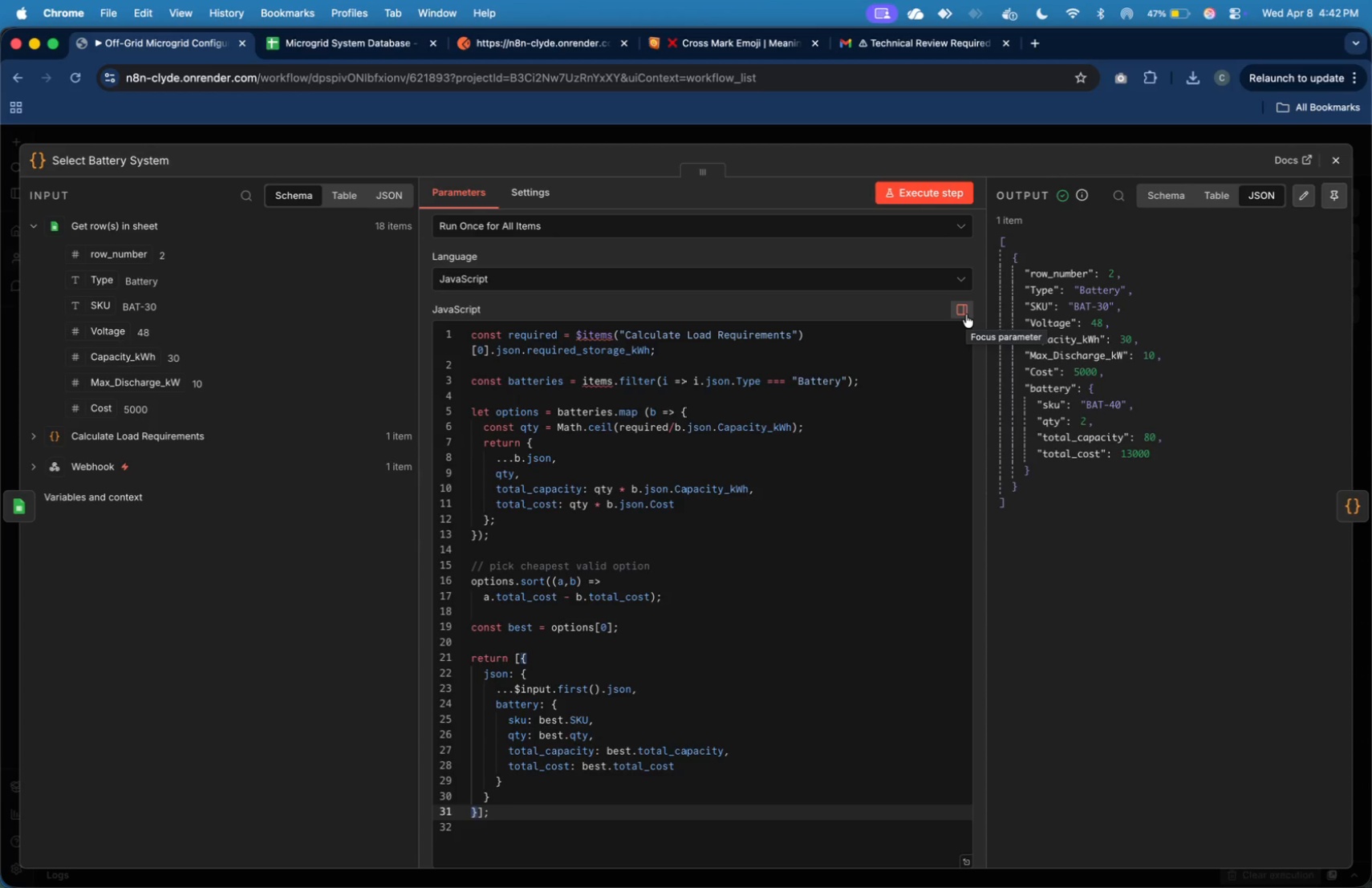 
wait(37.69)
 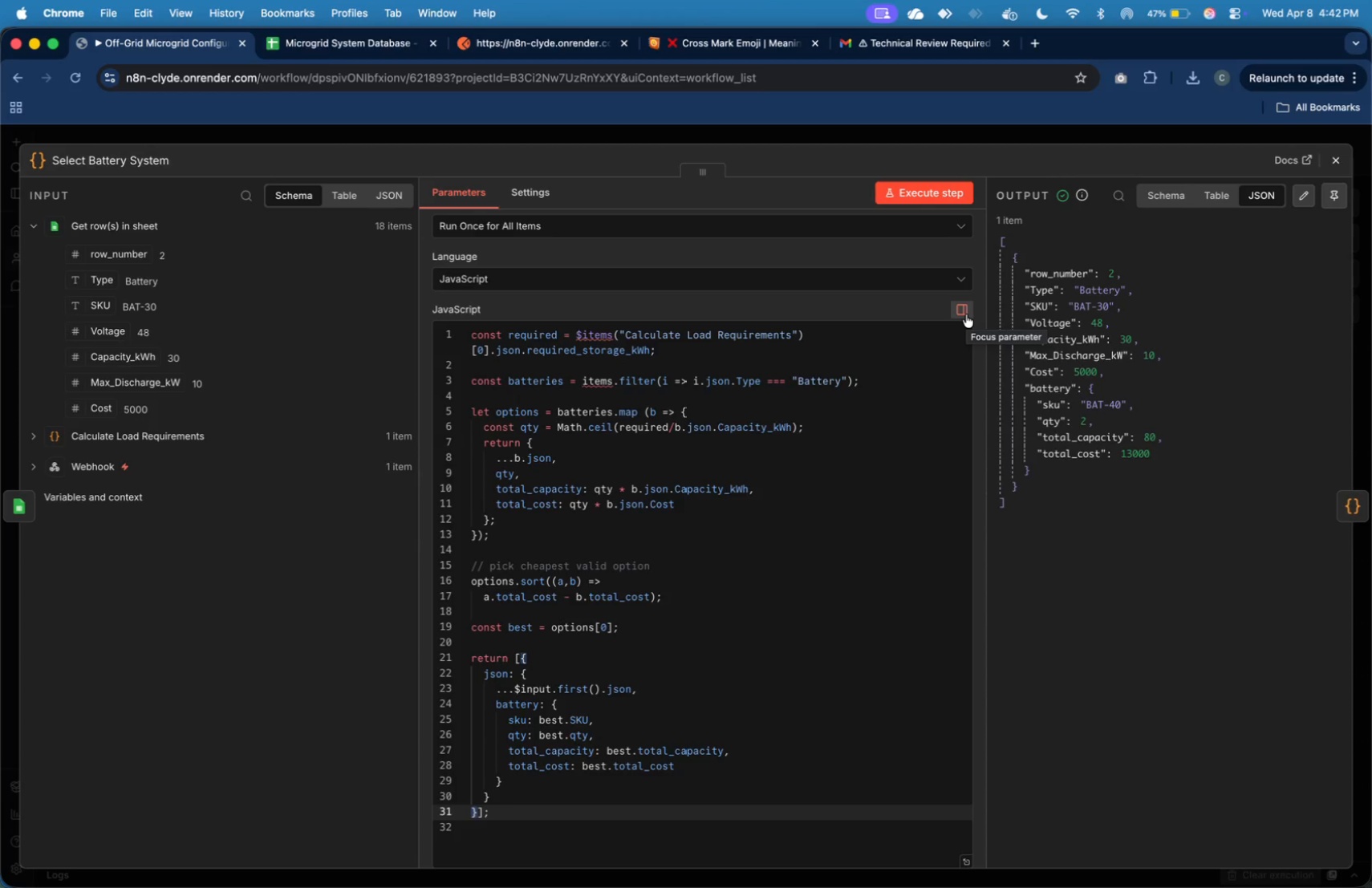 
left_click([1369, 507])
 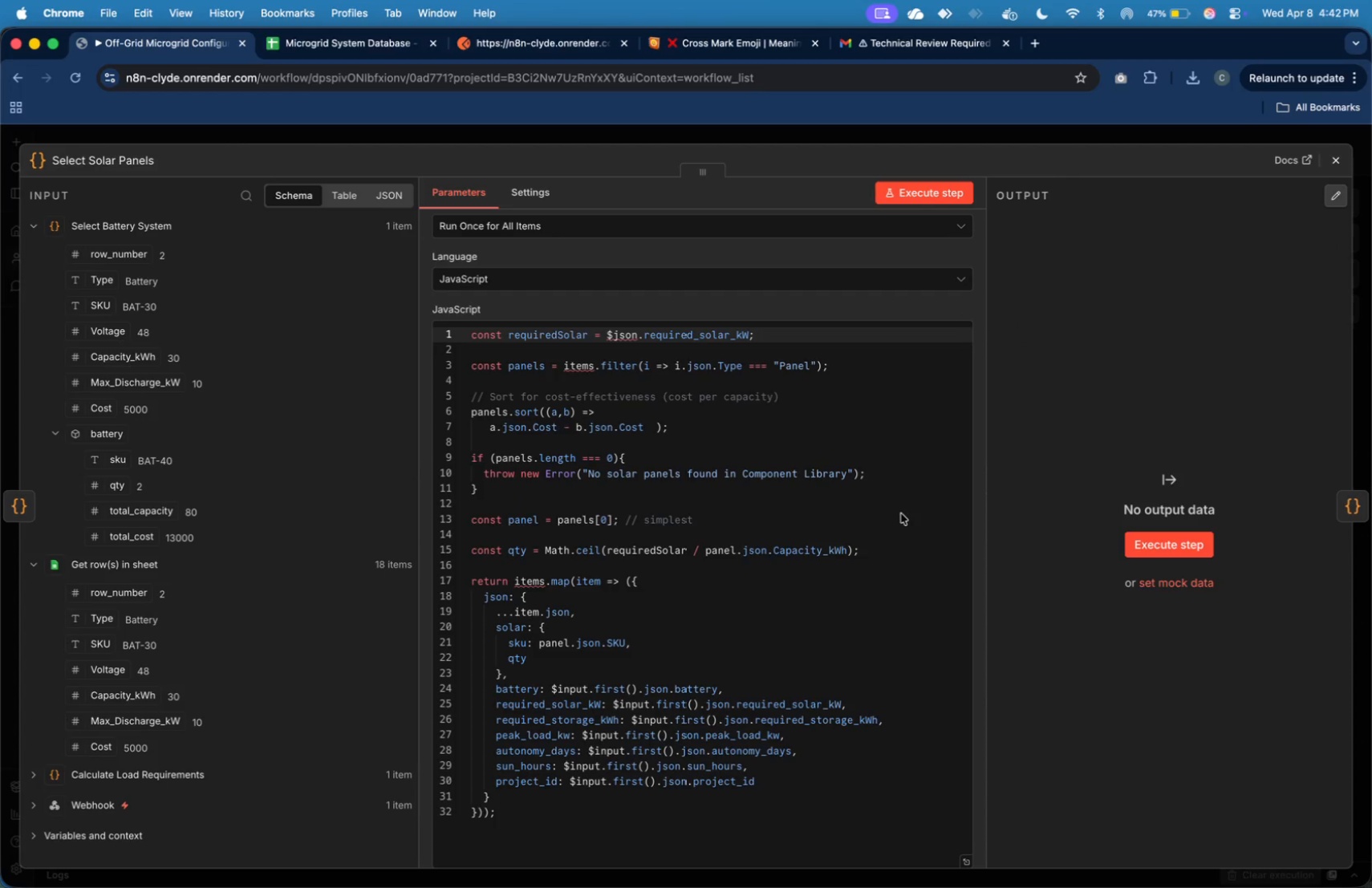 
left_click([891, 514])
 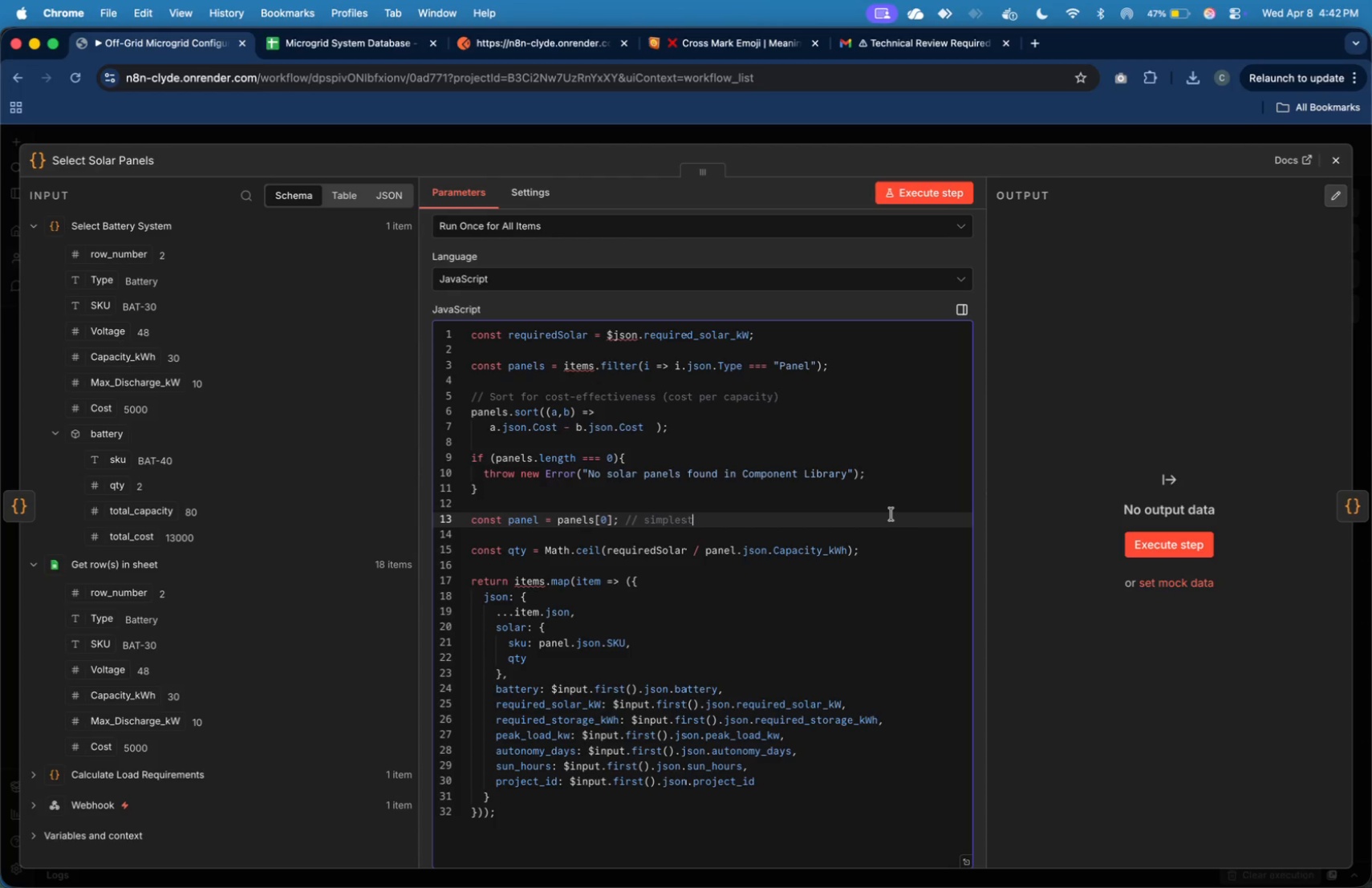 
wait(13.71)
 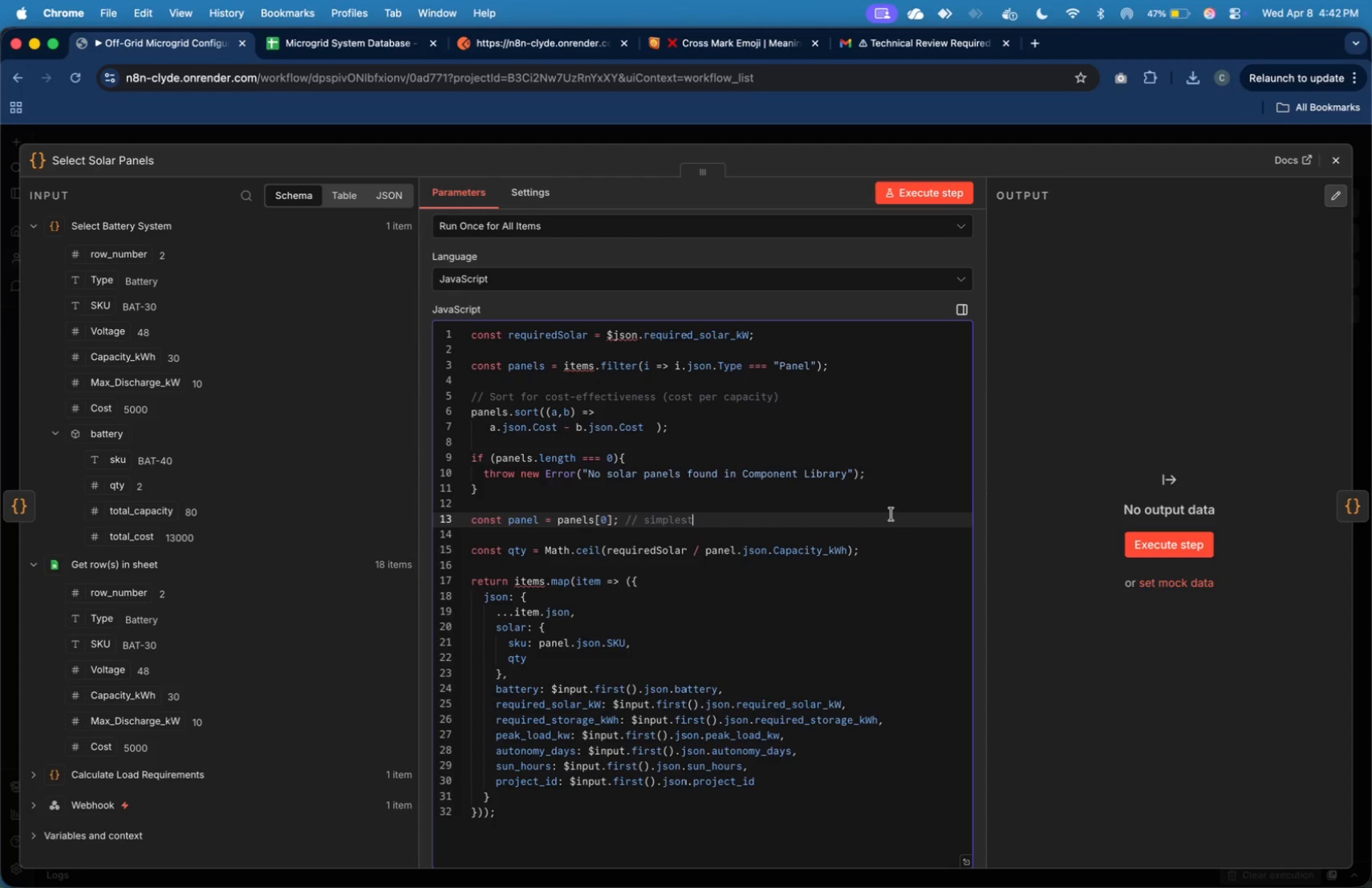 
left_click([880, 563])
 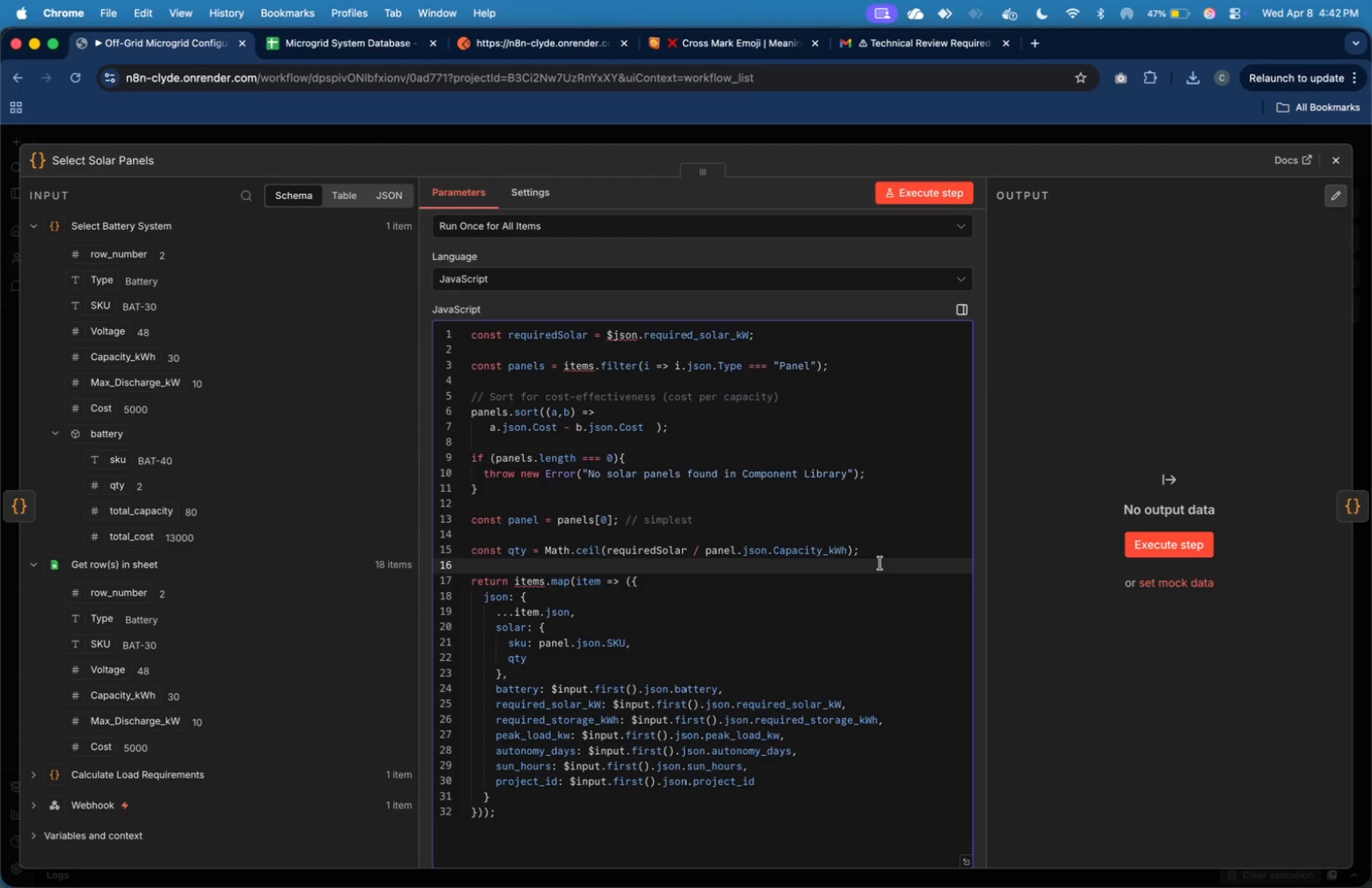 
key(Meta+A)
 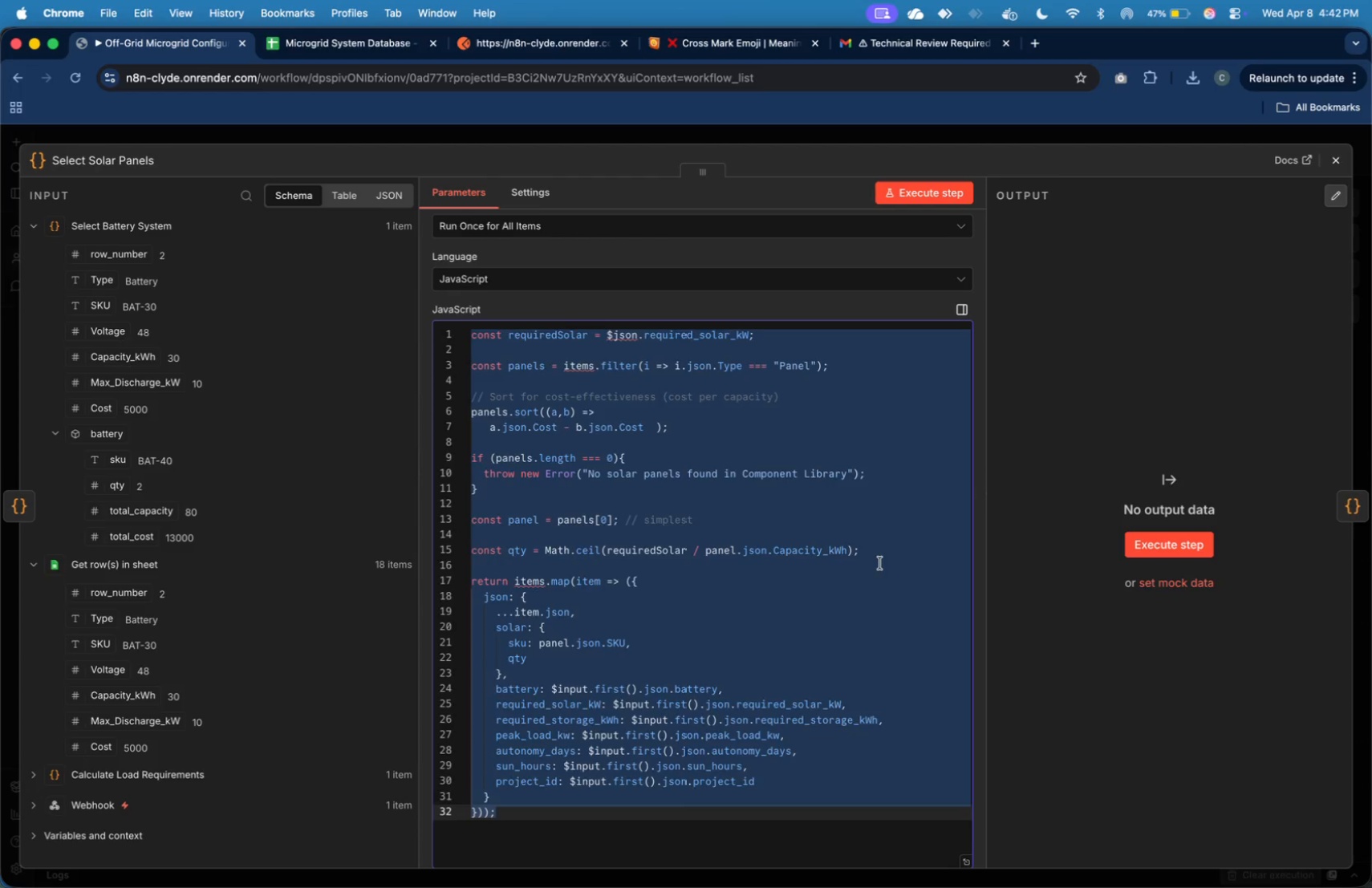 
key(Meta+V)
 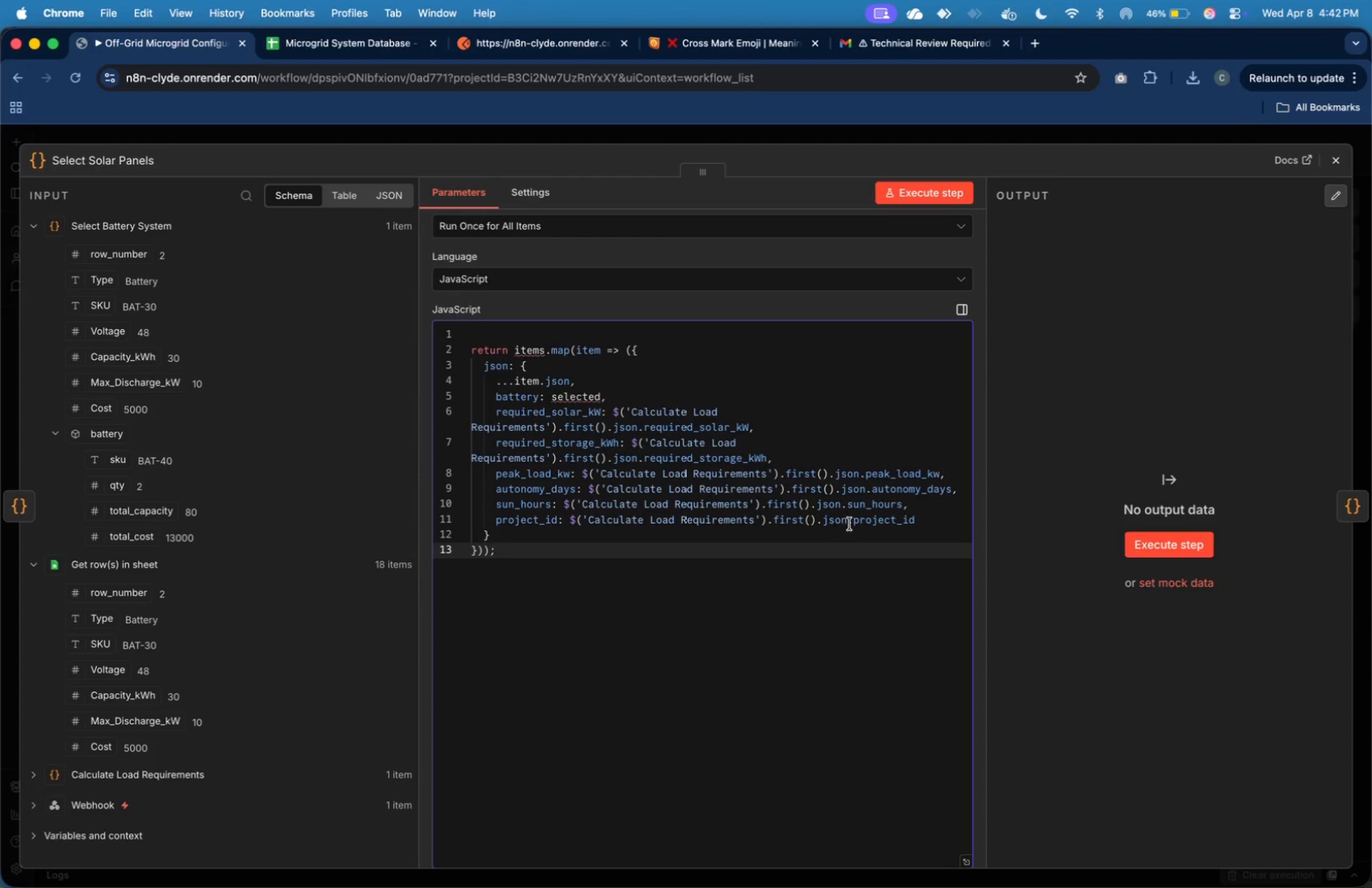 
scroll: coordinate [850, 523], scroll_direction: up, amount: 1.0
 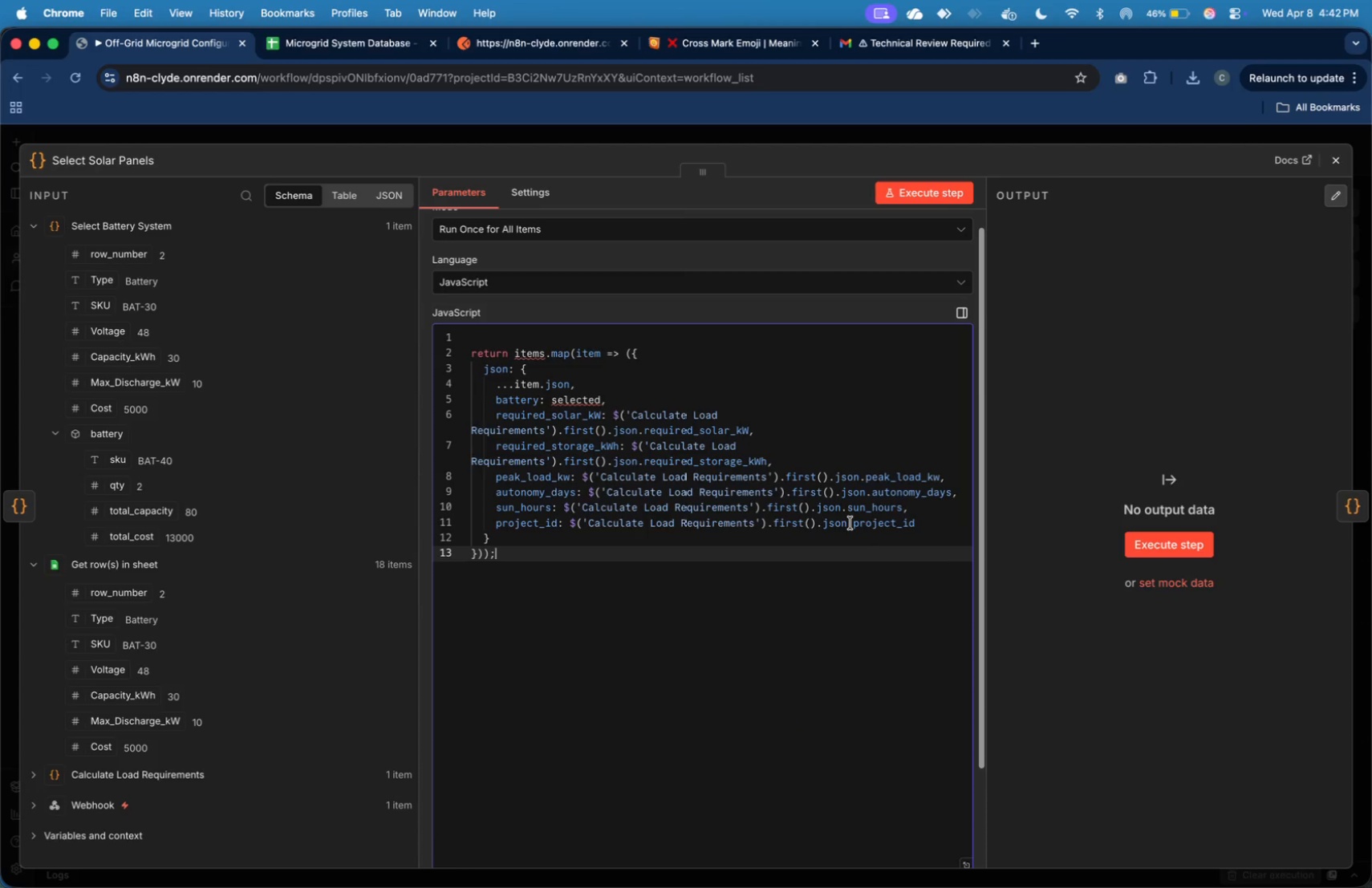 
key(Meta+Z)
 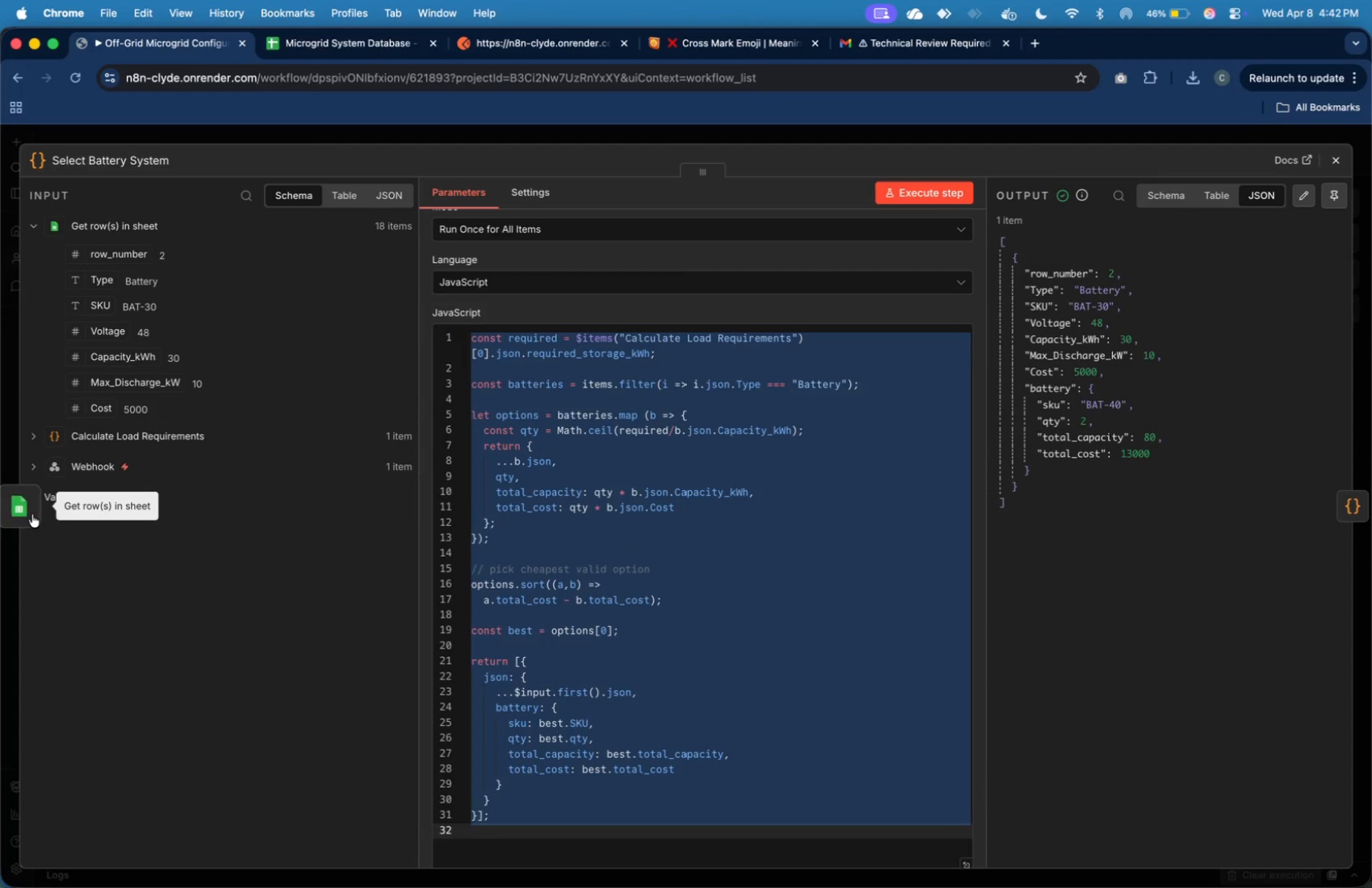 
left_click([698, 549])
 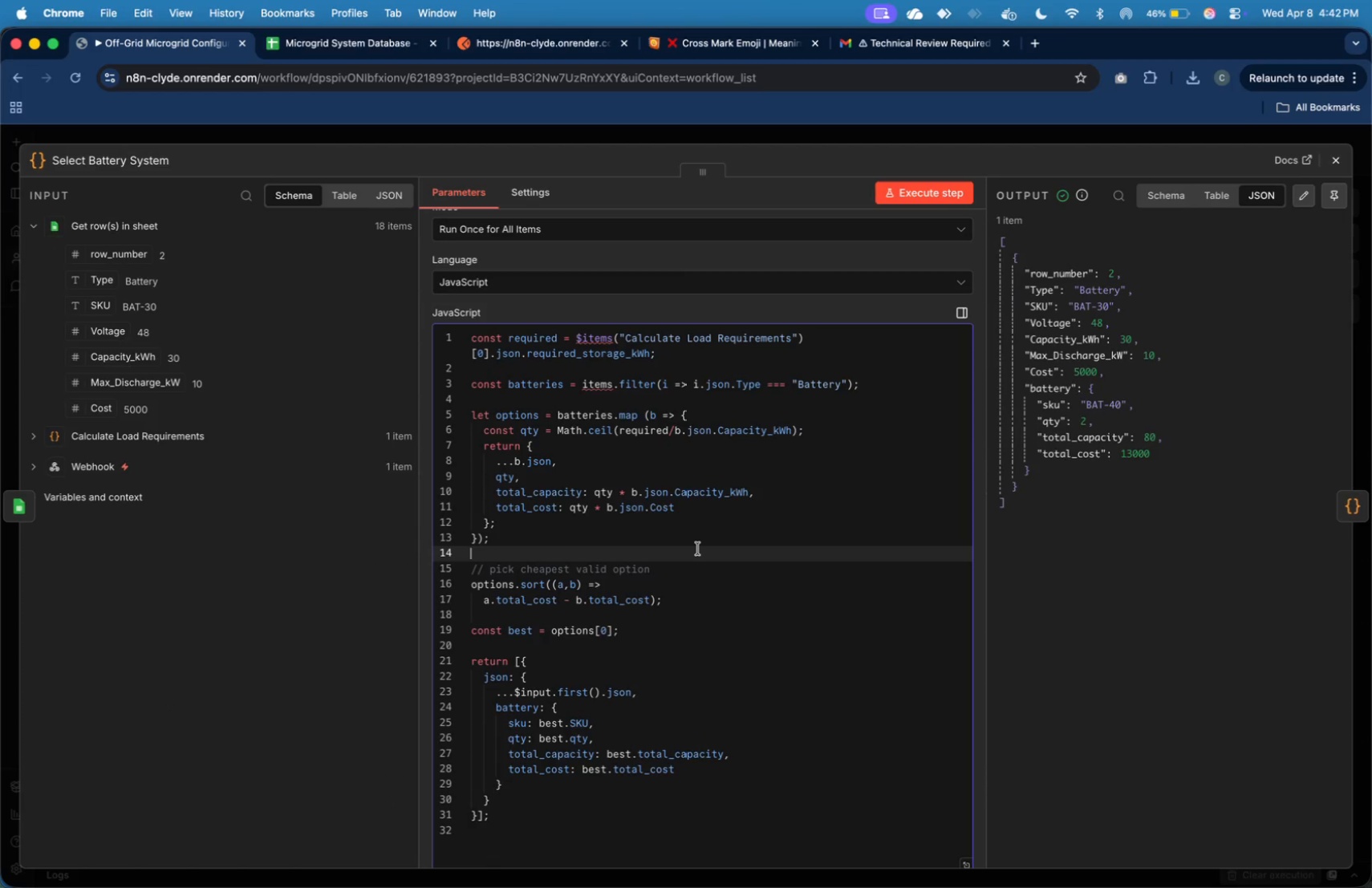 
key(Meta+A)
 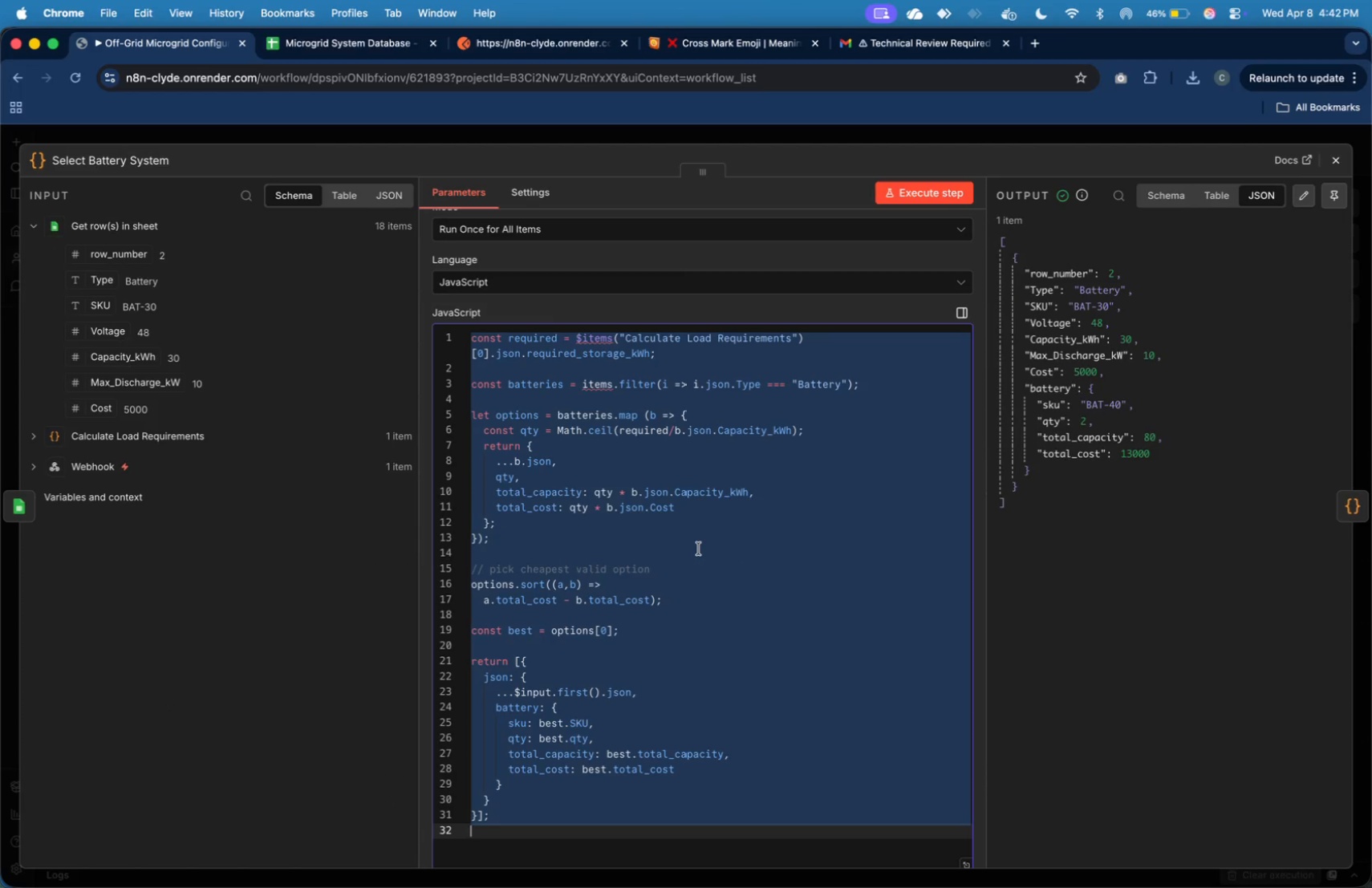 
key(Meta+C)
 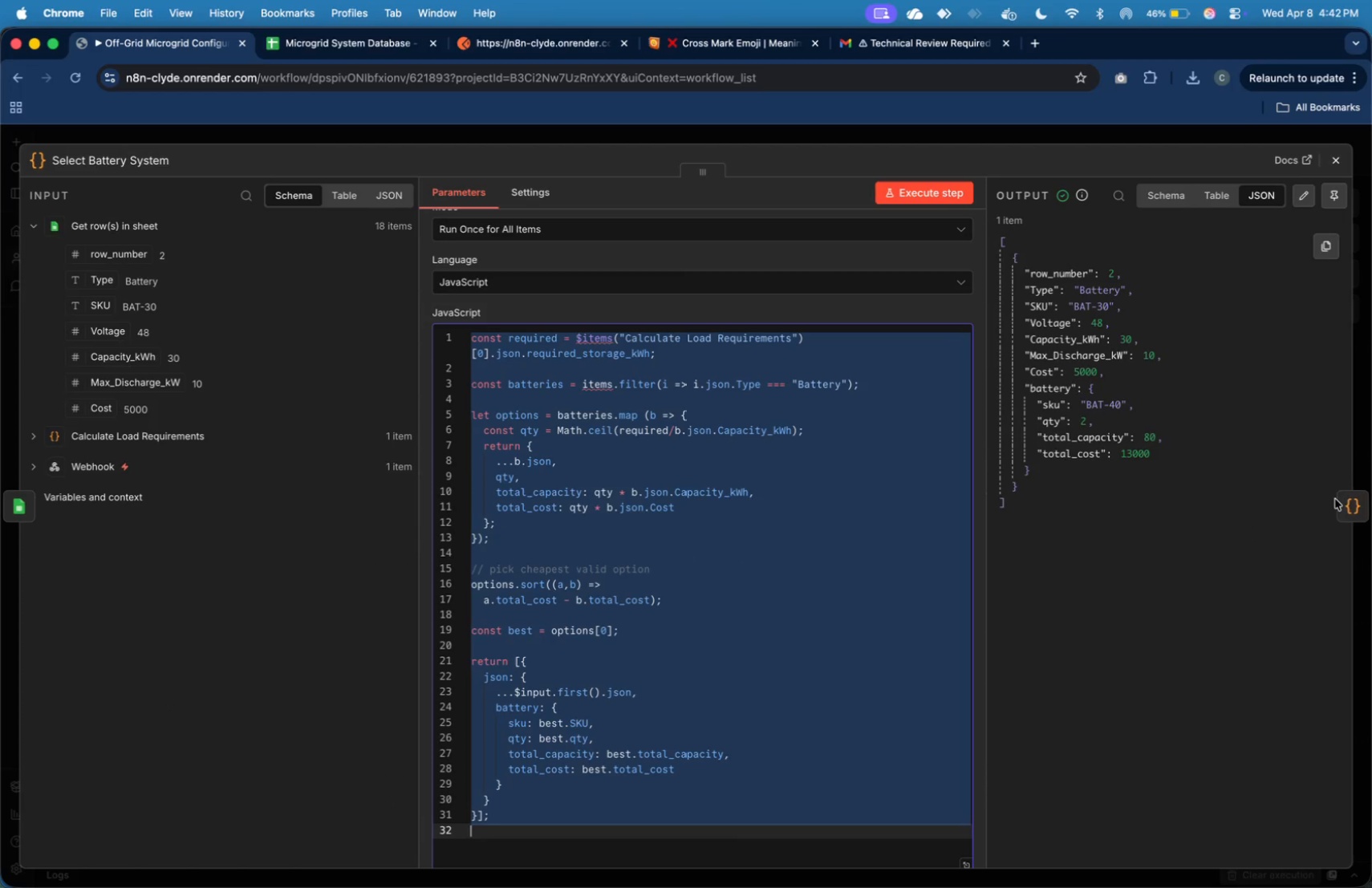 
double_click([1341, 504])
 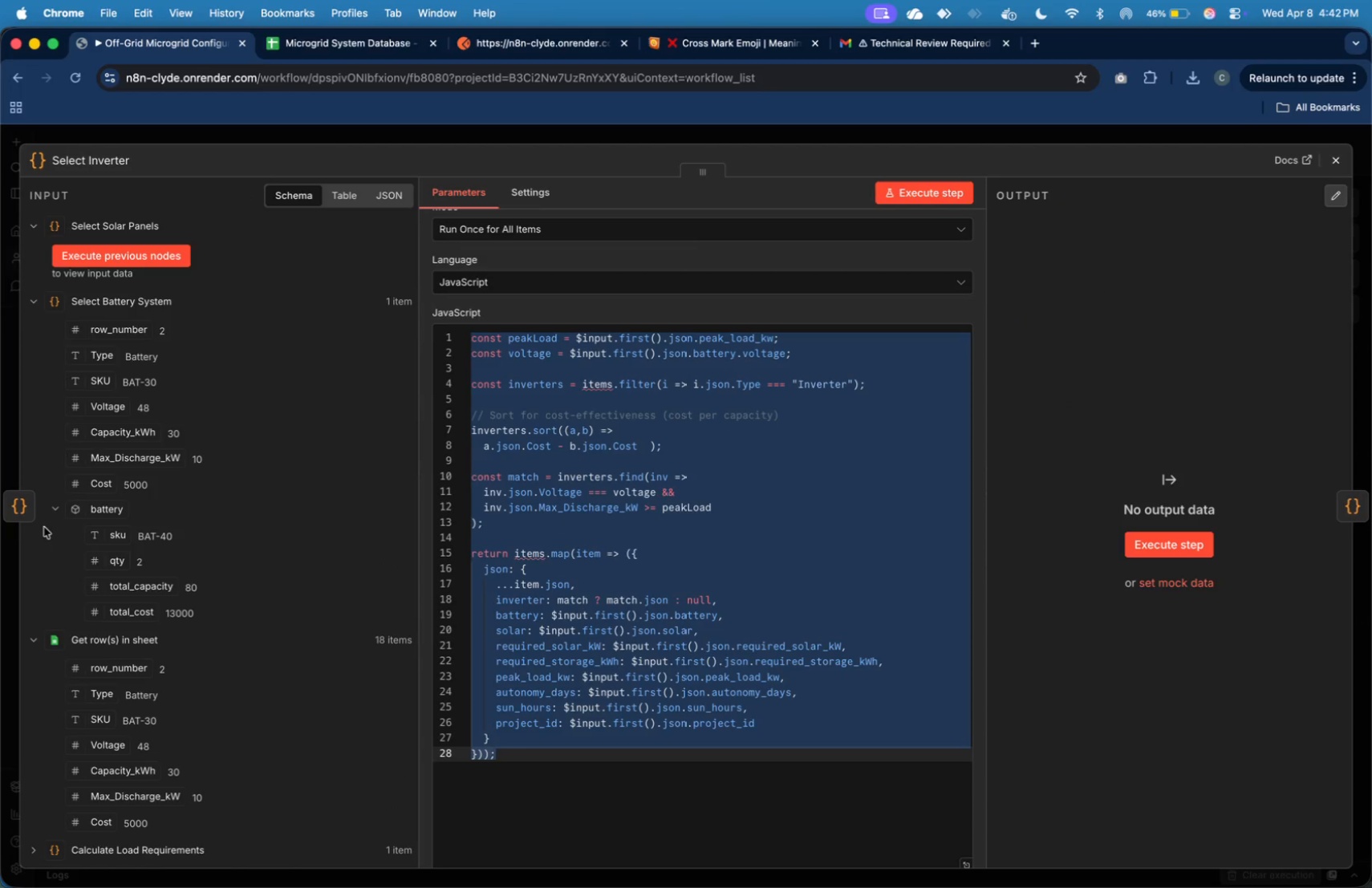 
left_click([23, 506])
 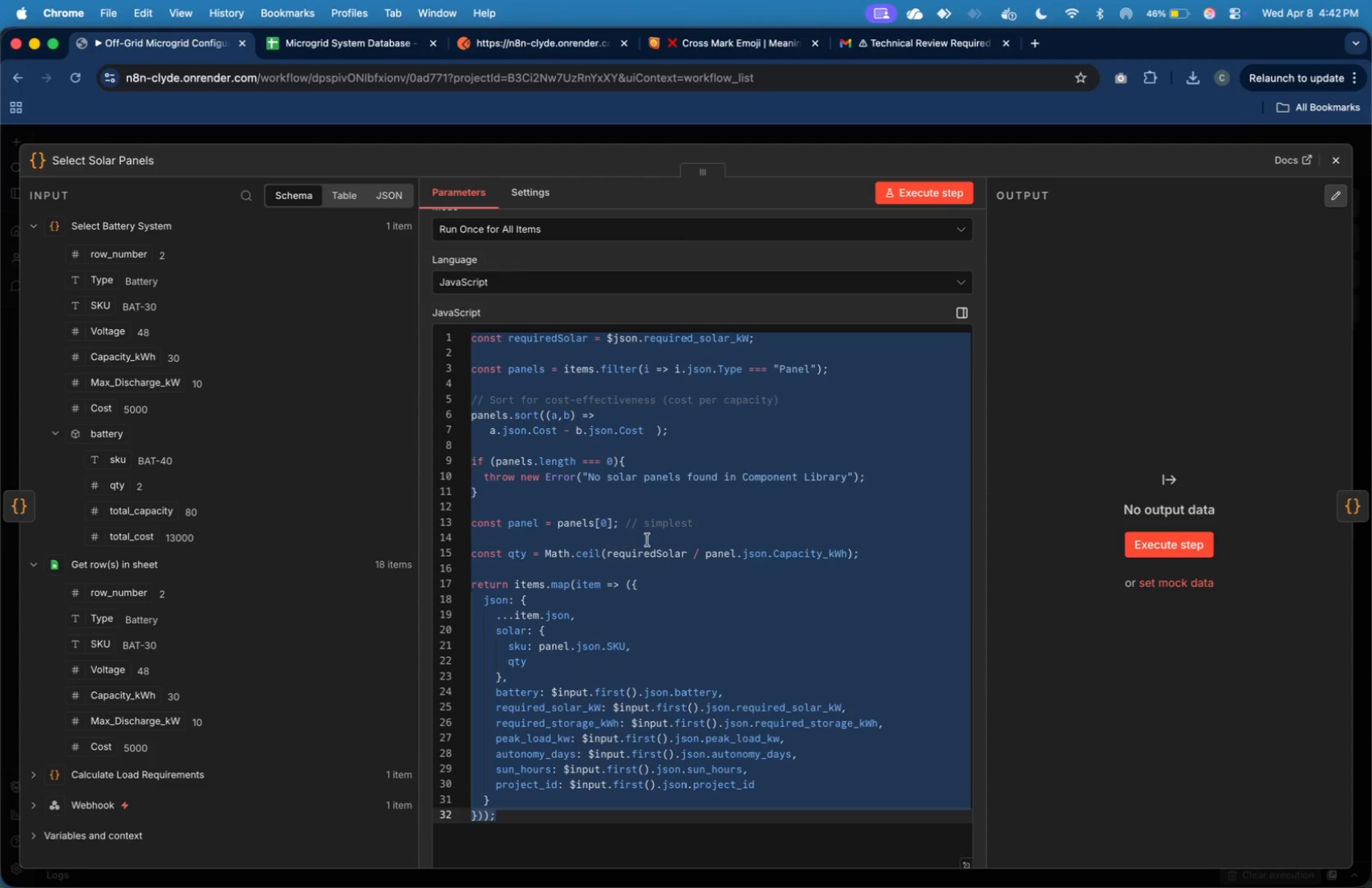 
left_click([647, 540])
 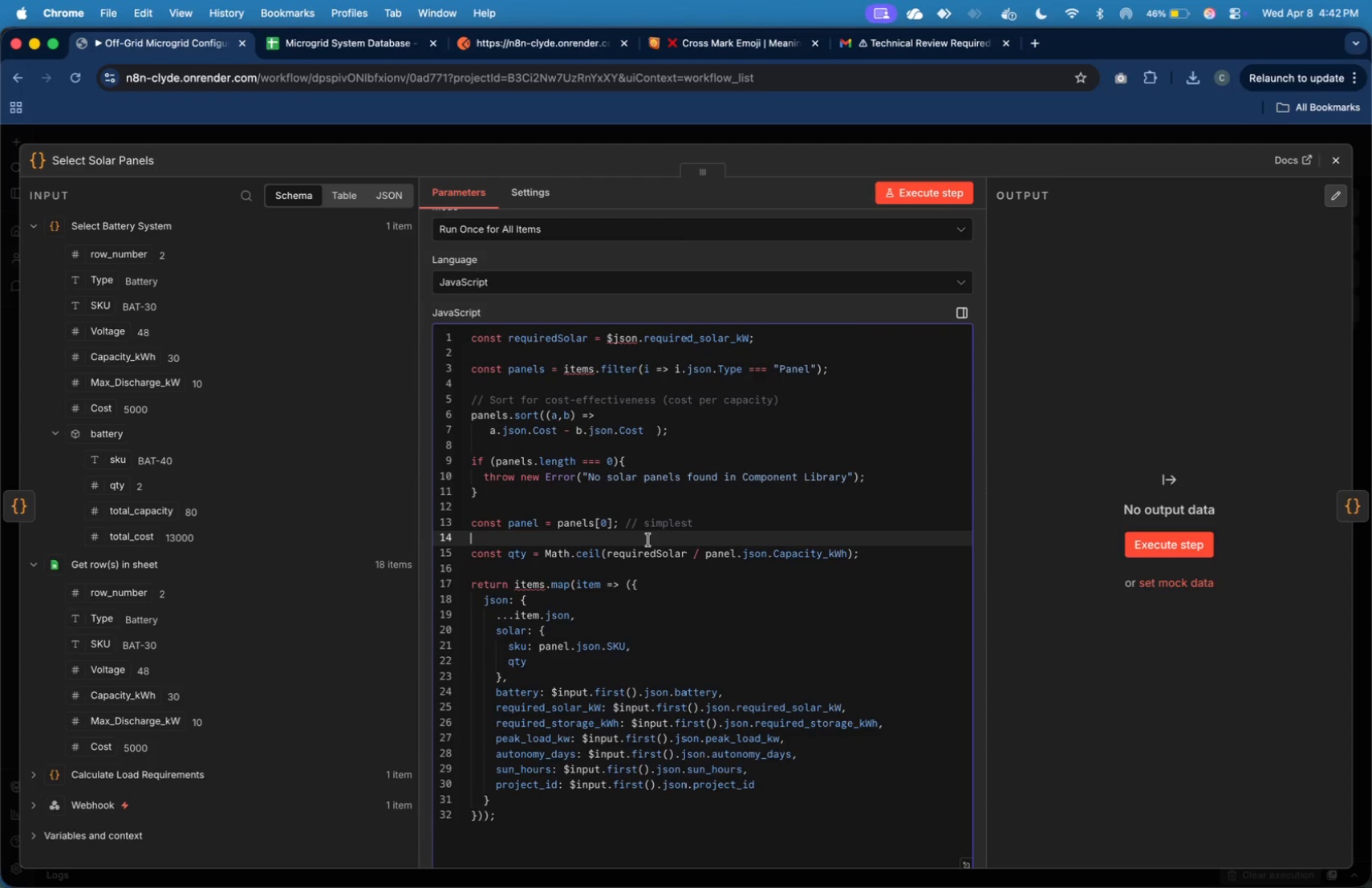 
key(Meta+A)
 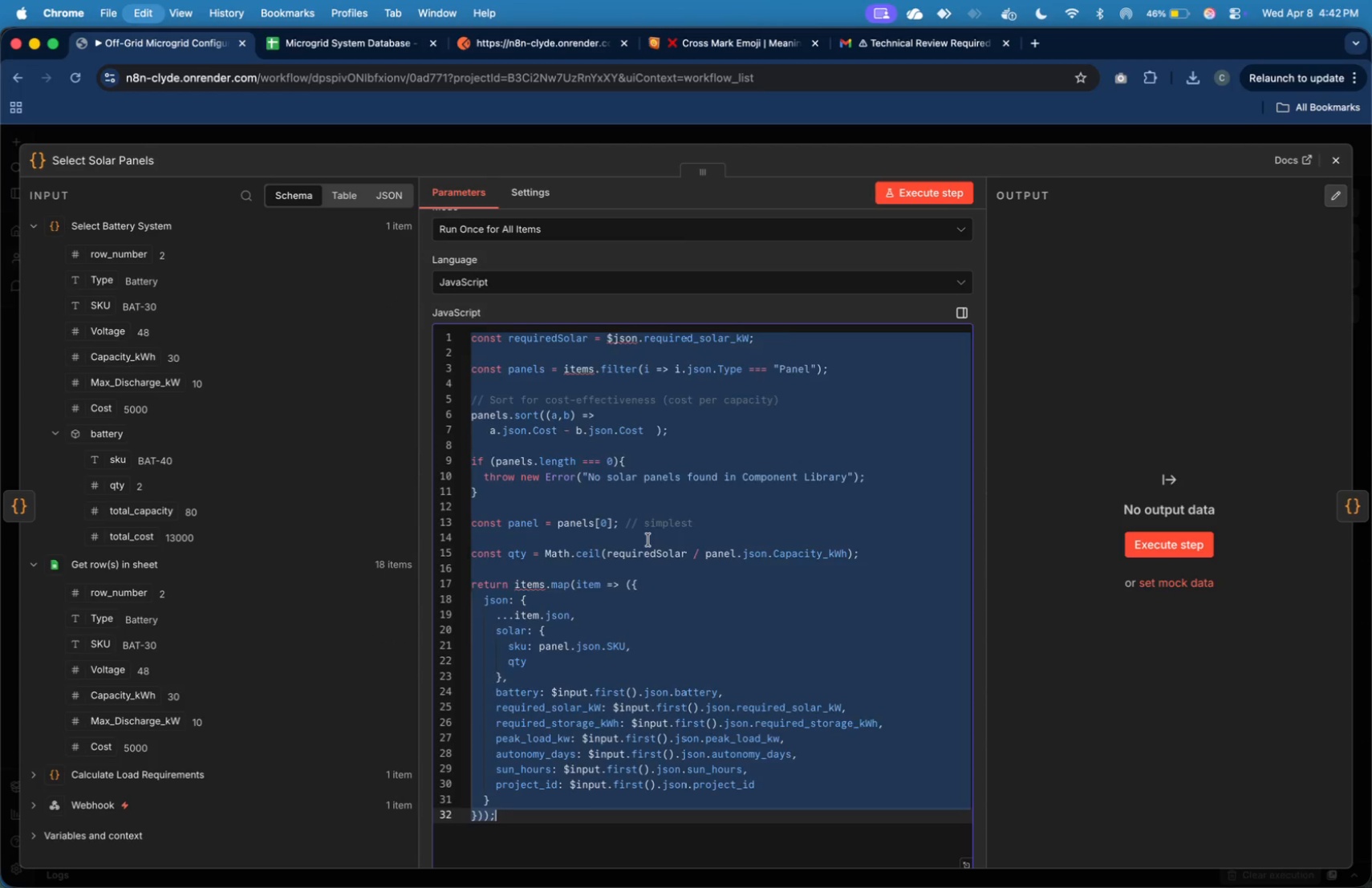 
key(Meta+V)
 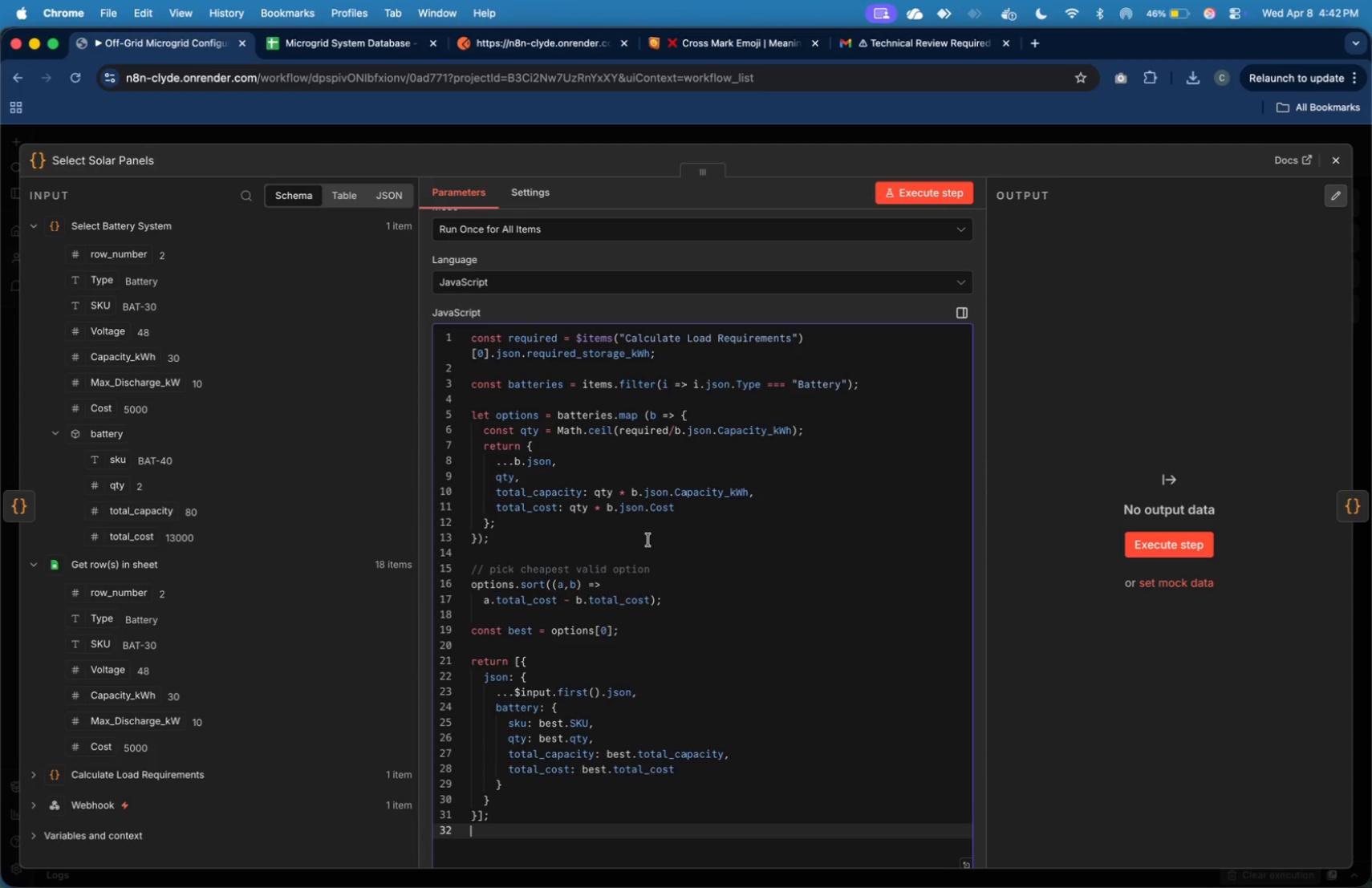 
scroll: coordinate [648, 540], scroll_direction: up, amount: 4.0
 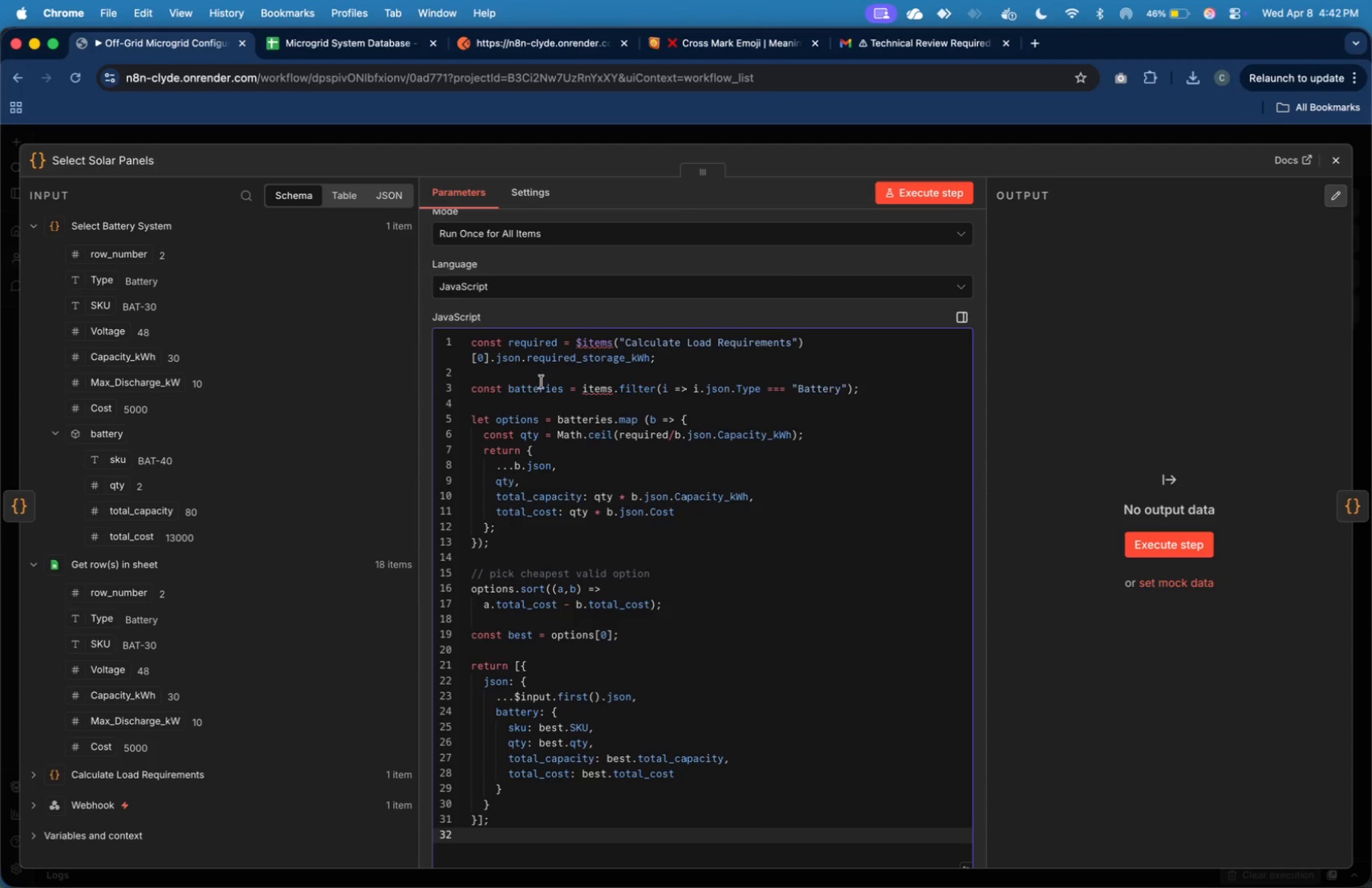 
left_click([489, 350])
 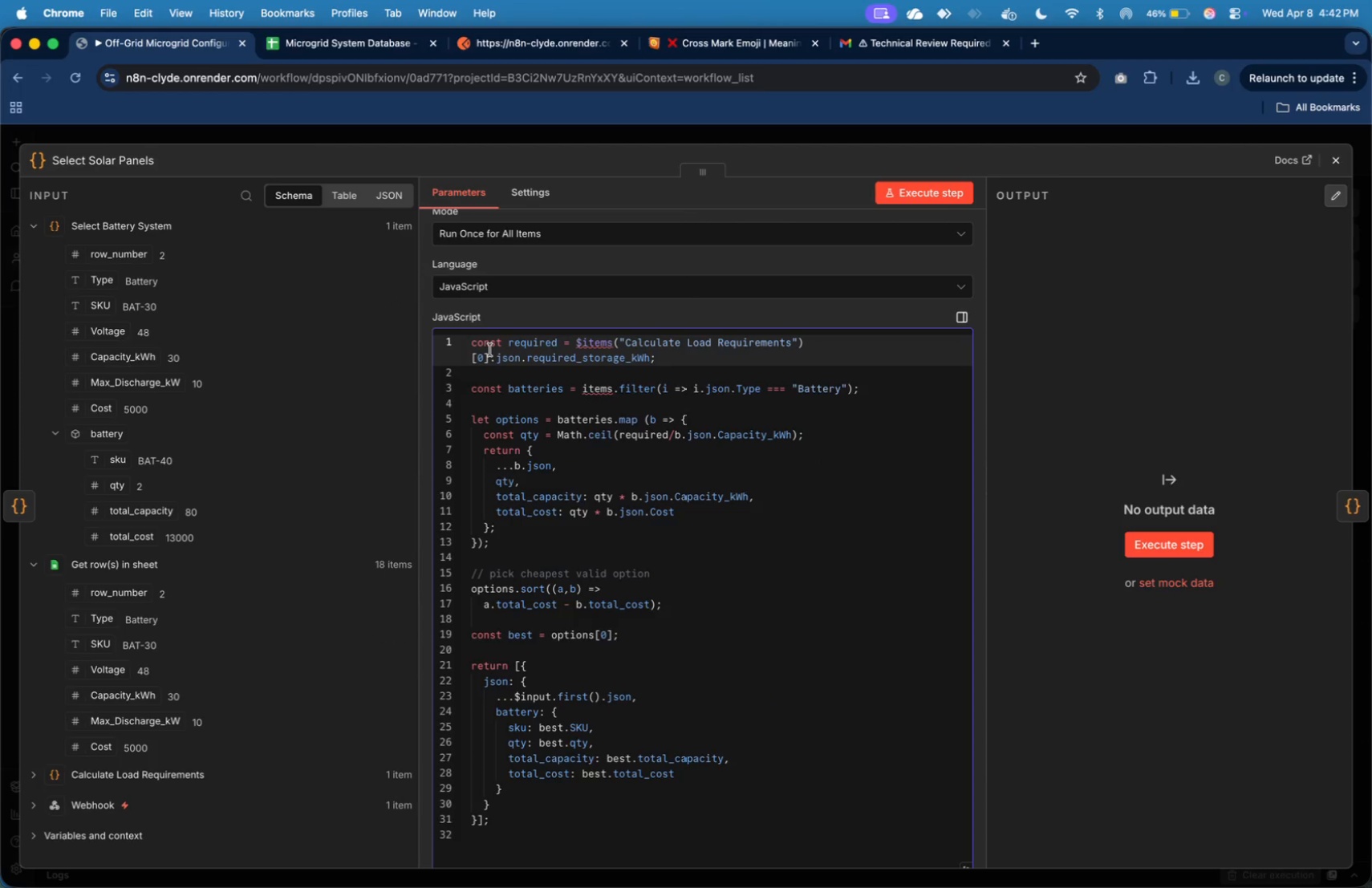 
key(ArrowUp)
 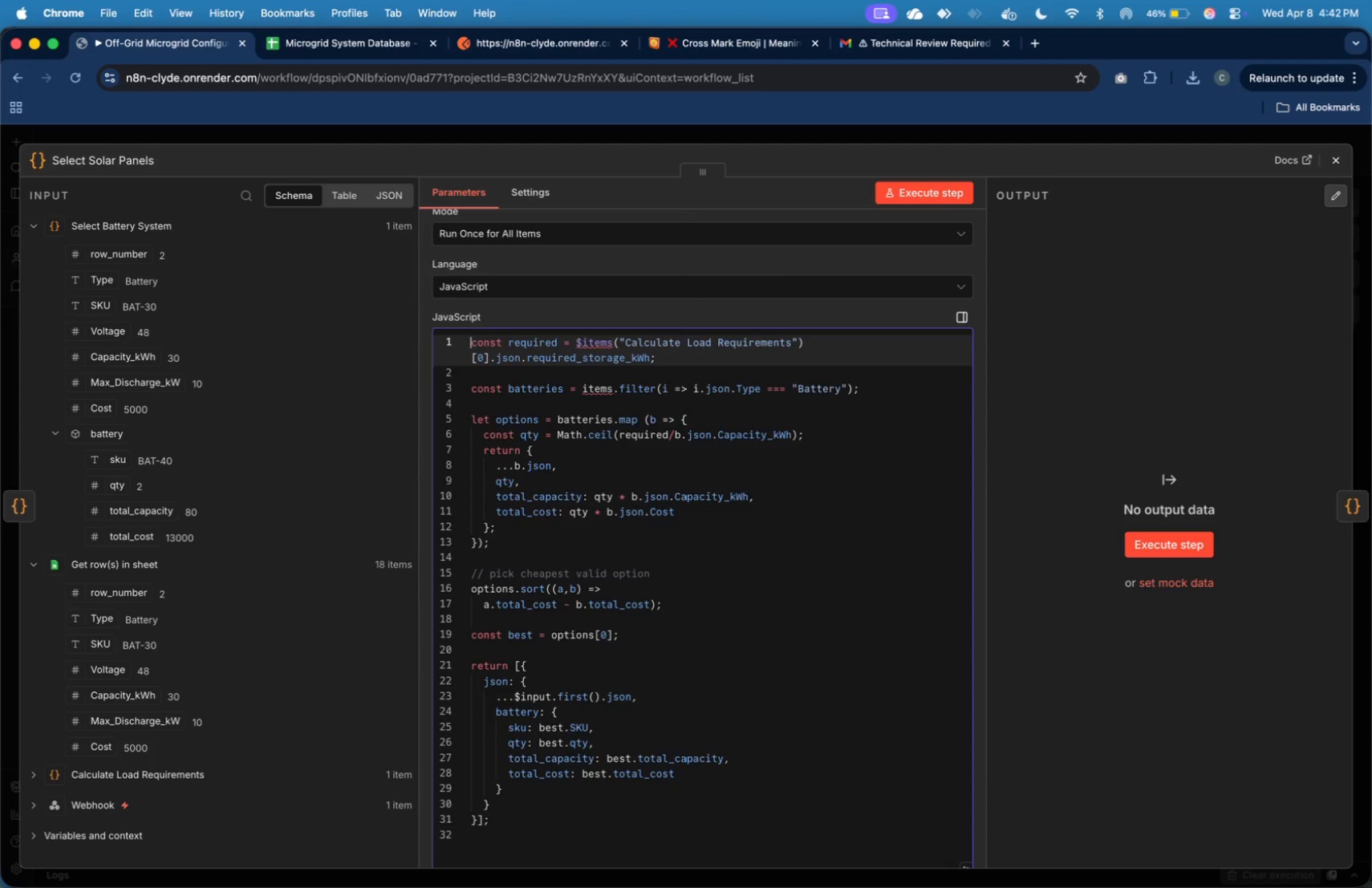 
key(Enter)
 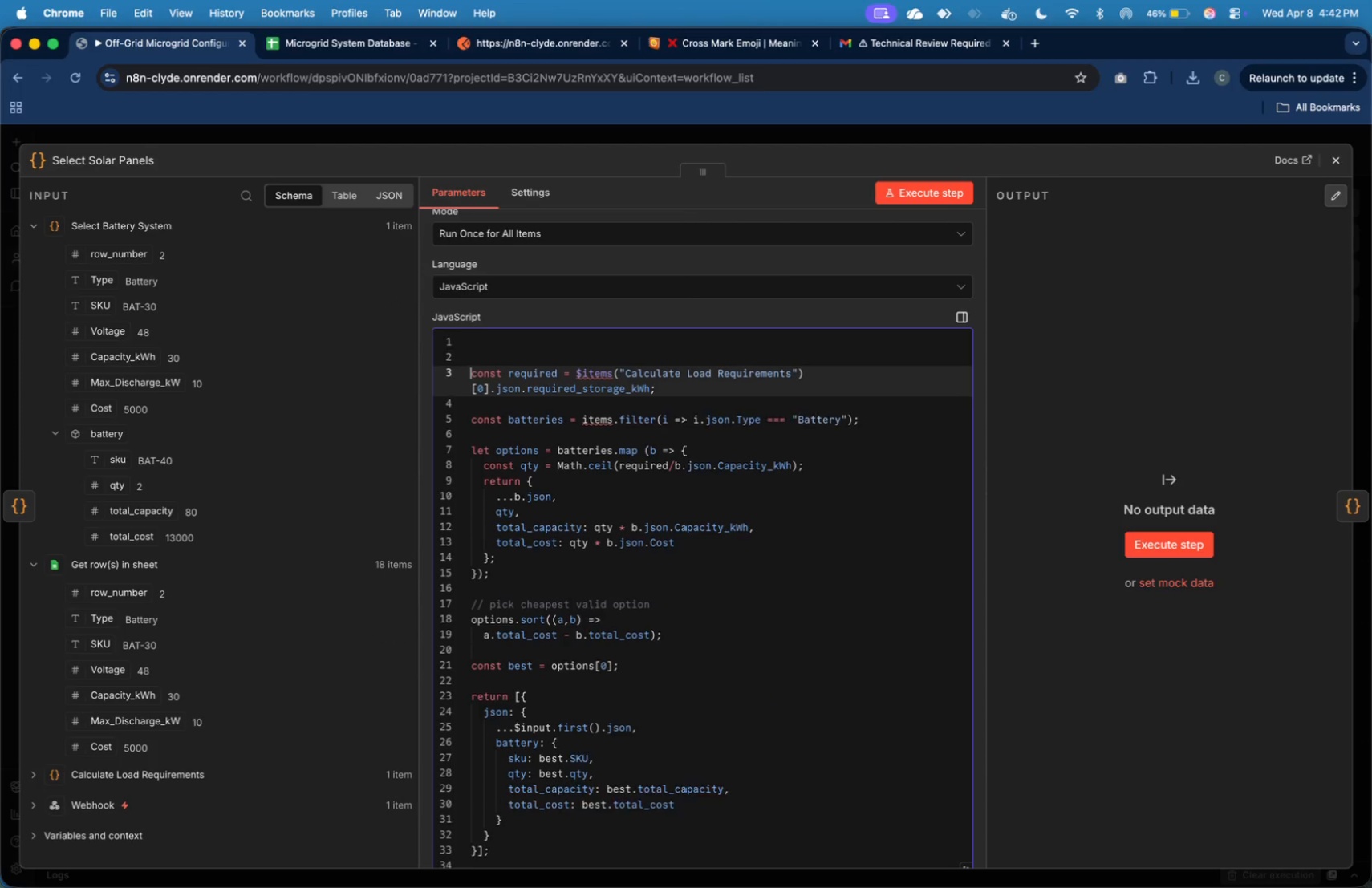 
key(Enter)
 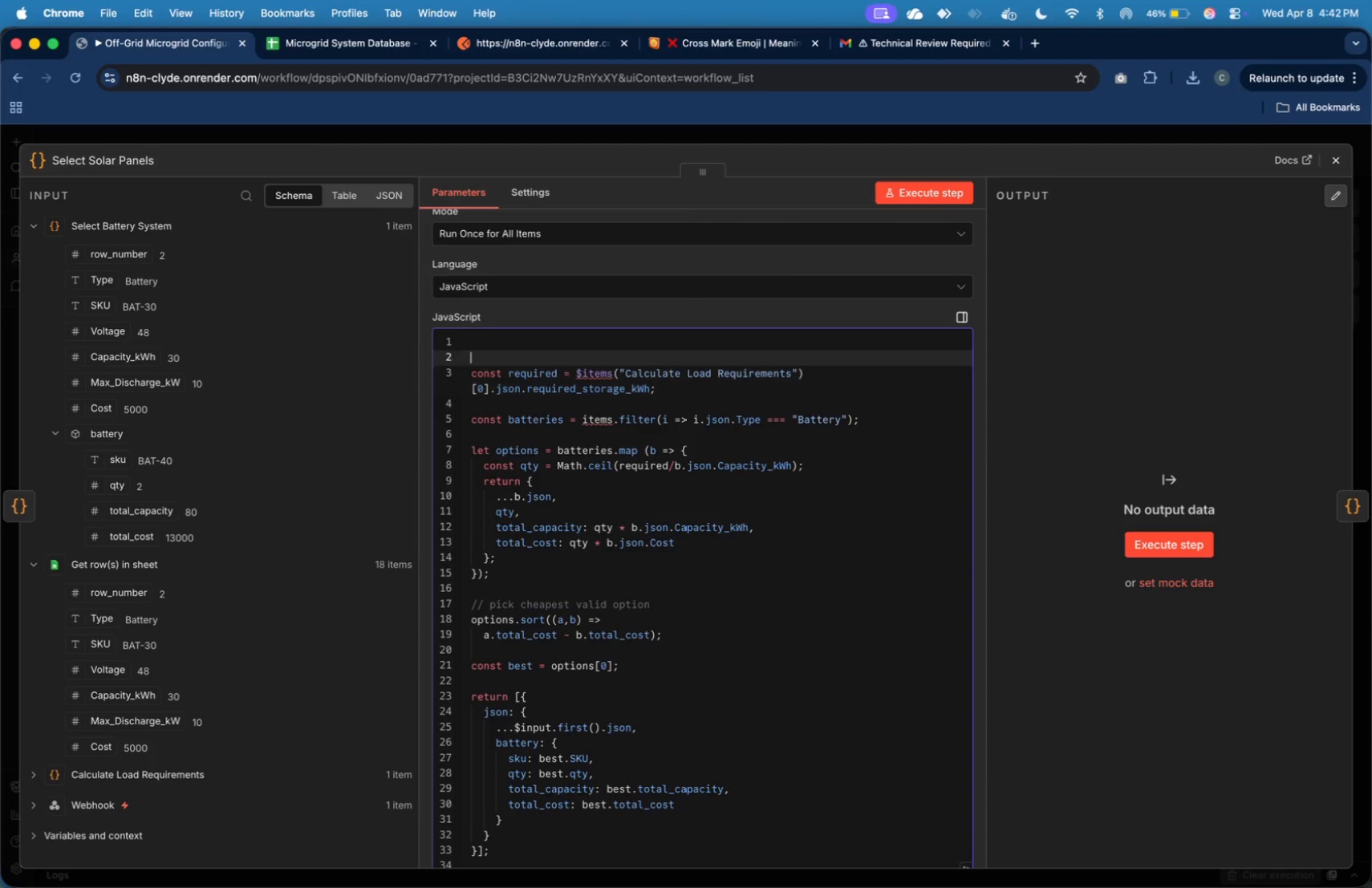 
key(ArrowUp)
 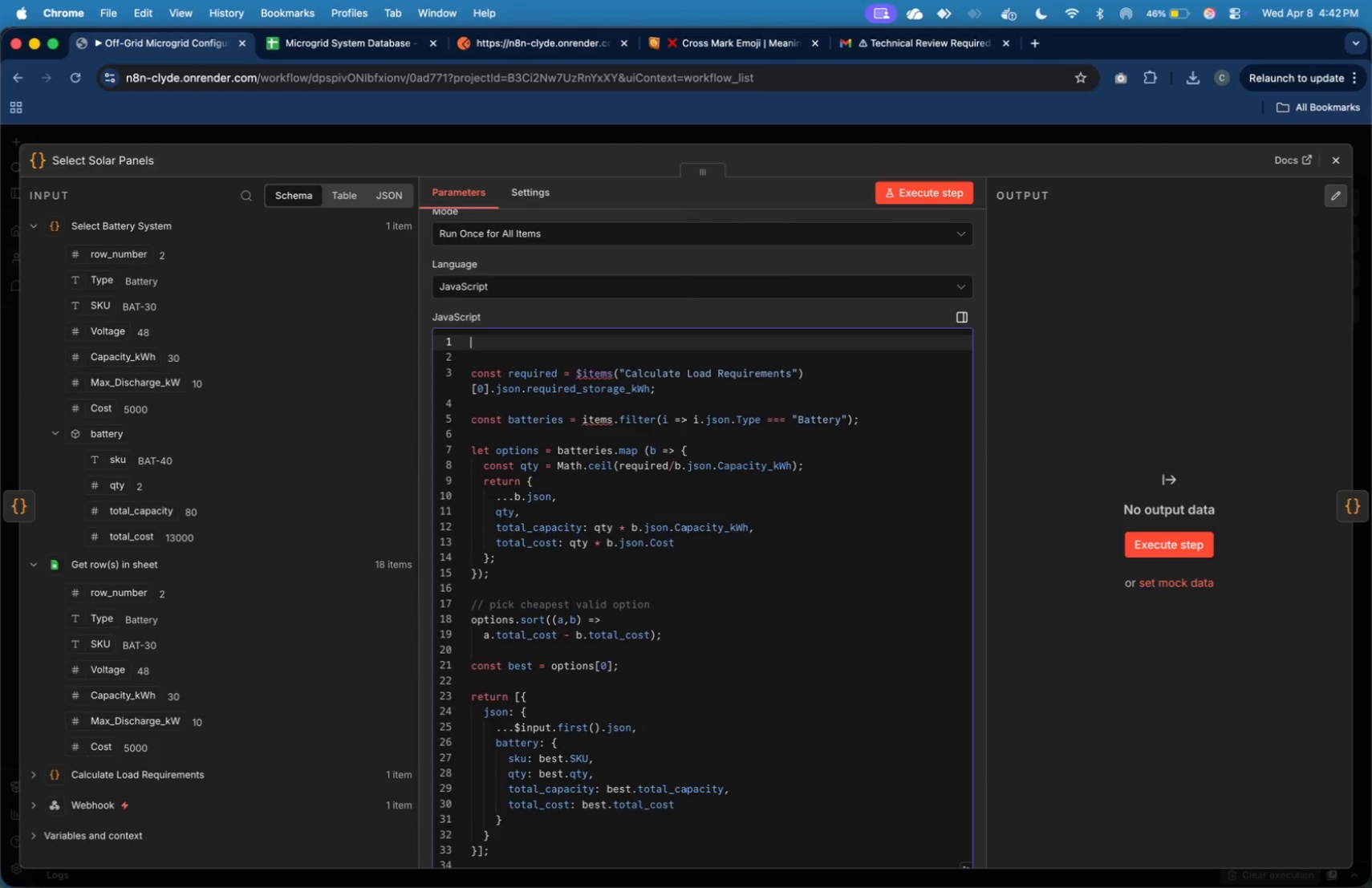 
key(ArrowUp)
 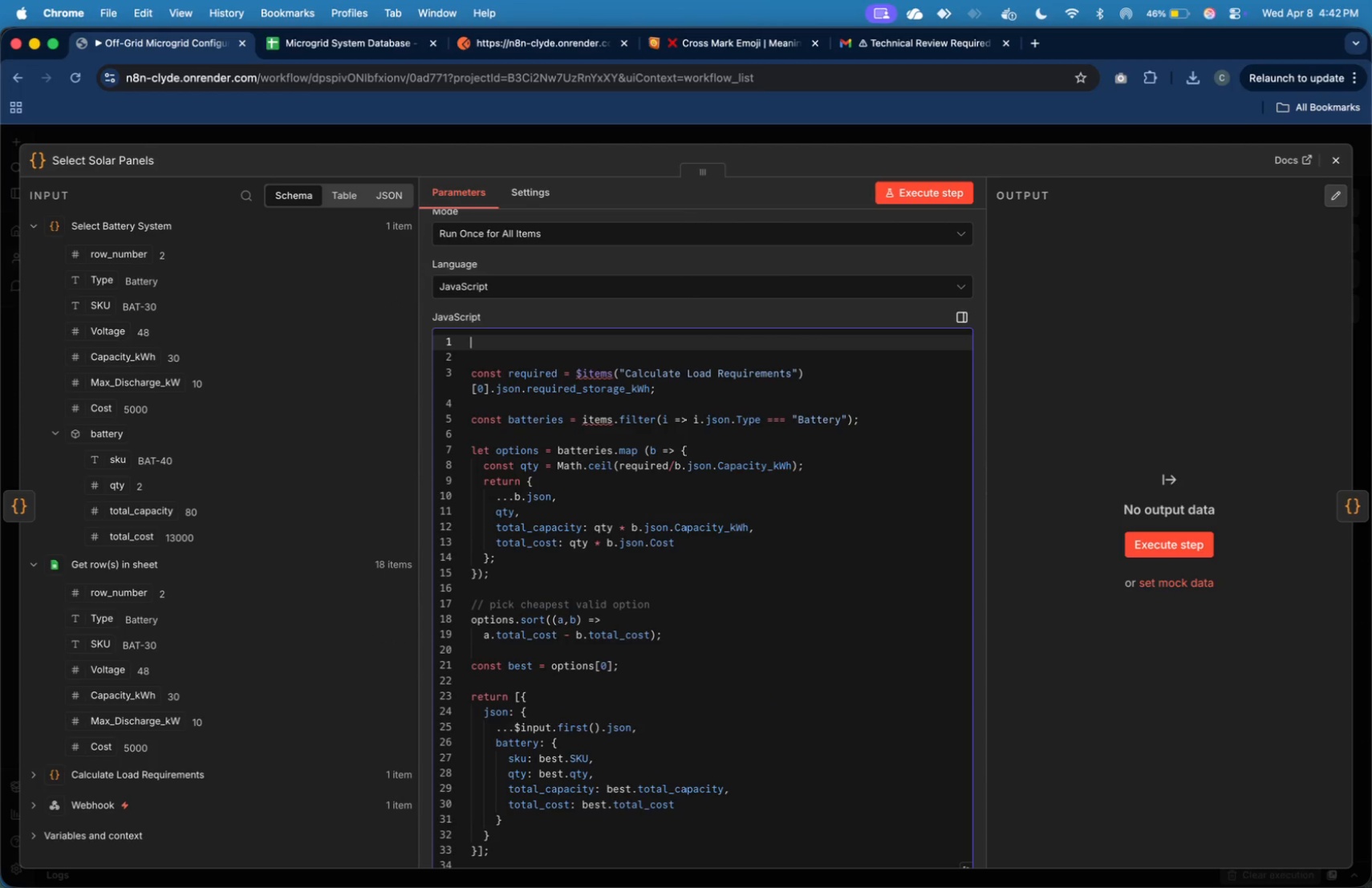 
key(ArrowUp)
 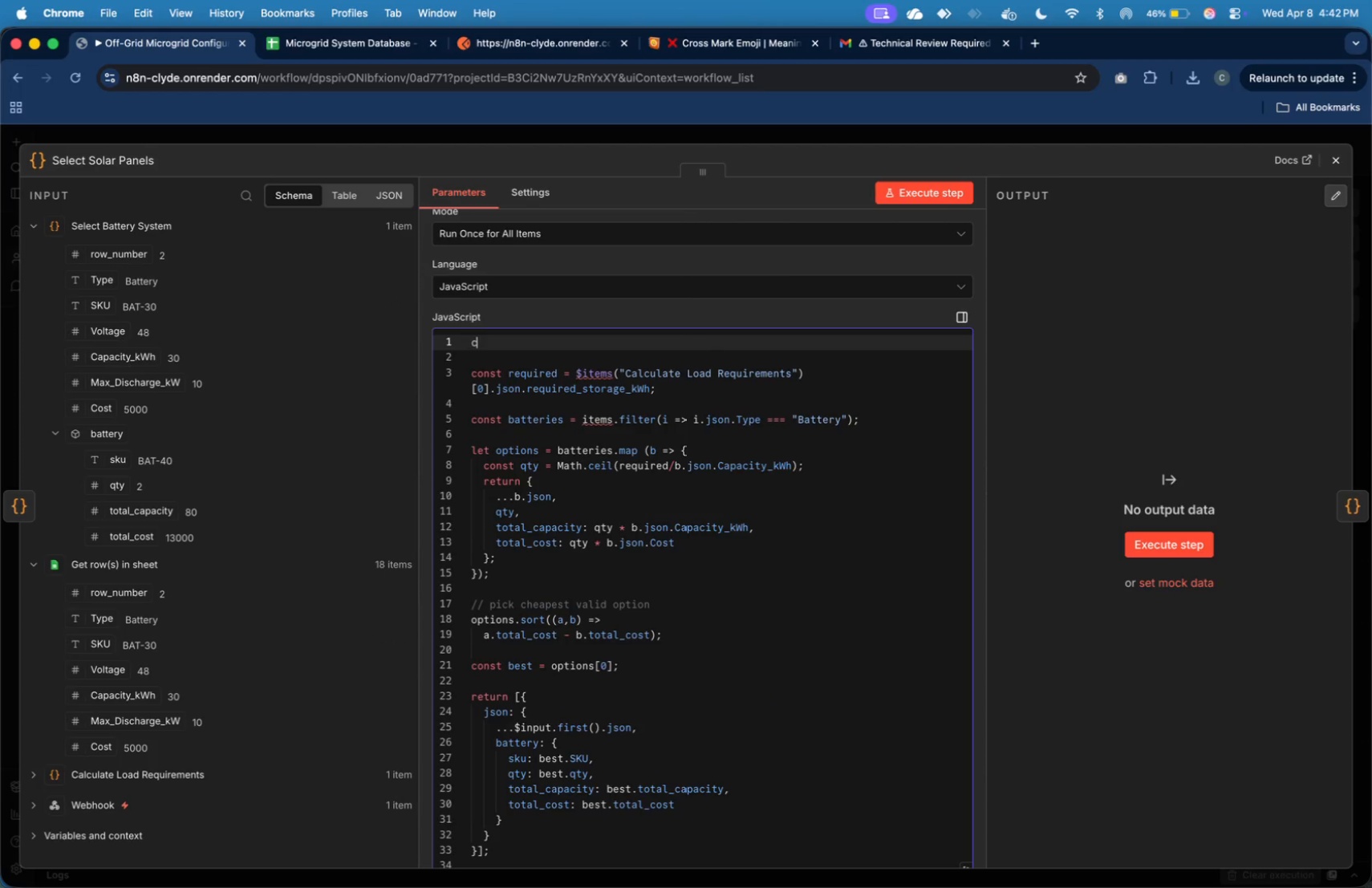 
type(const data = $input.first().json())
key(Backspace)
key(Backspace)
type(;)
 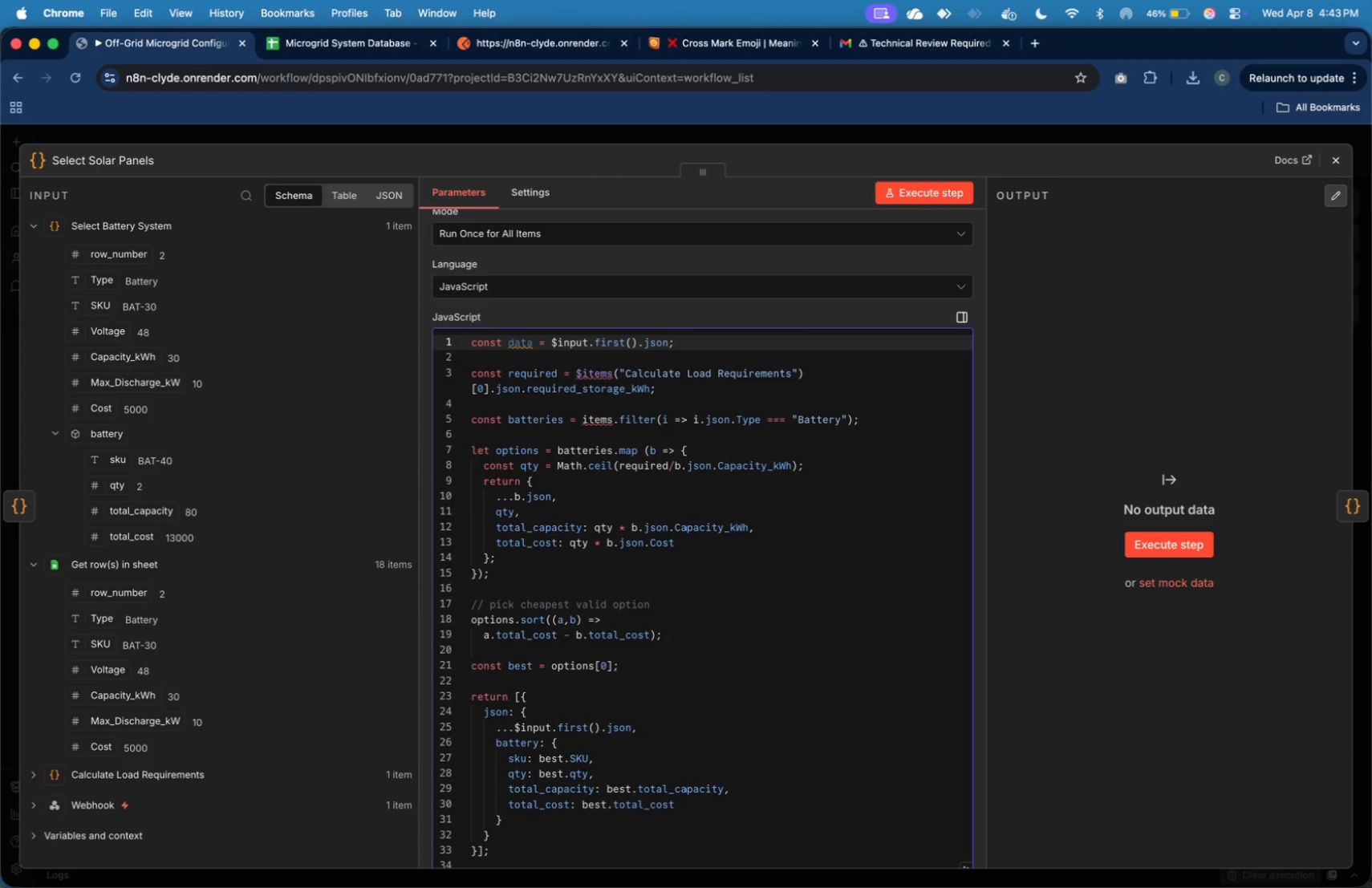 
key(ArrowDown)
 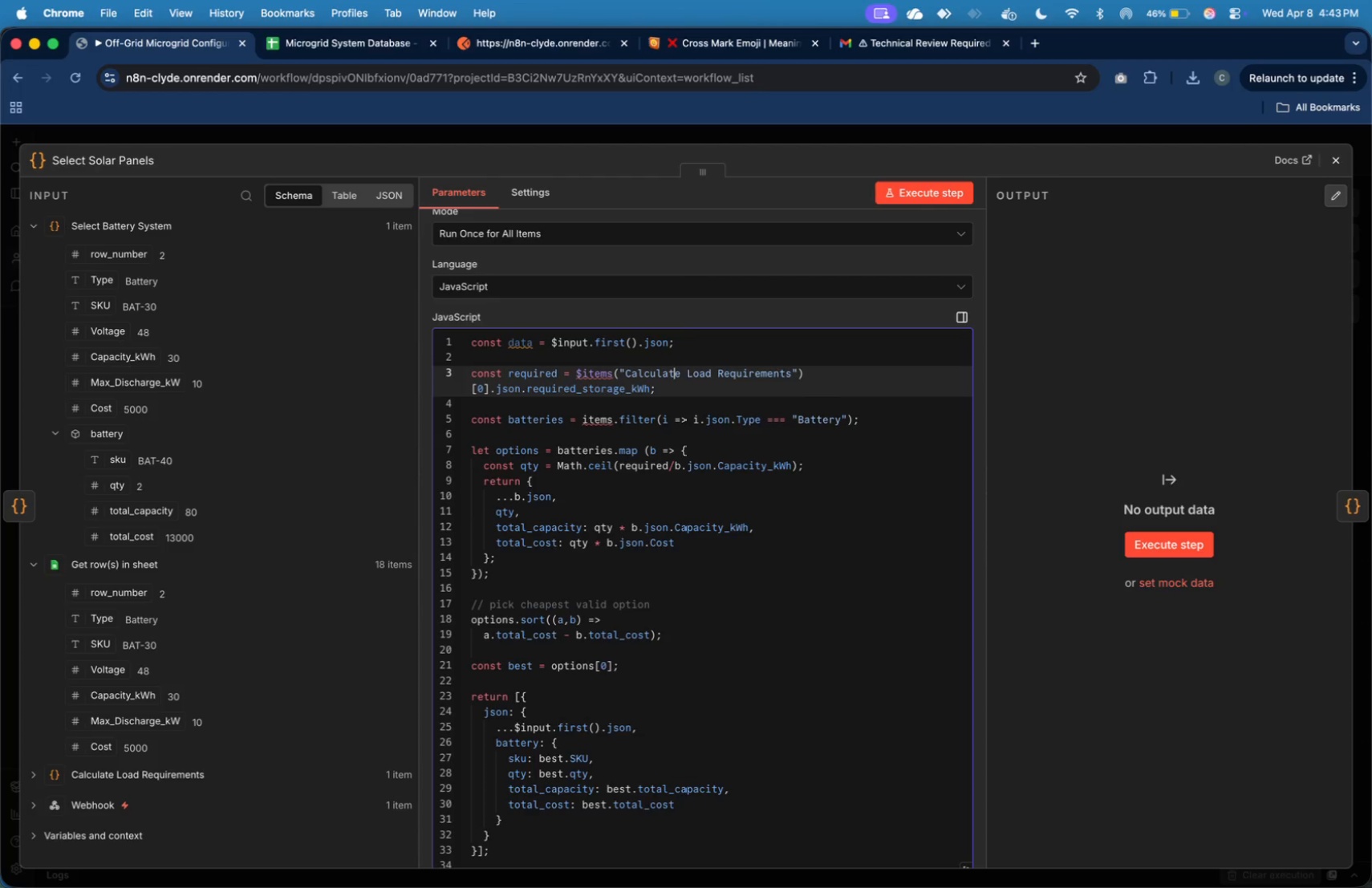 
key(ArrowDown)
 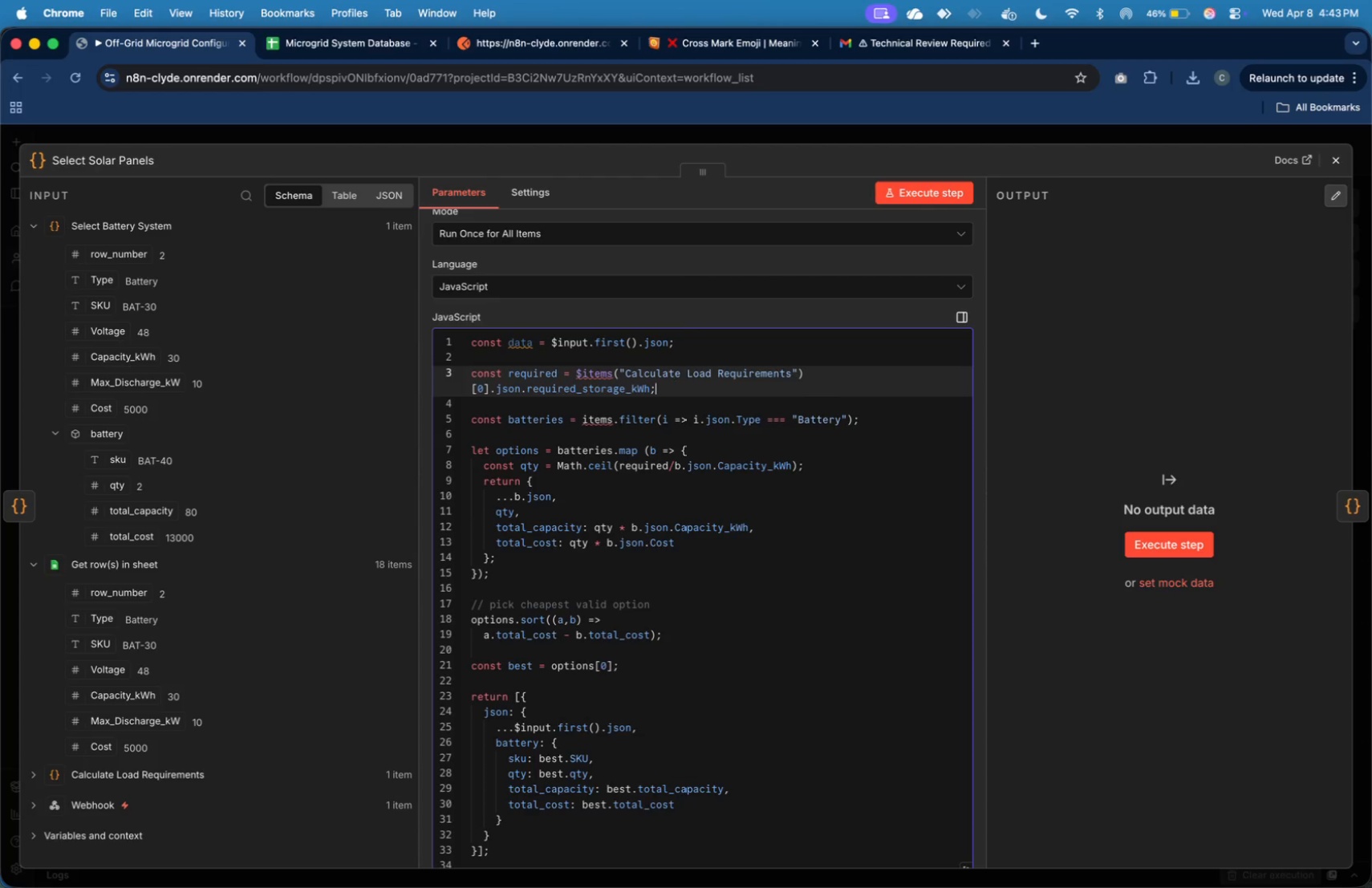 
key(ArrowDown)
 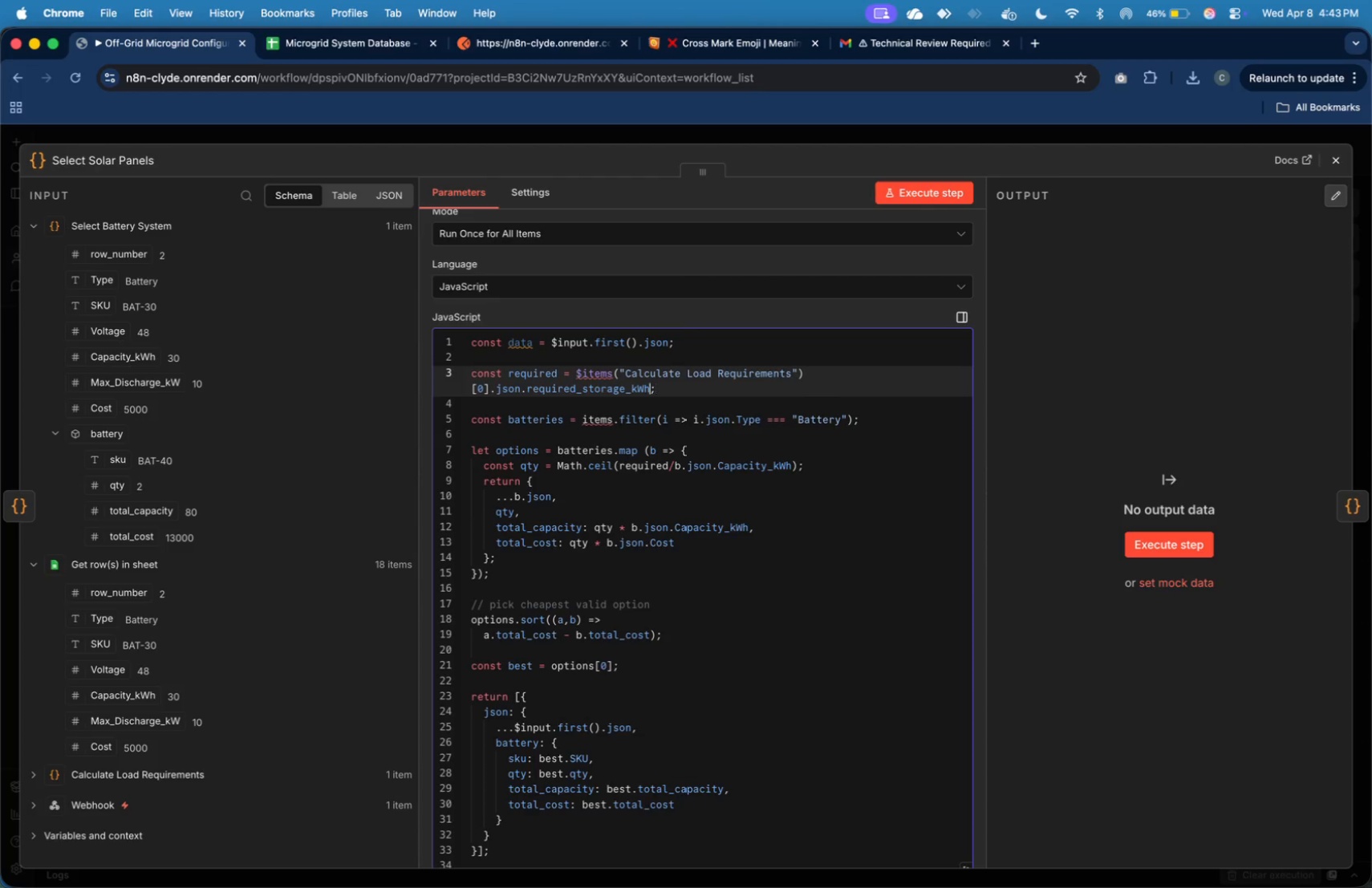 
hold_key(key=ArrowLeft, duration=1.54)
 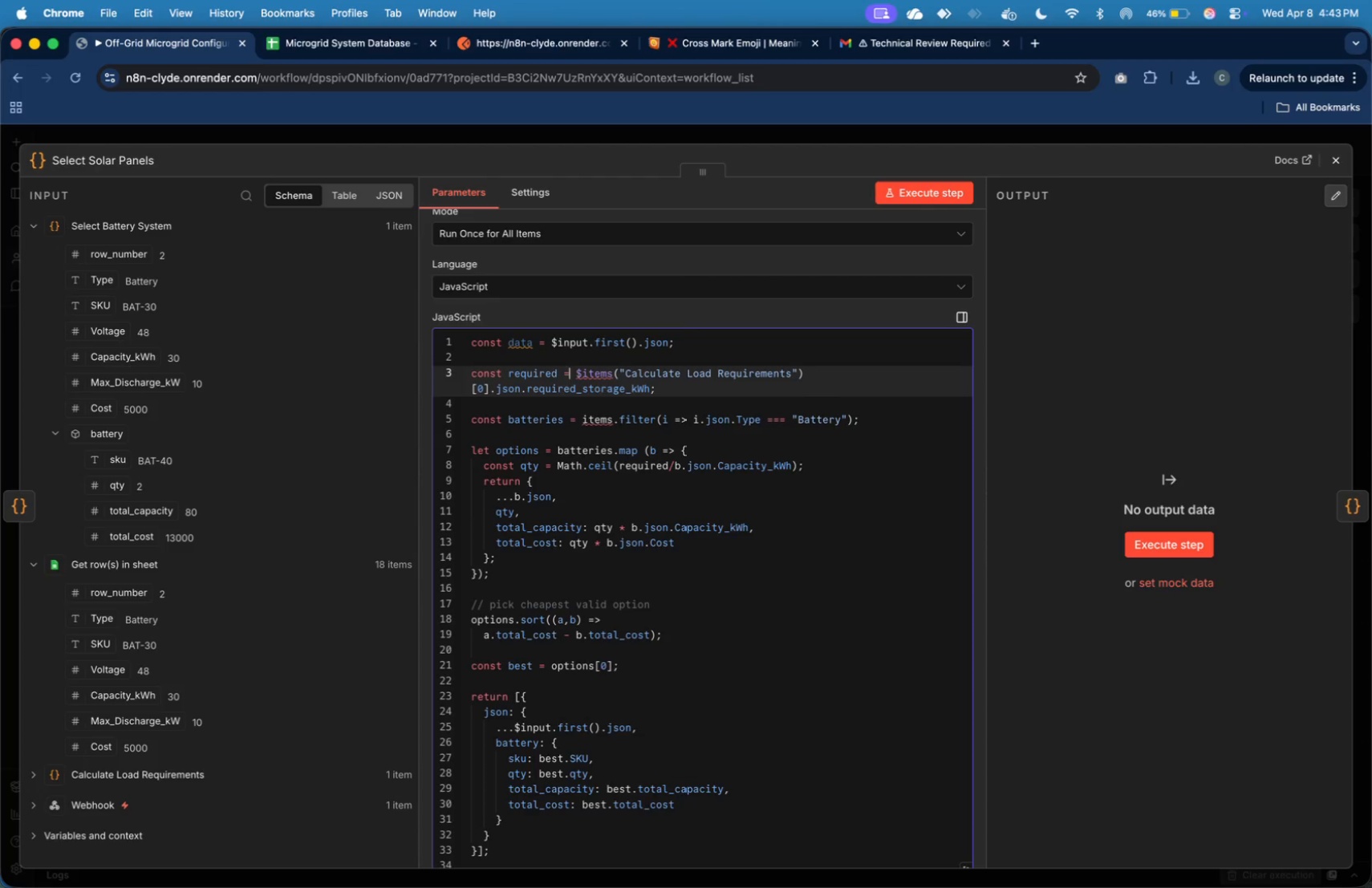 
key(ArrowUp)
 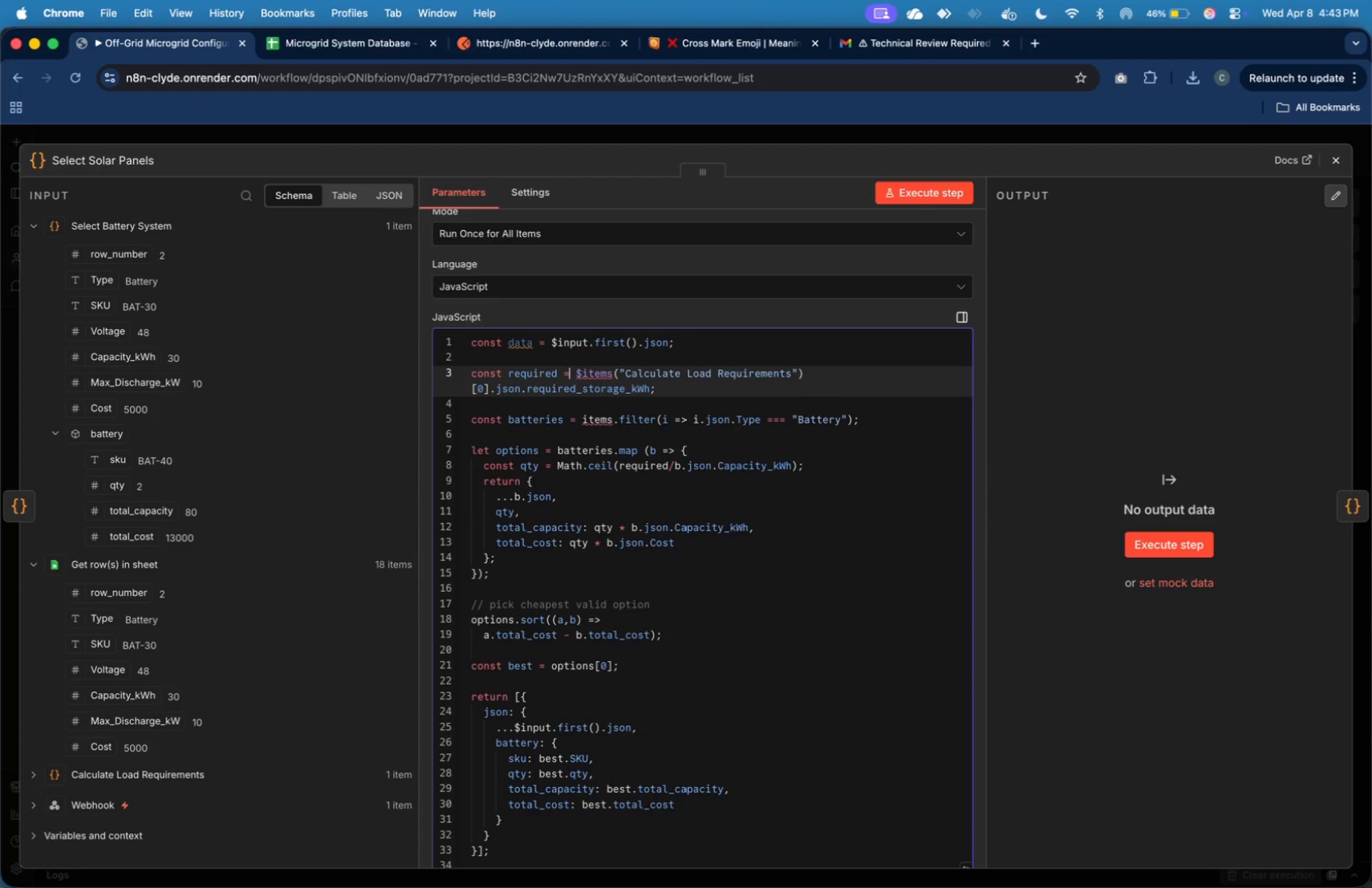 
key(ArrowLeft)
 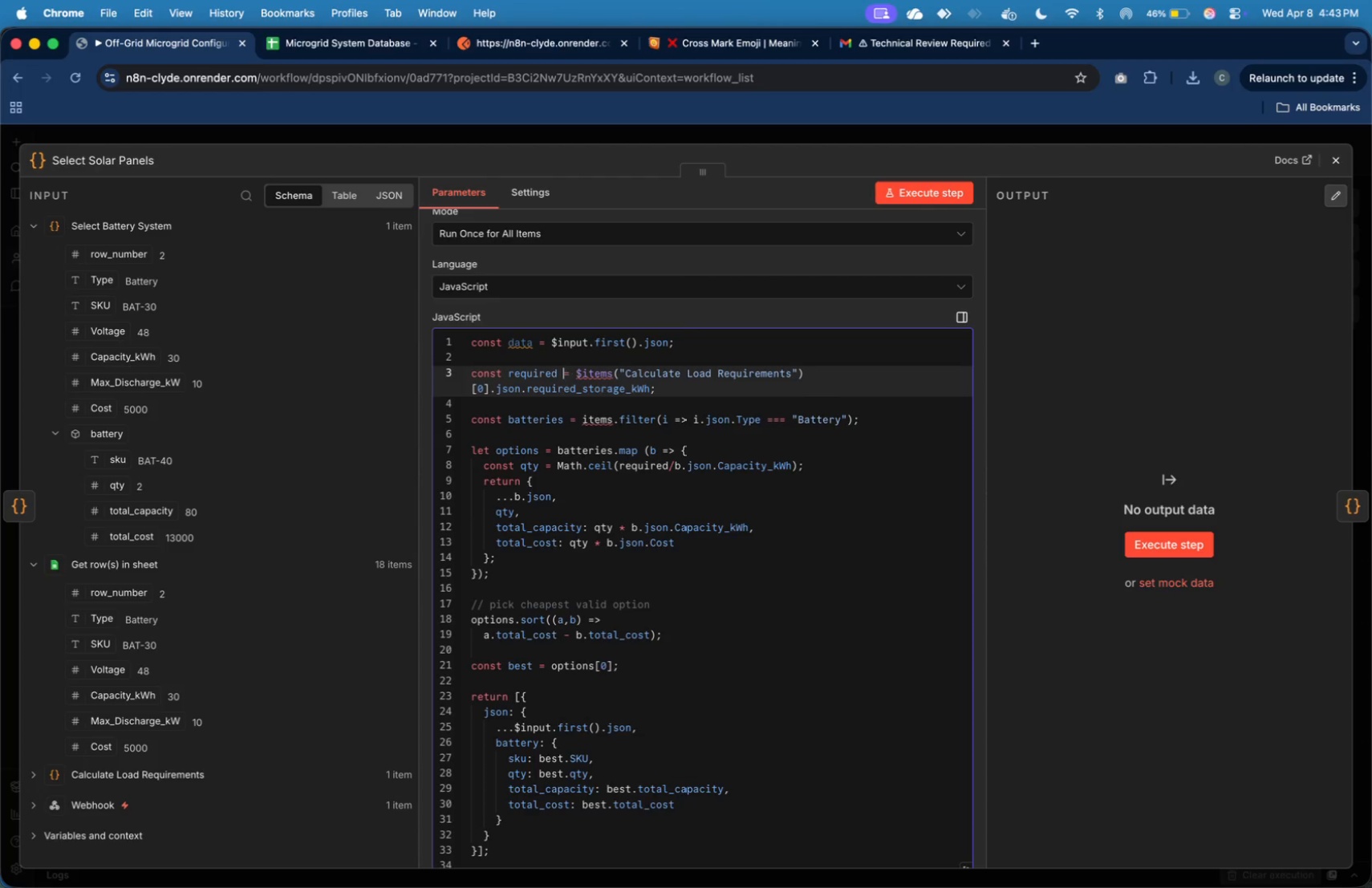 
key(ArrowLeft)
 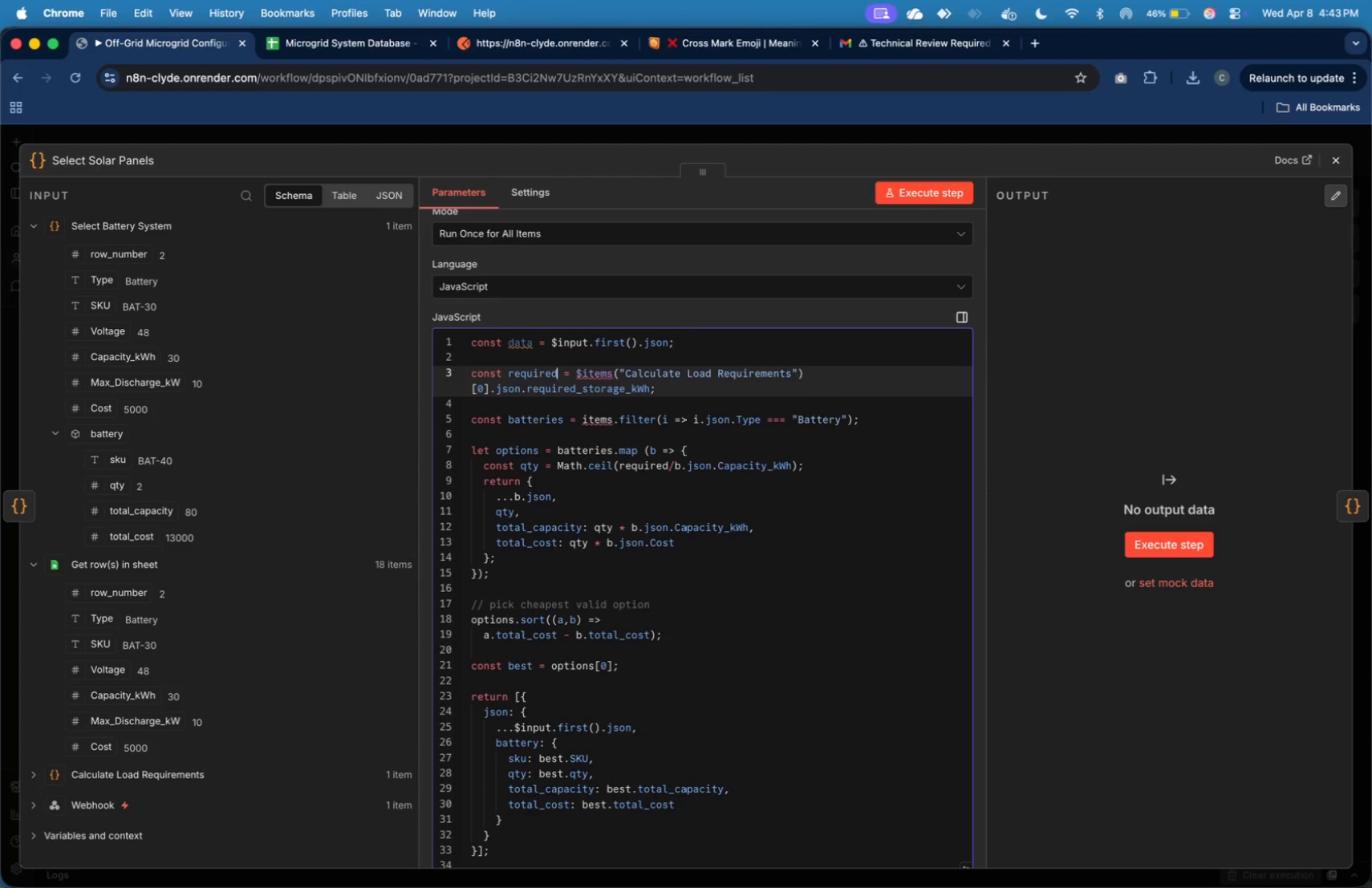 
key(ArrowLeft)
 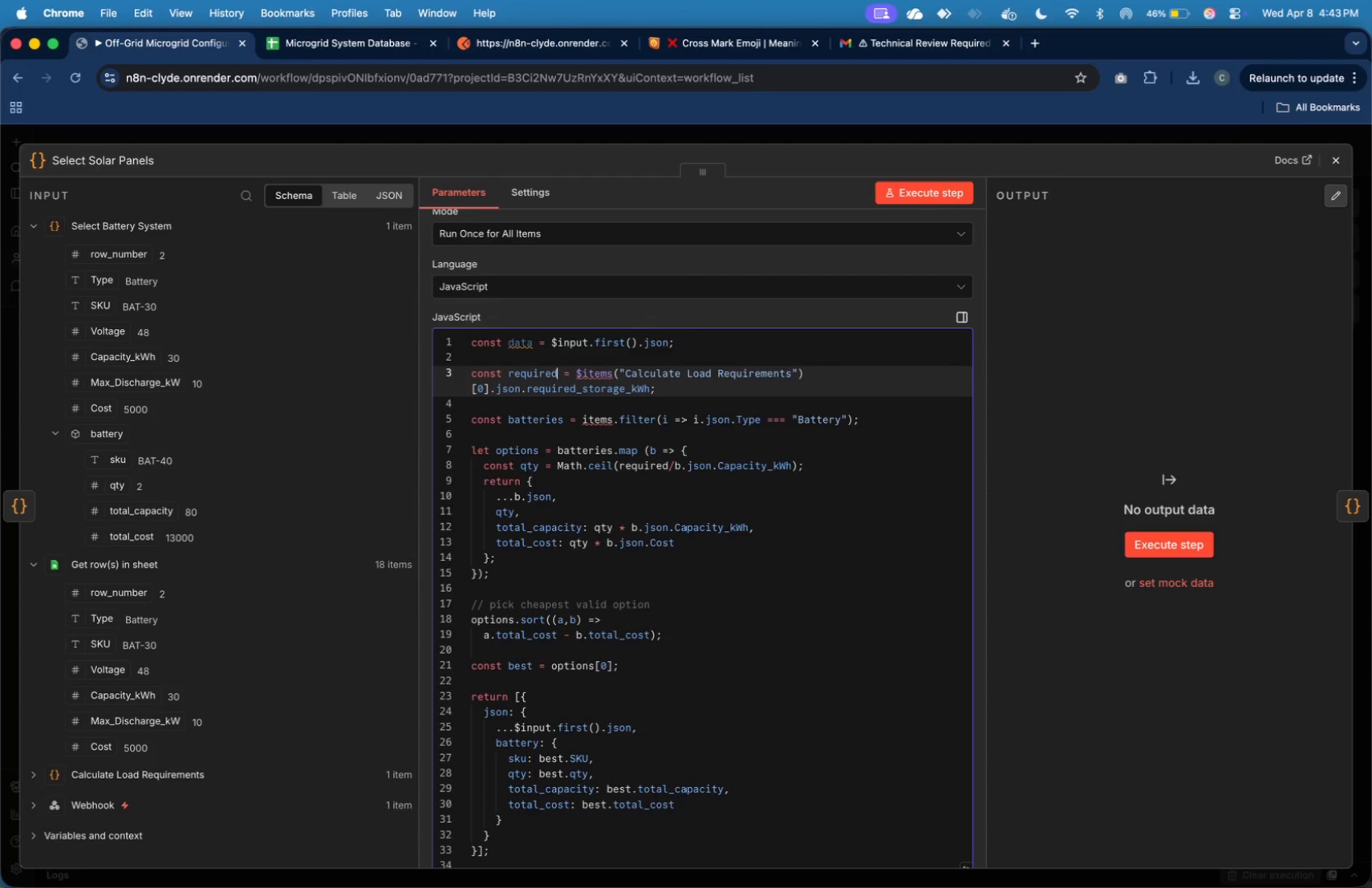 
wait(42.59)
 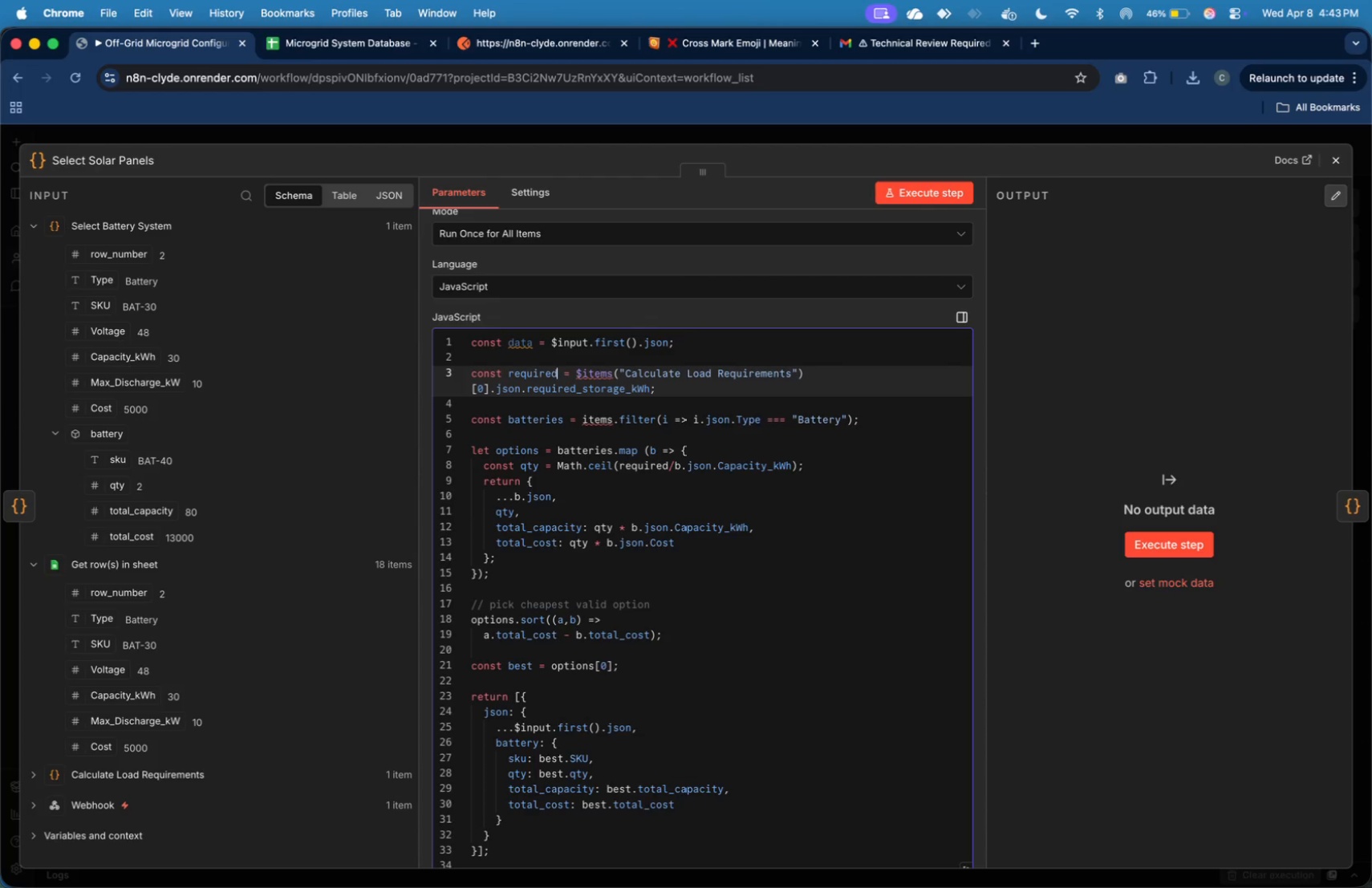 
left_click([27, 505])
 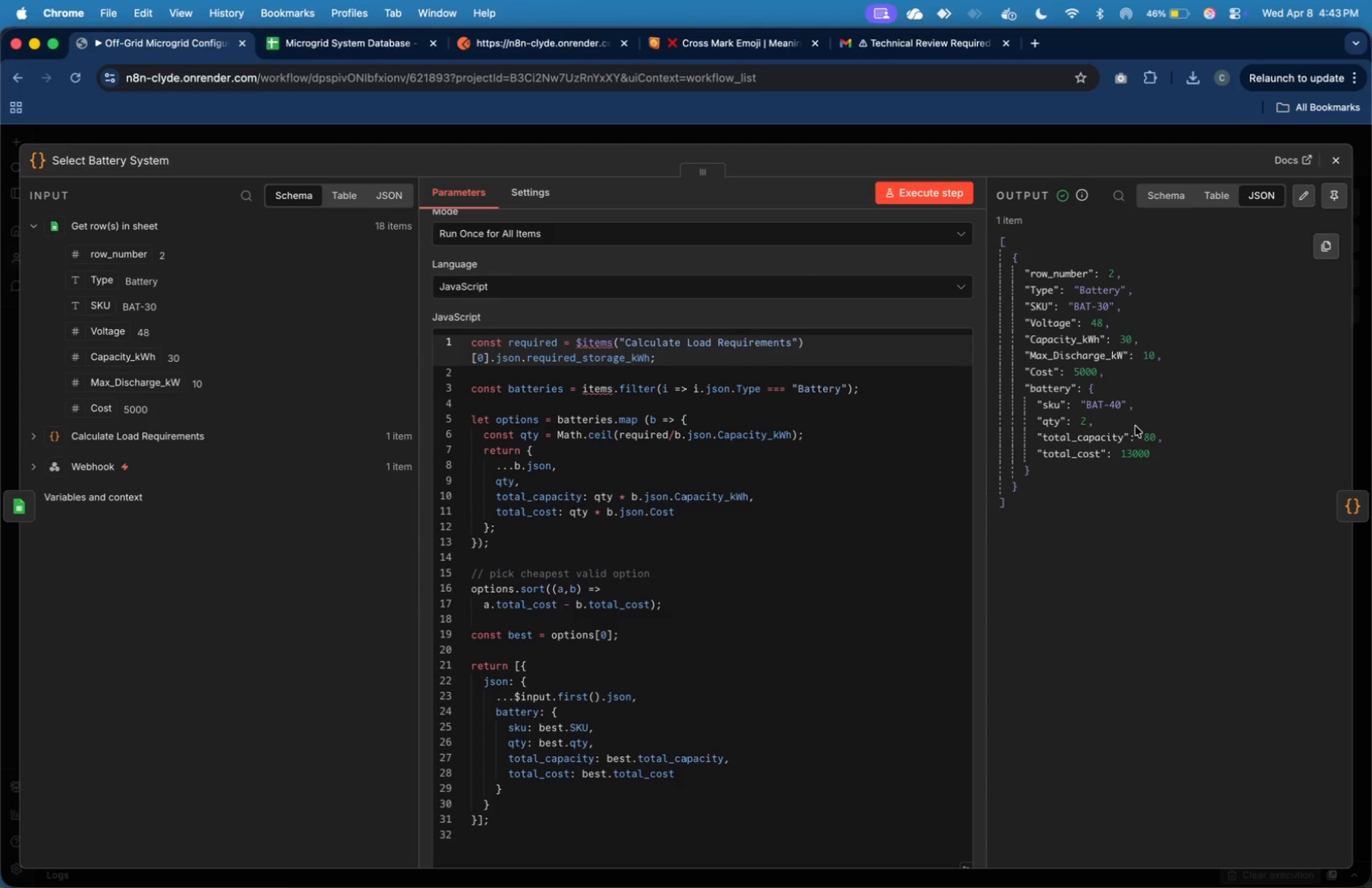 
wait(5.78)
 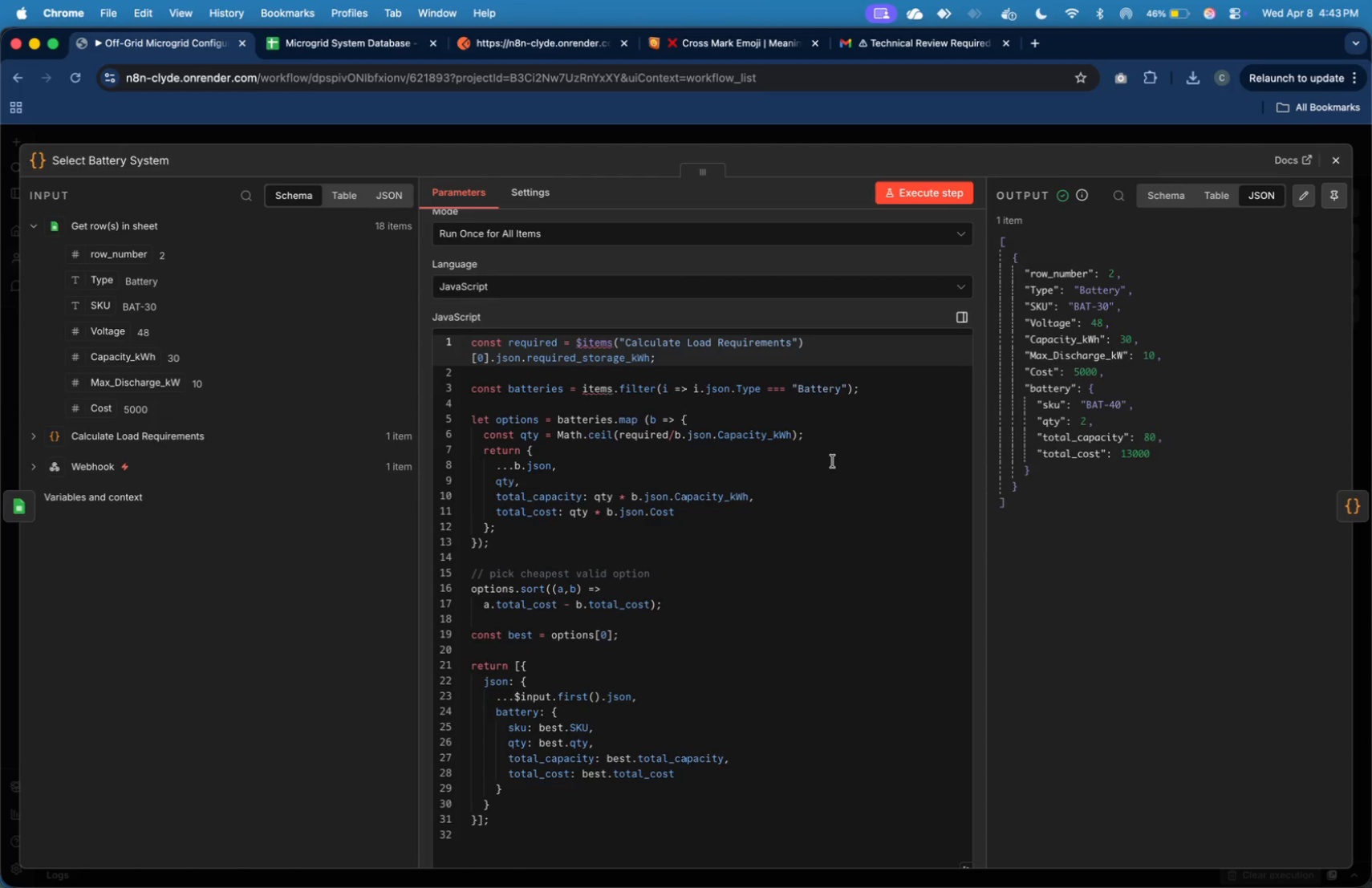 
left_click([863, 544])
 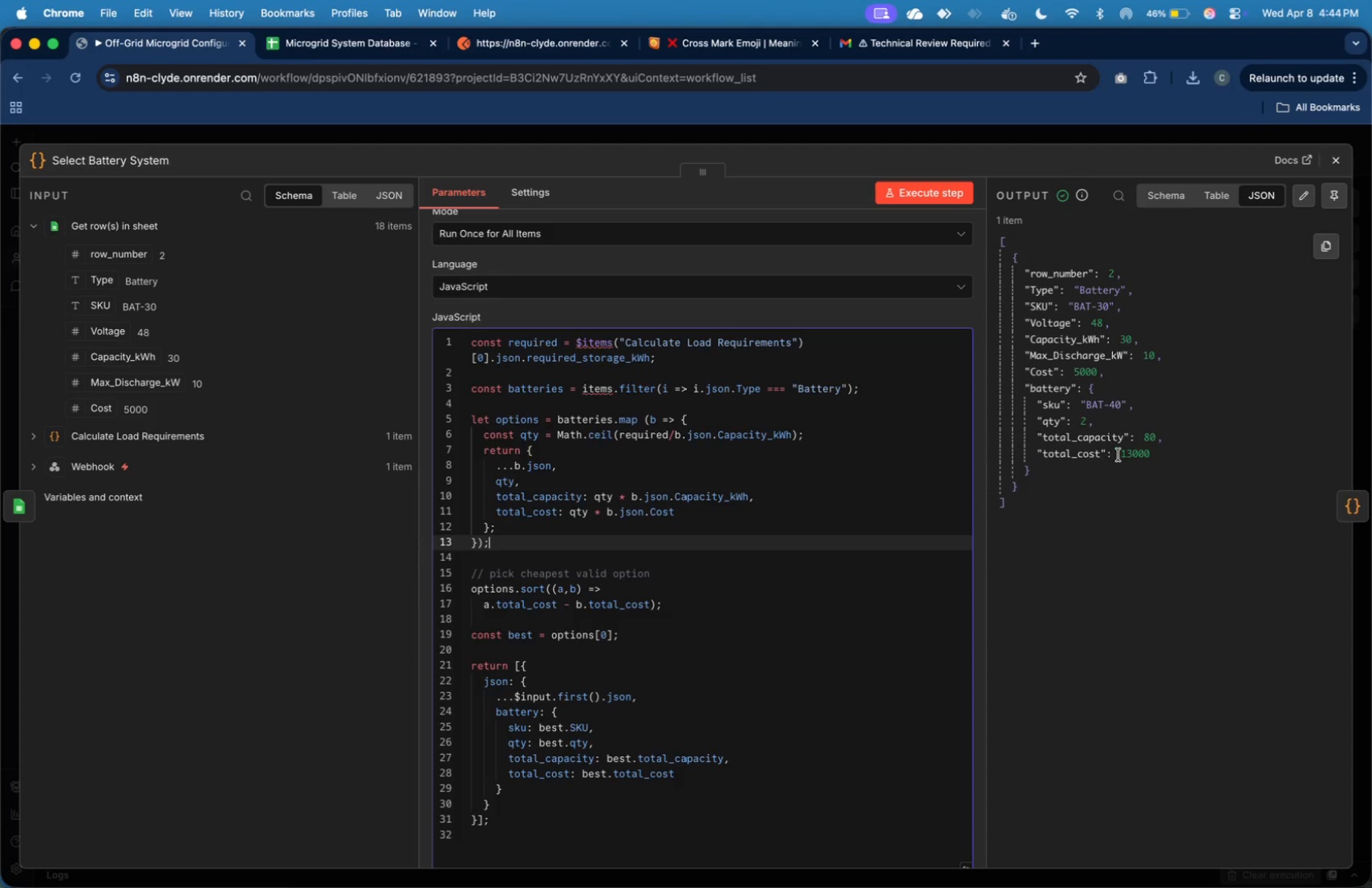 
wait(7.15)
 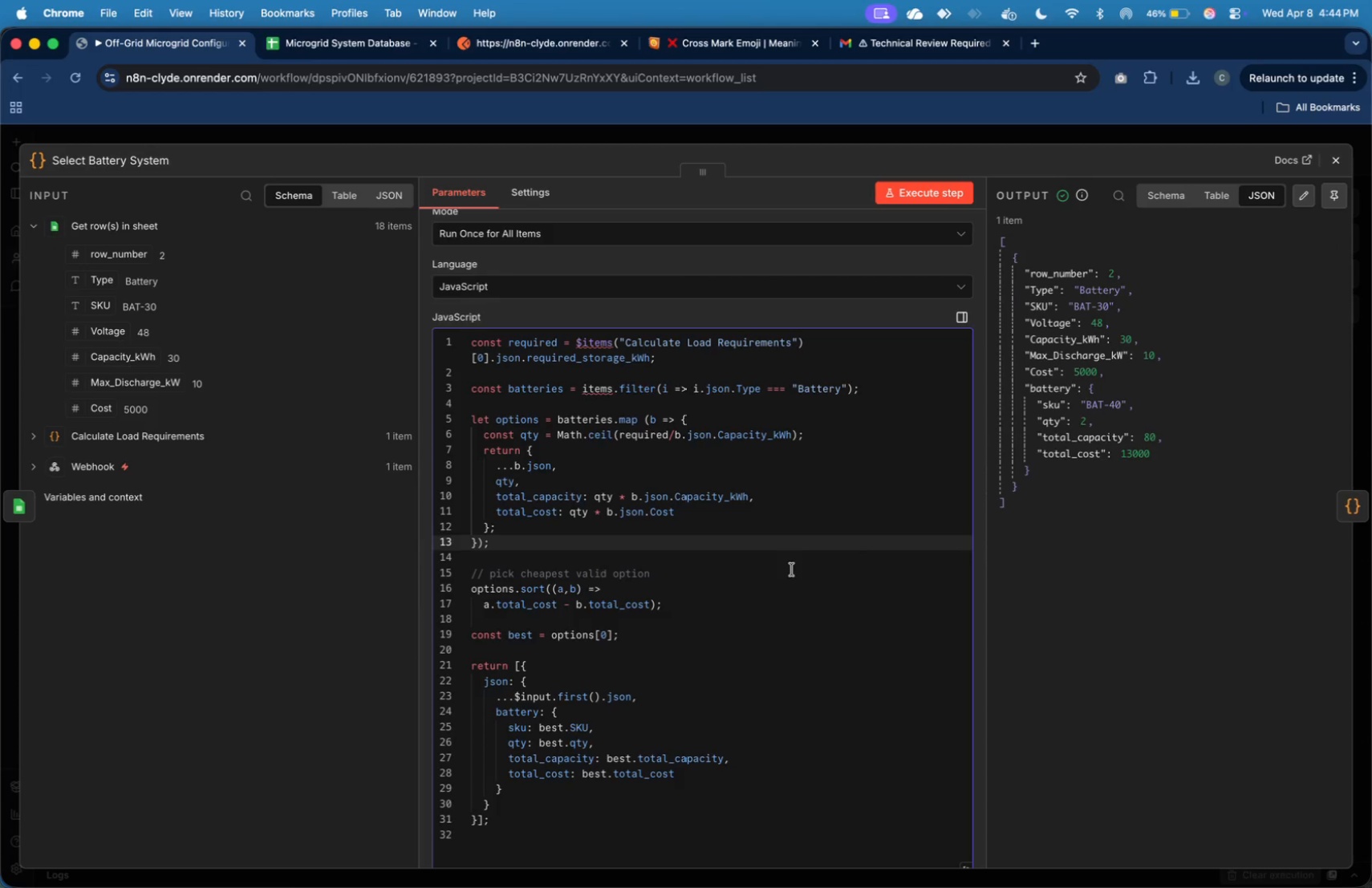 
mouse_move([1327, 472])
 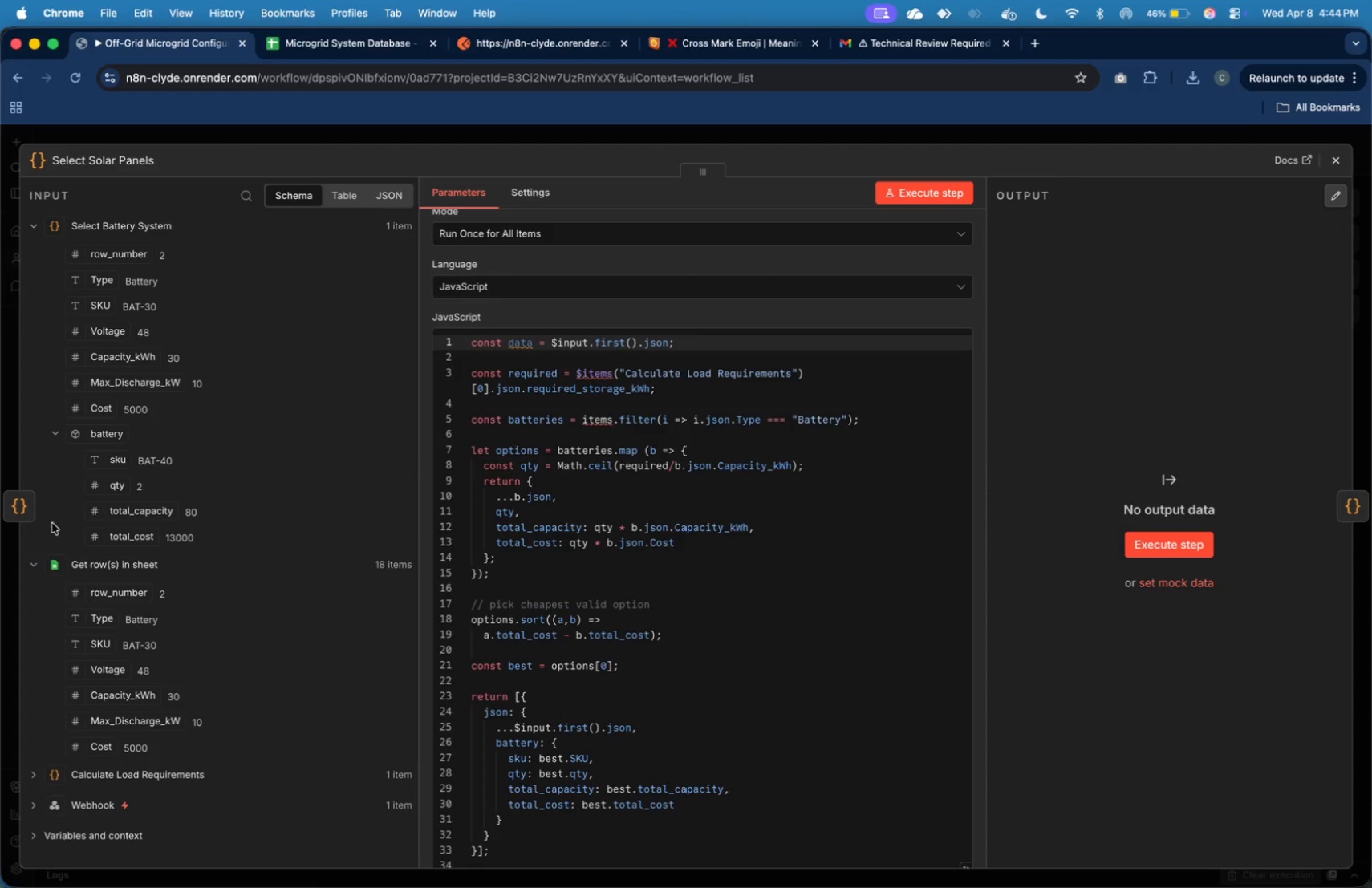 
left_click([22, 509])
 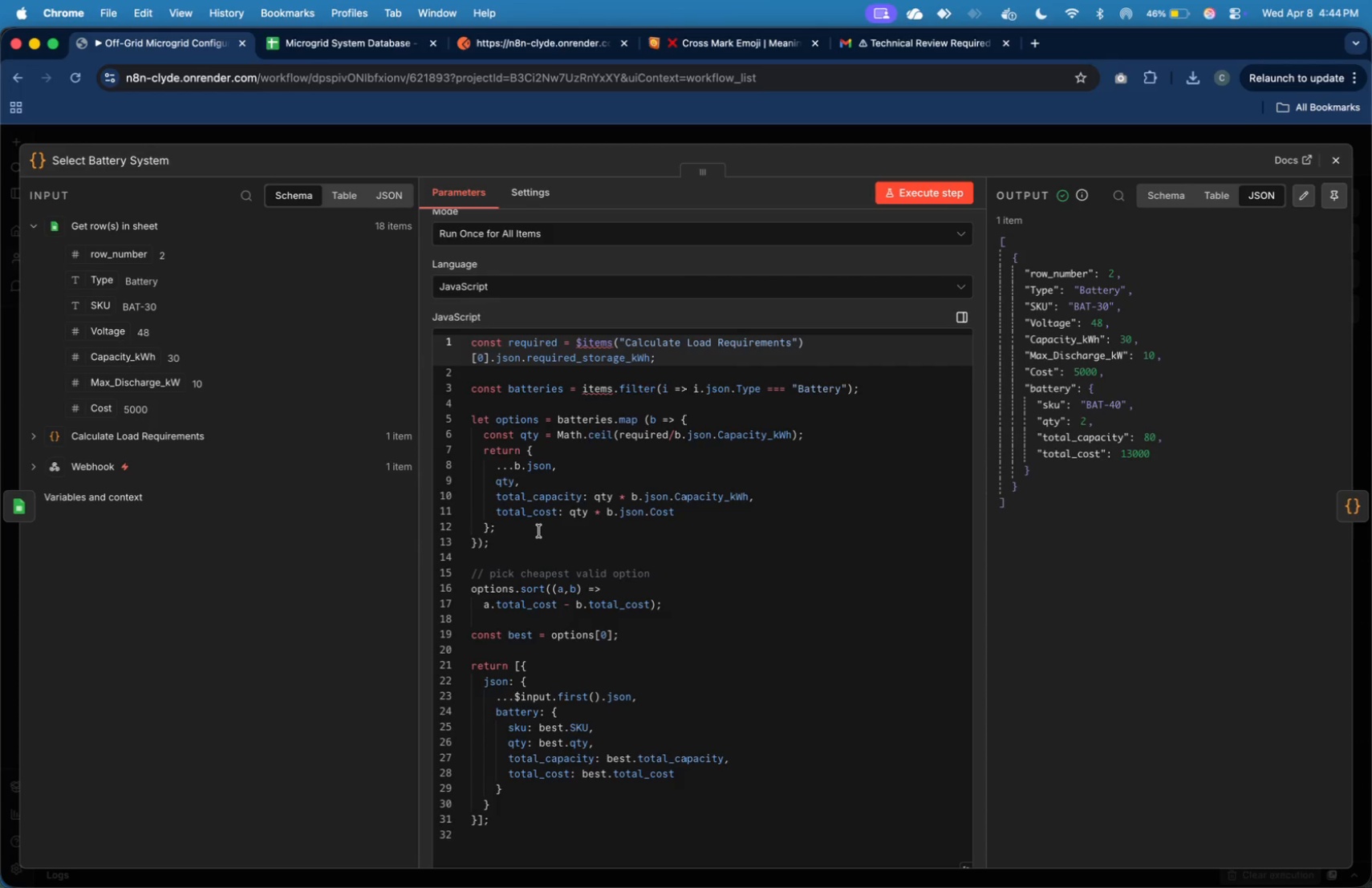 
wait(34.51)
 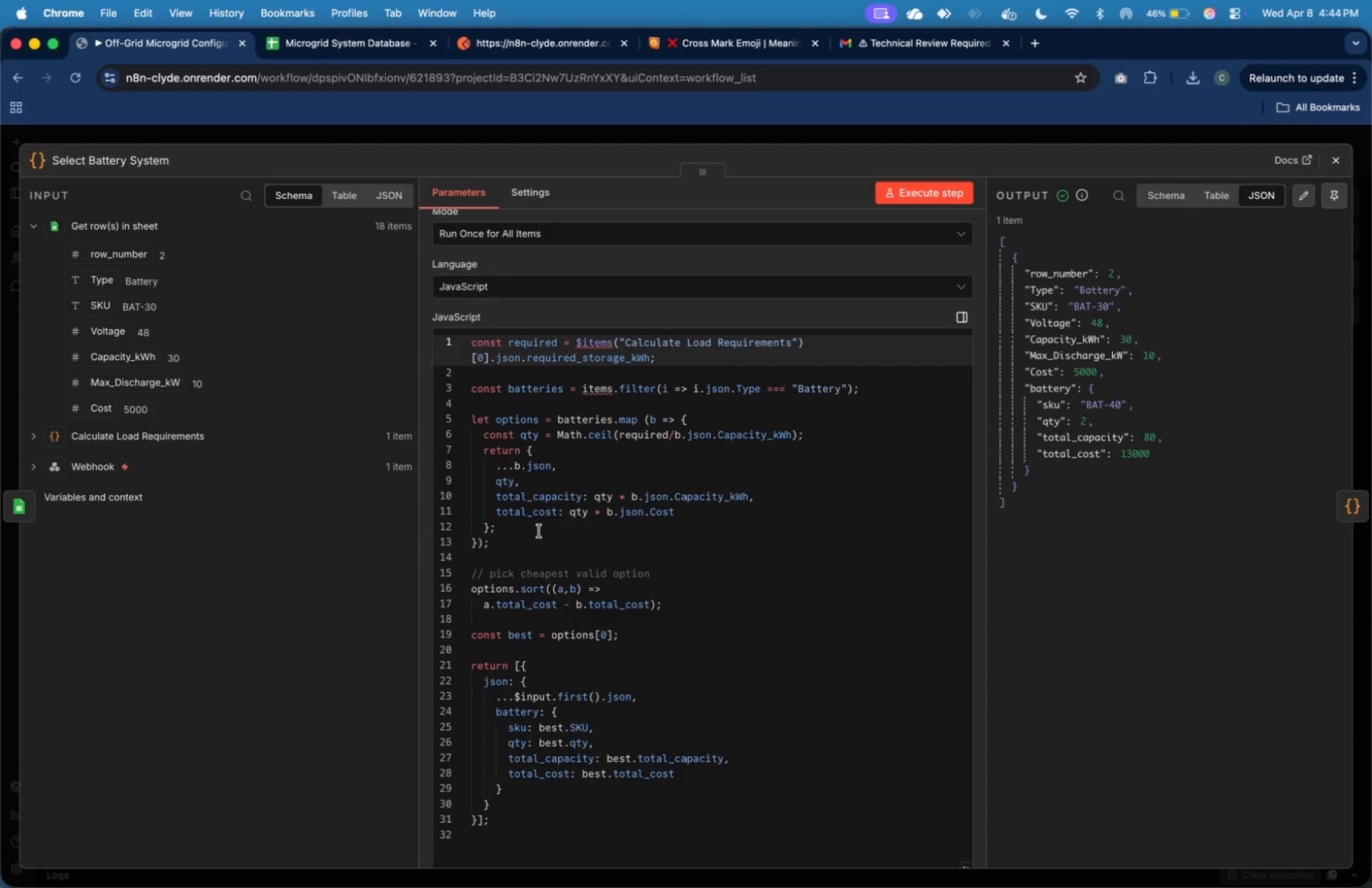 
double_click([660, 688])
 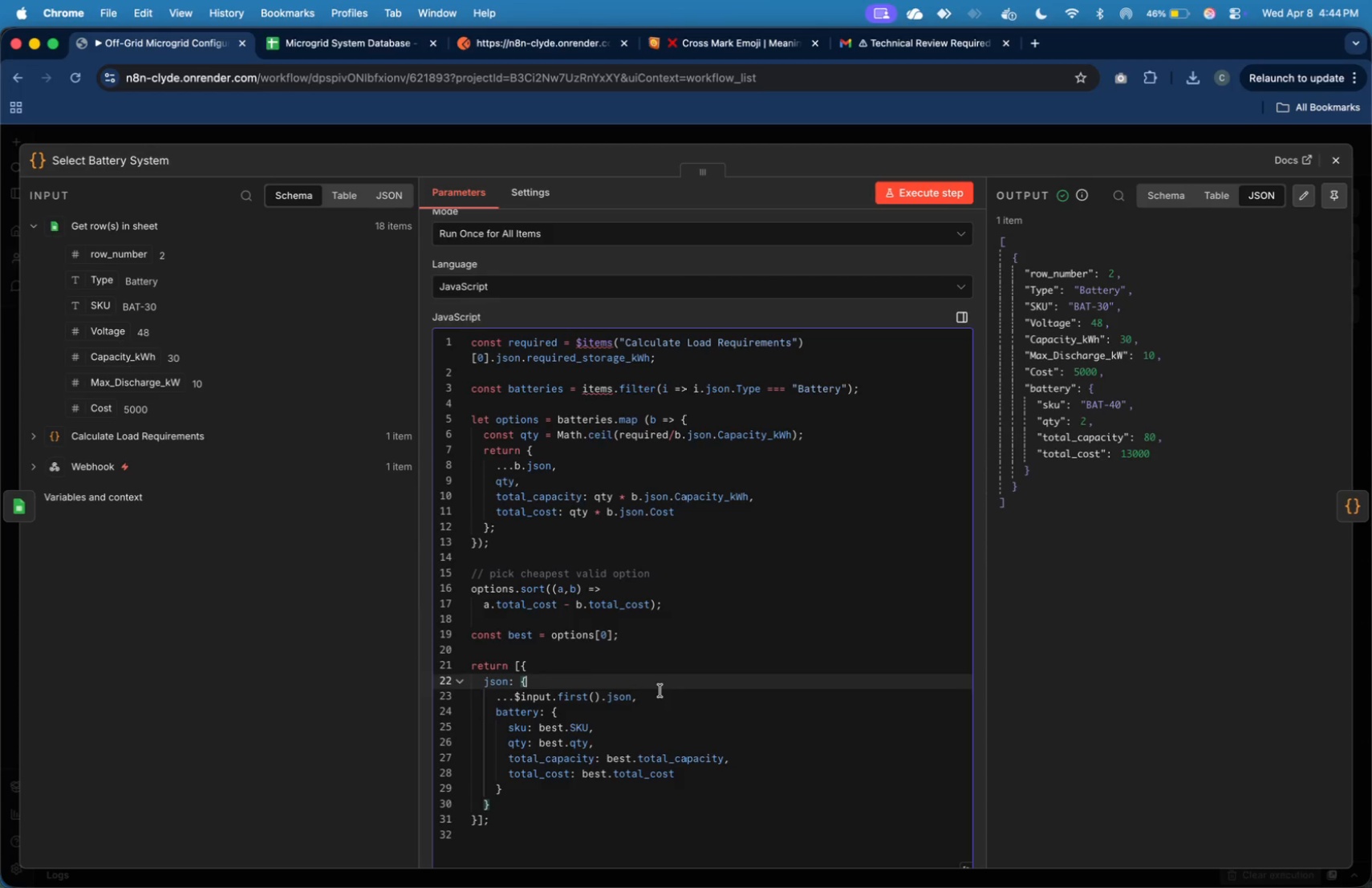 
left_click([660, 691])
 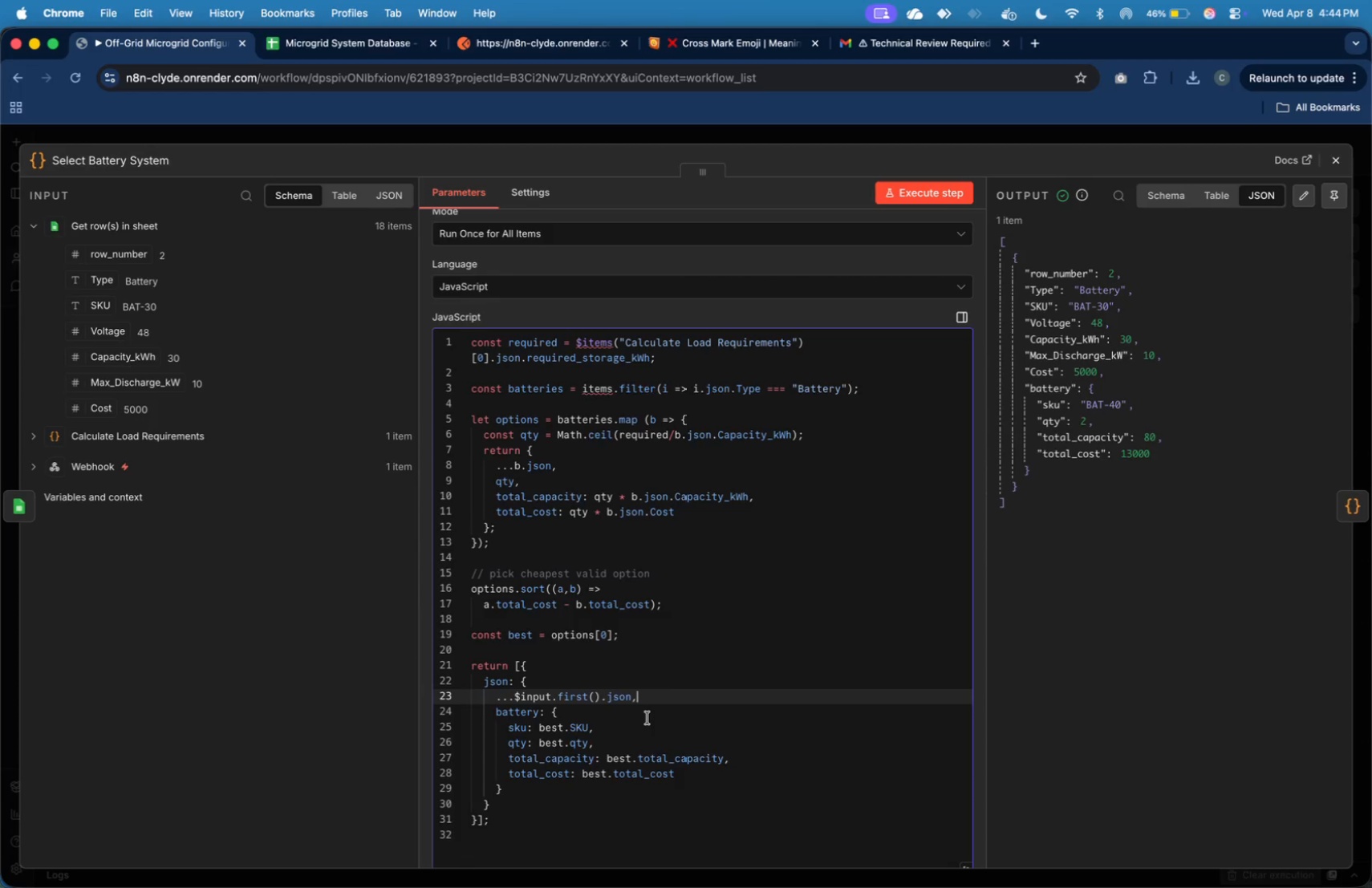 
left_click([647, 719])
 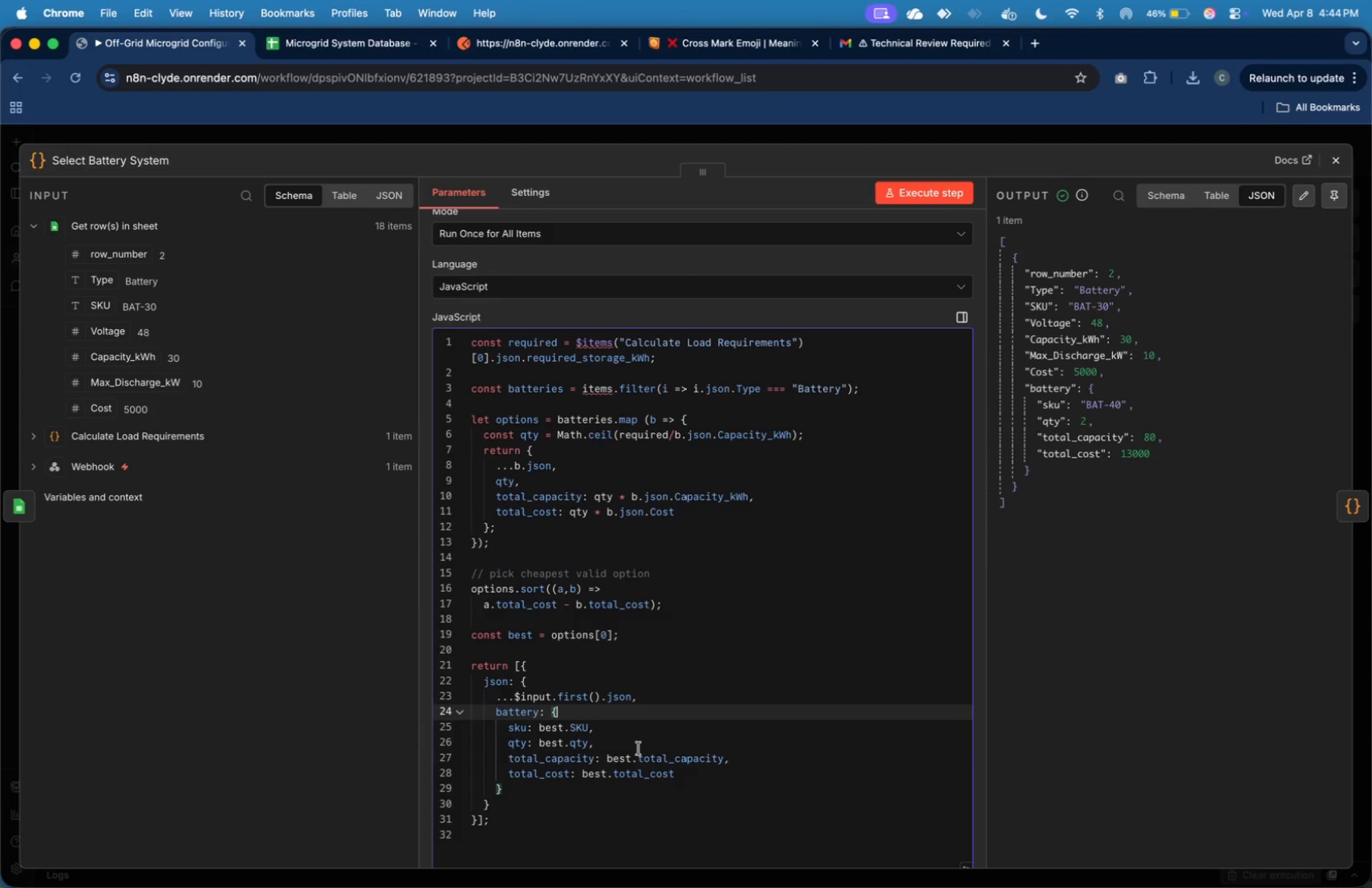 
left_click([639, 752])
 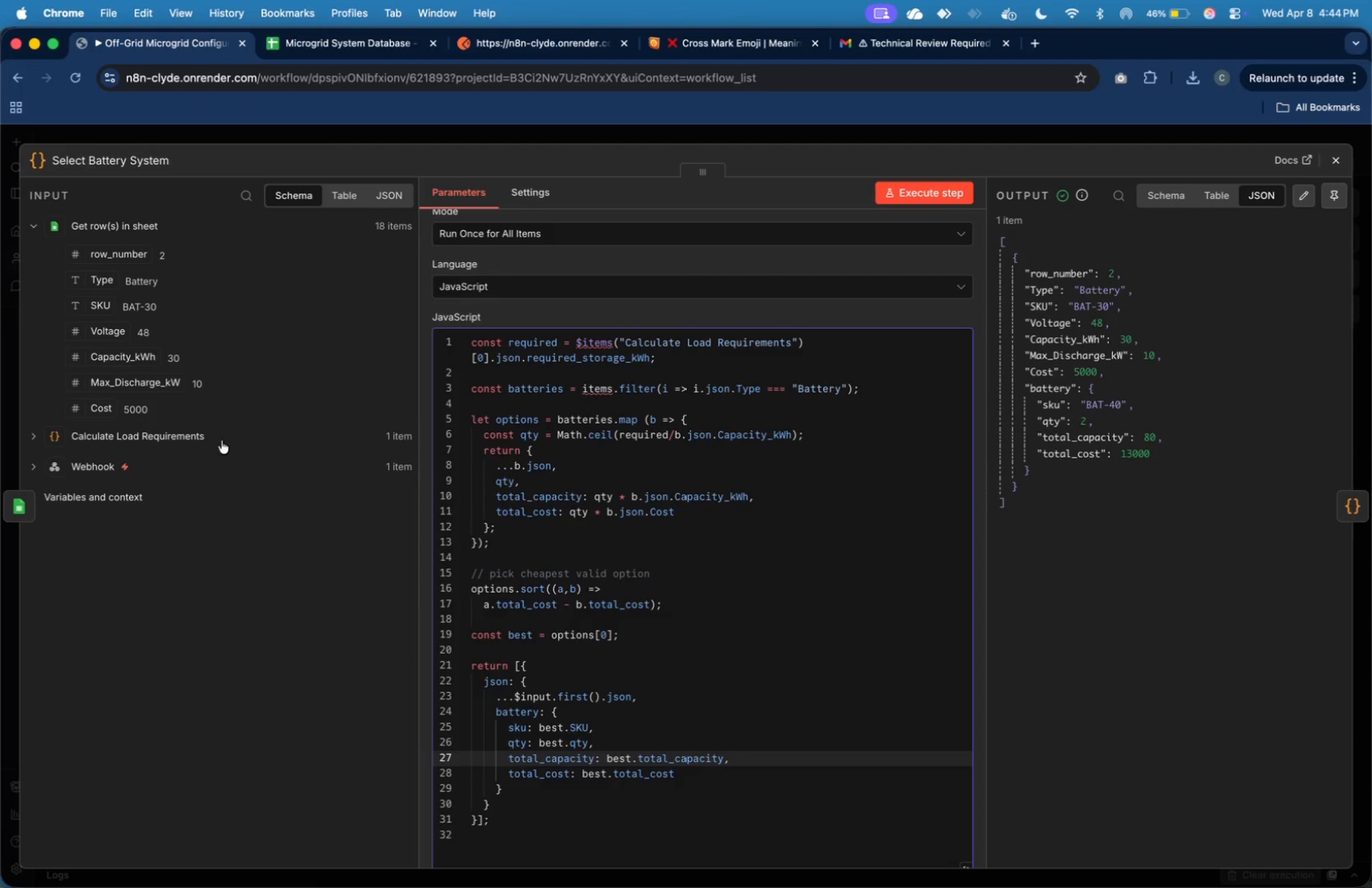 
left_click([185, 434])
 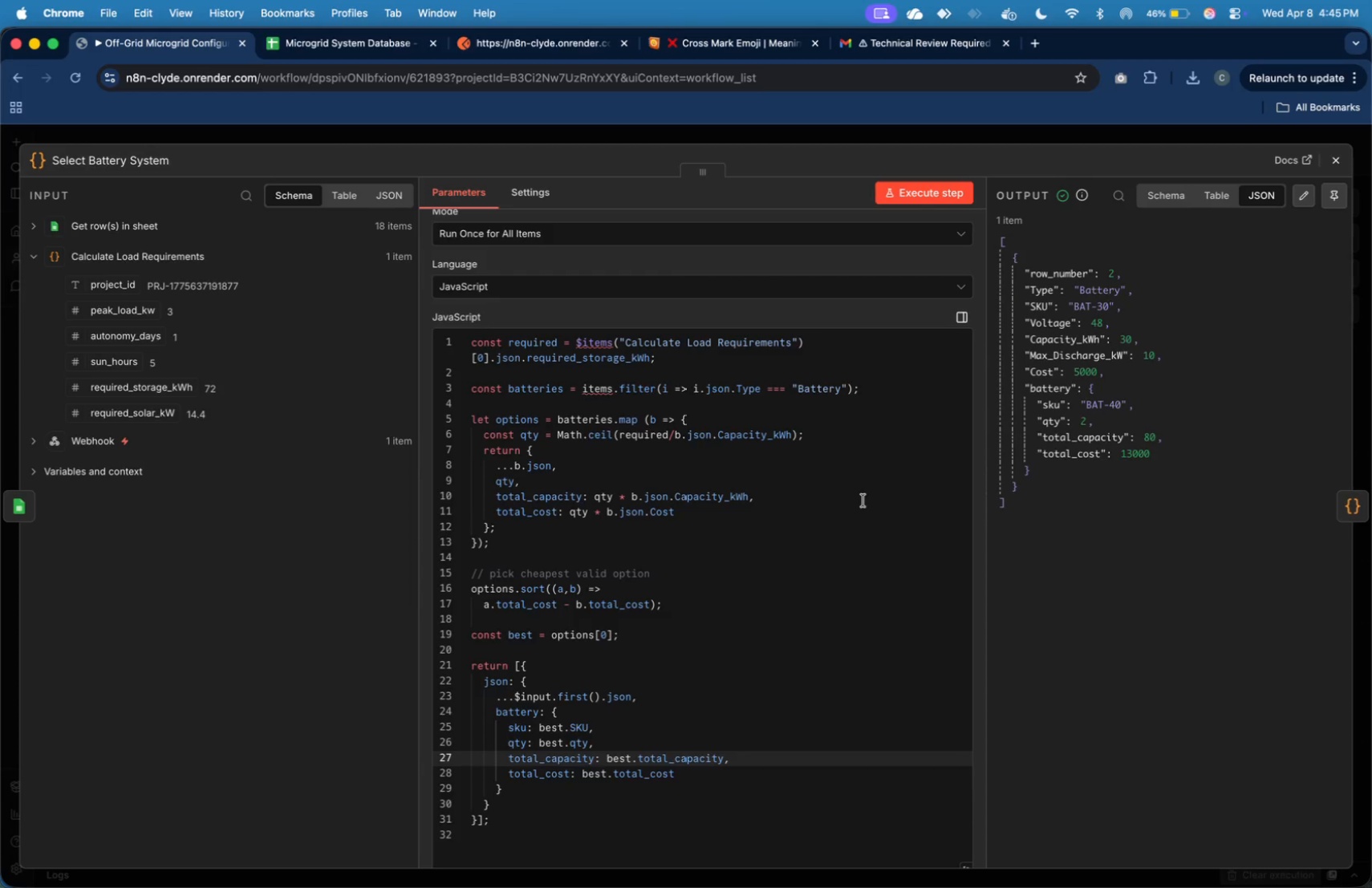 
wait(28.14)
 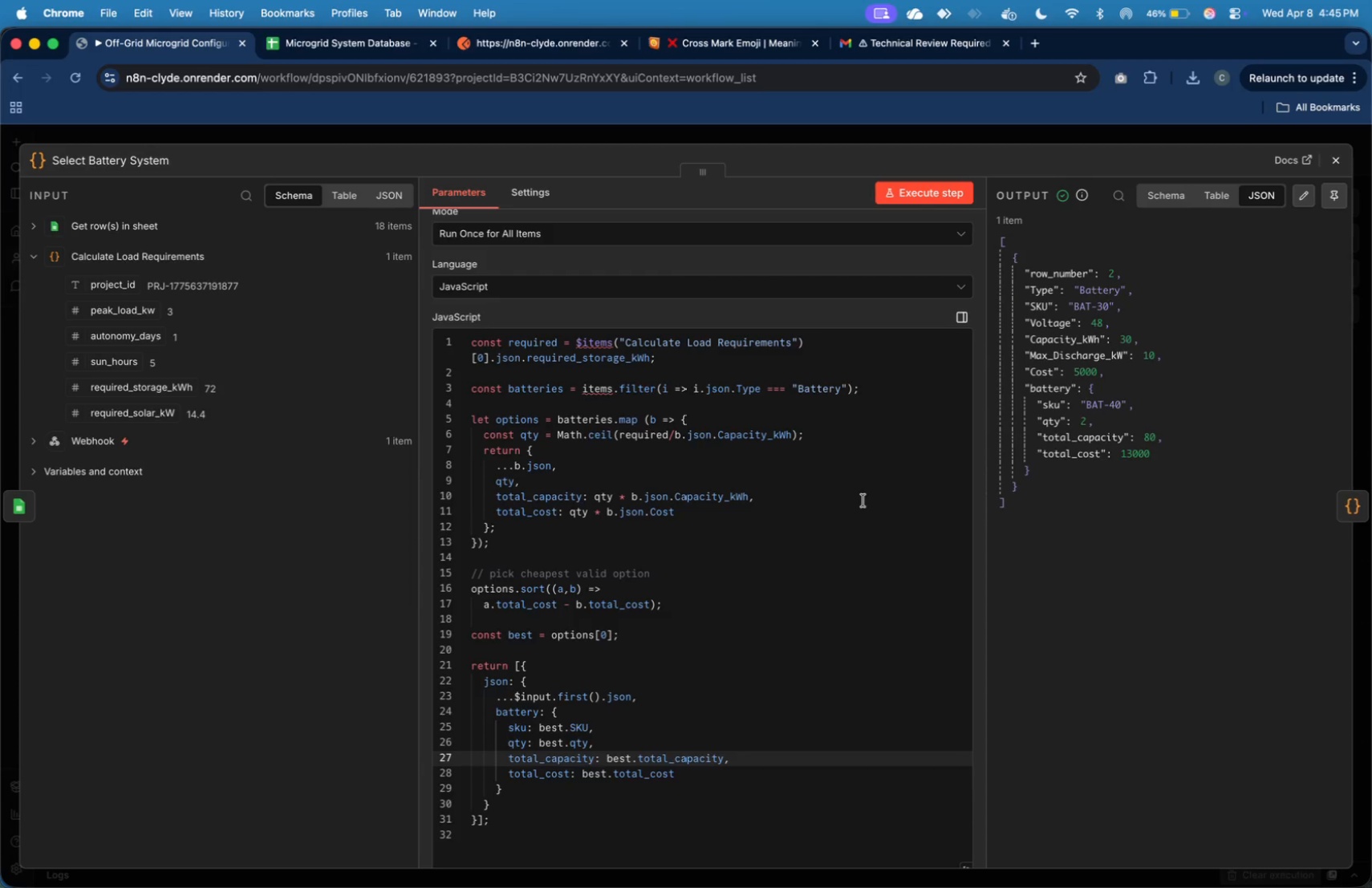 
left_click([274, 222])
 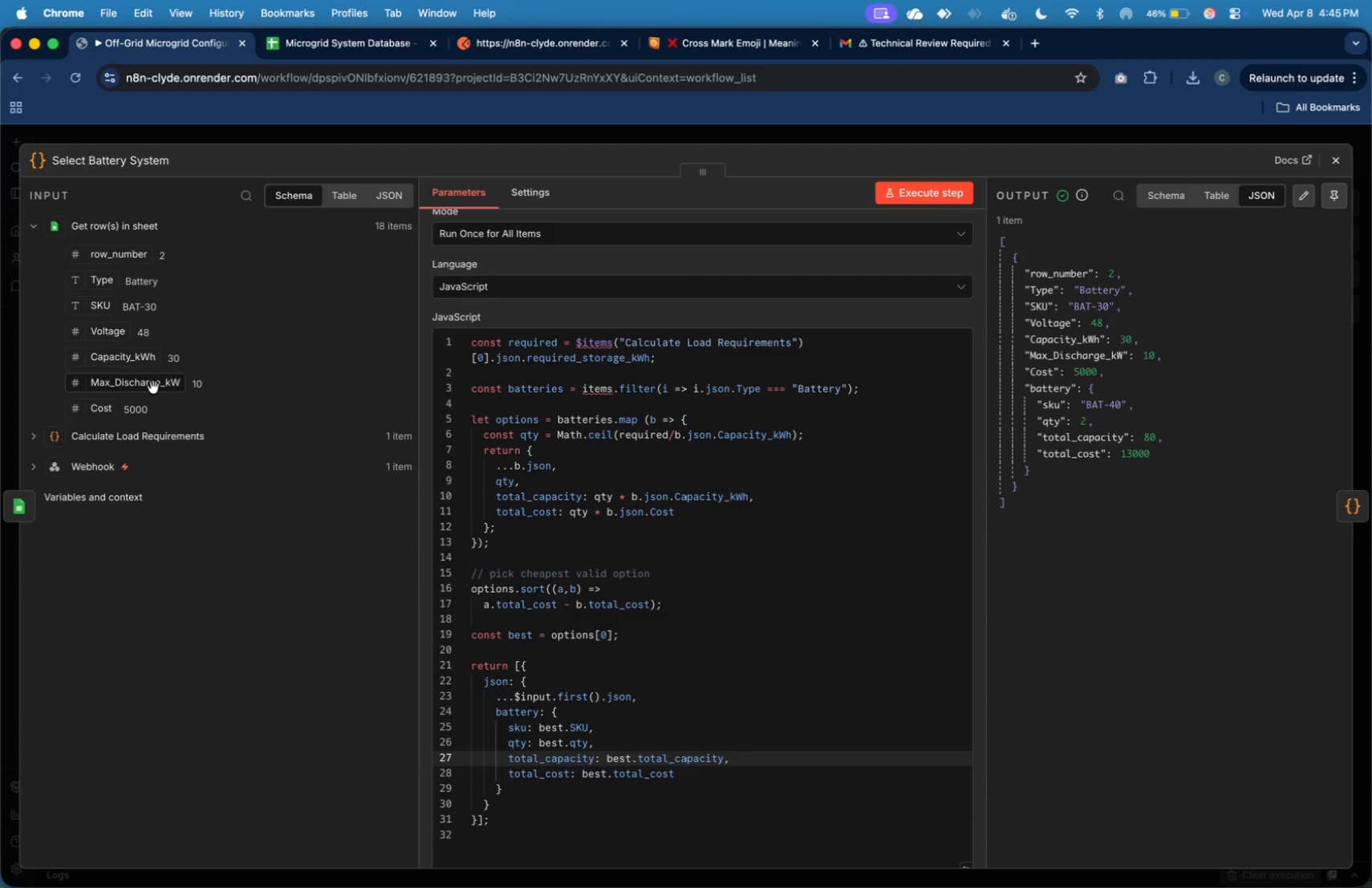 
wait(29.96)
 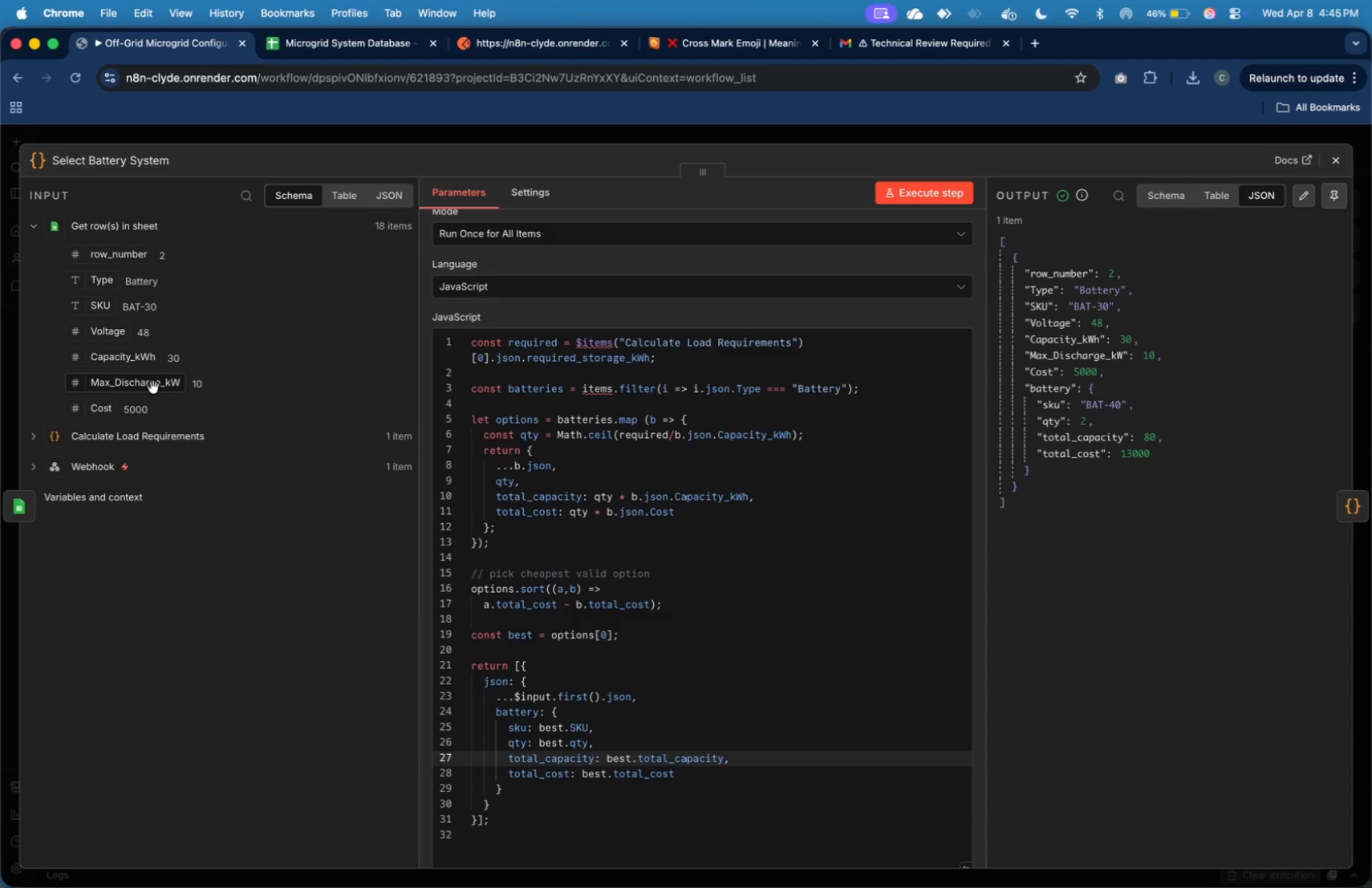 
left_click([500, 657])
 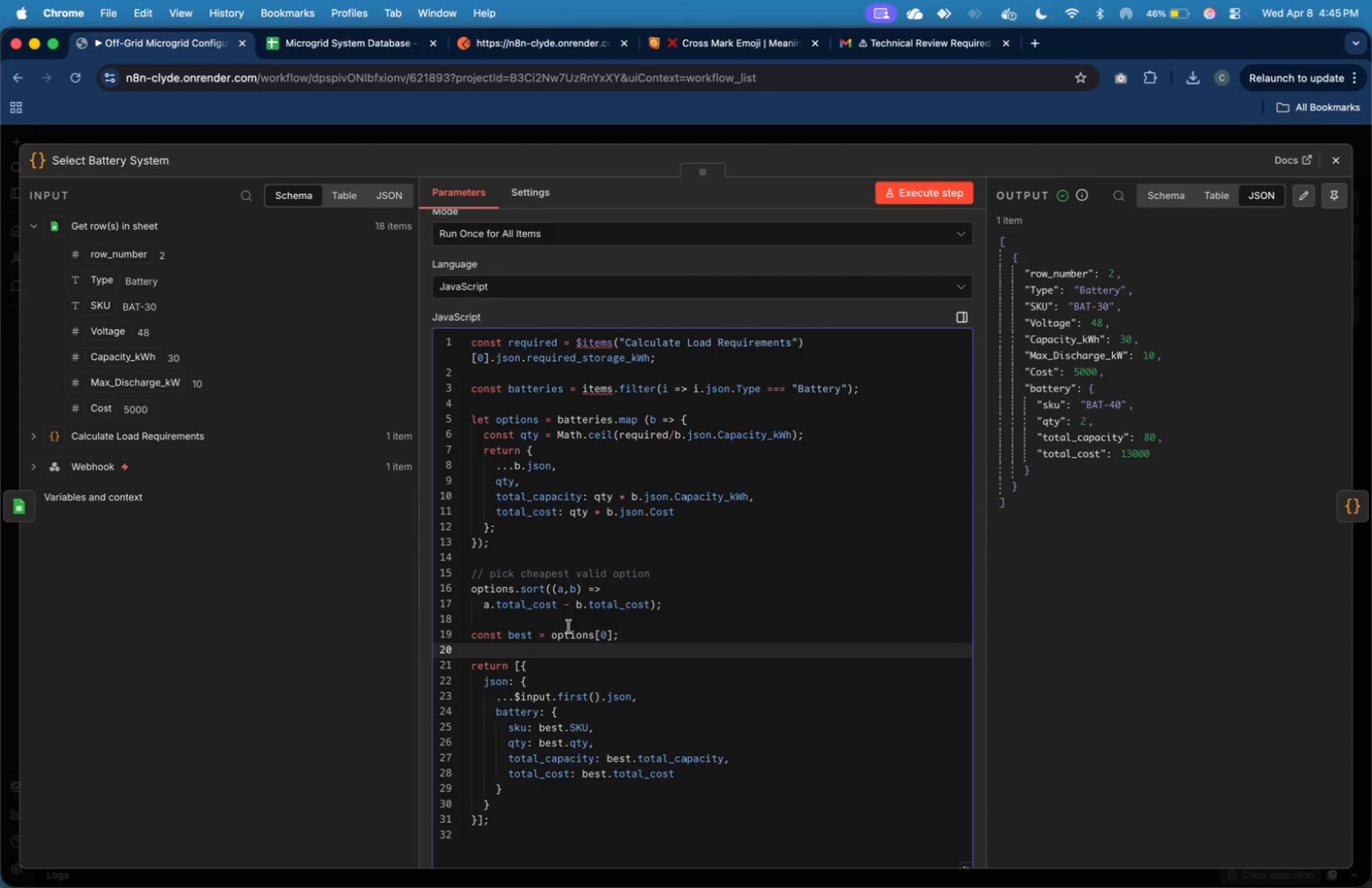 
left_click([586, 608])
 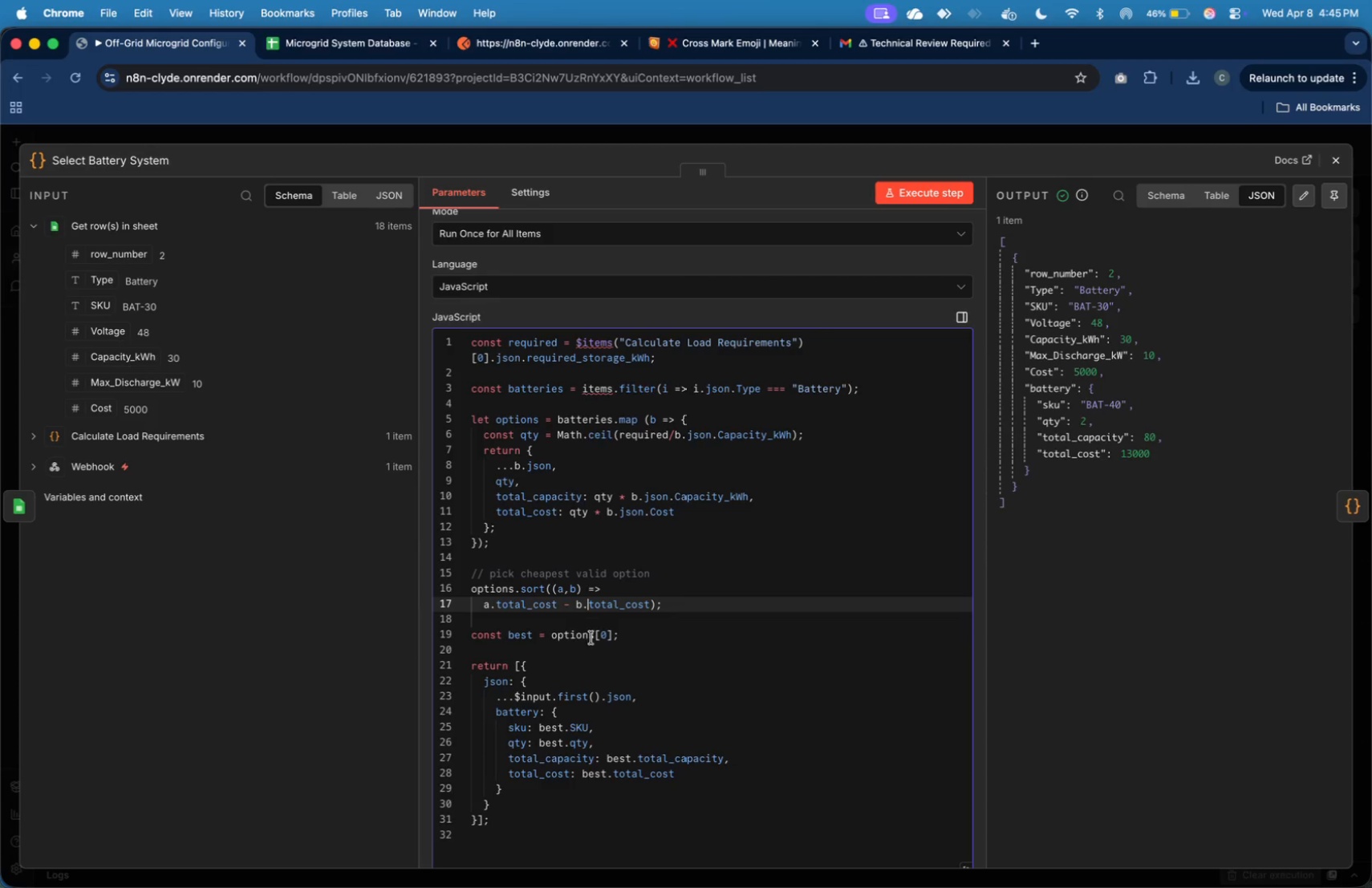 
left_click([592, 639])
 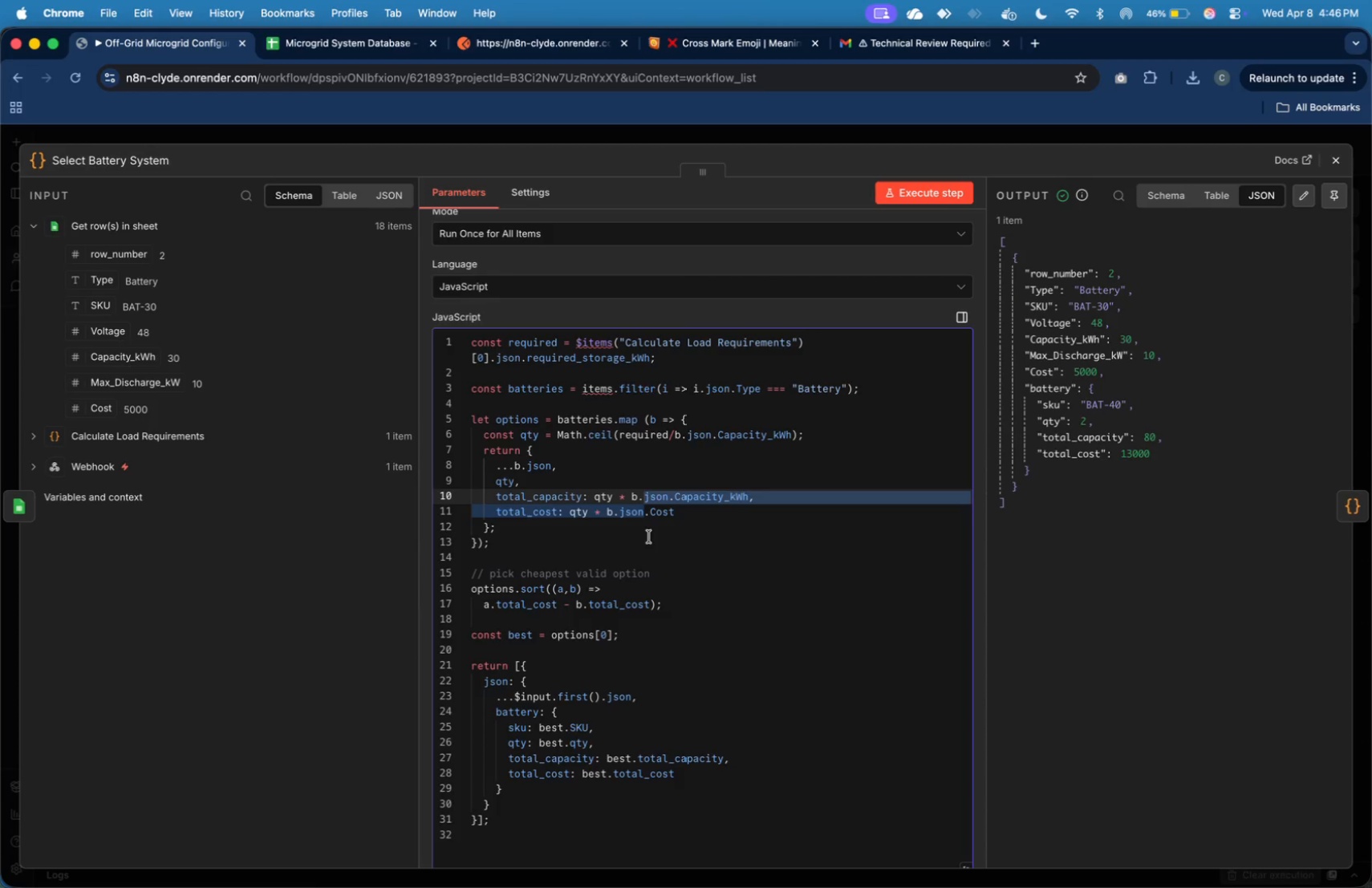 
wait(30.79)
 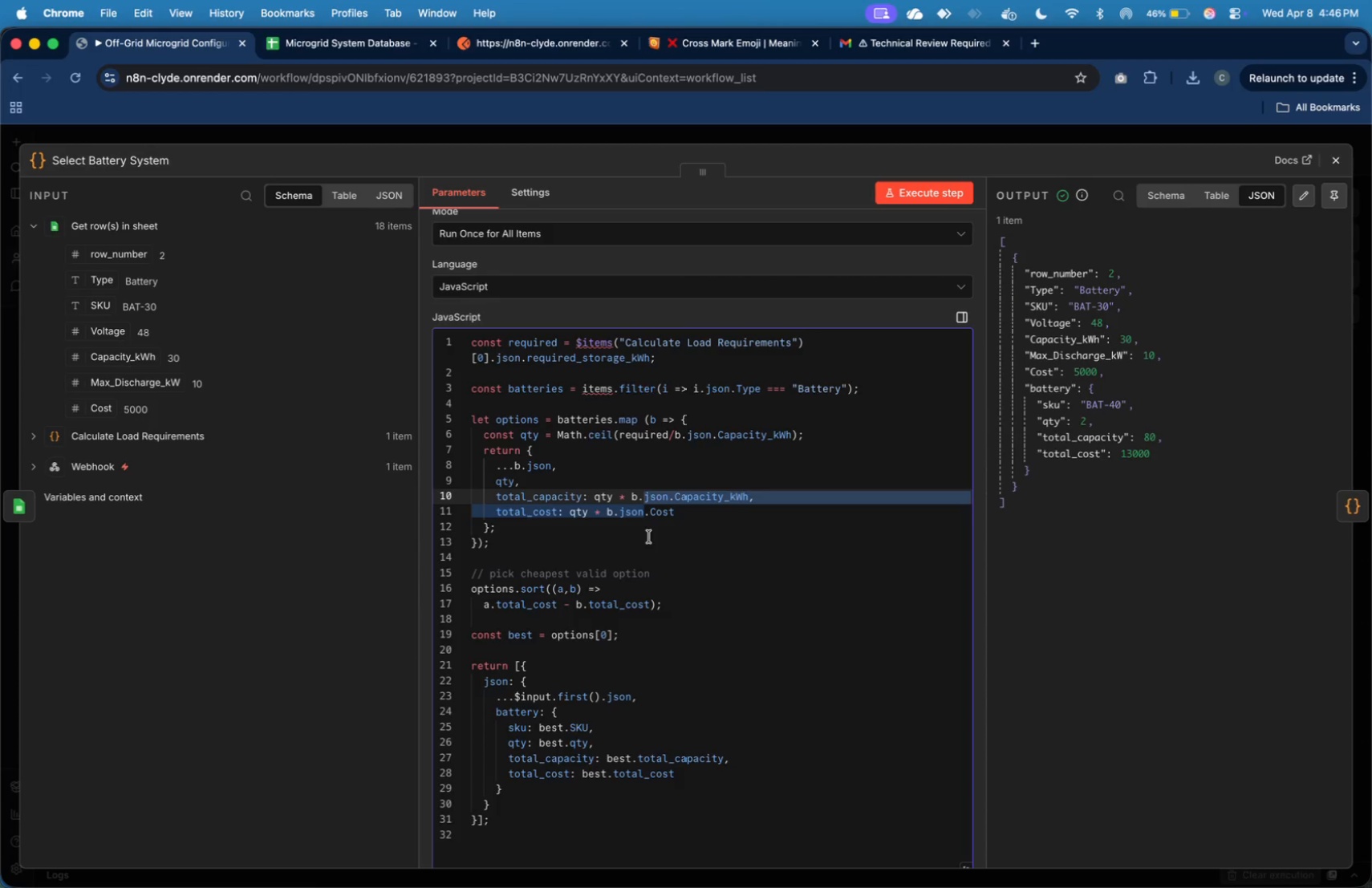 
left_click([639, 694])
 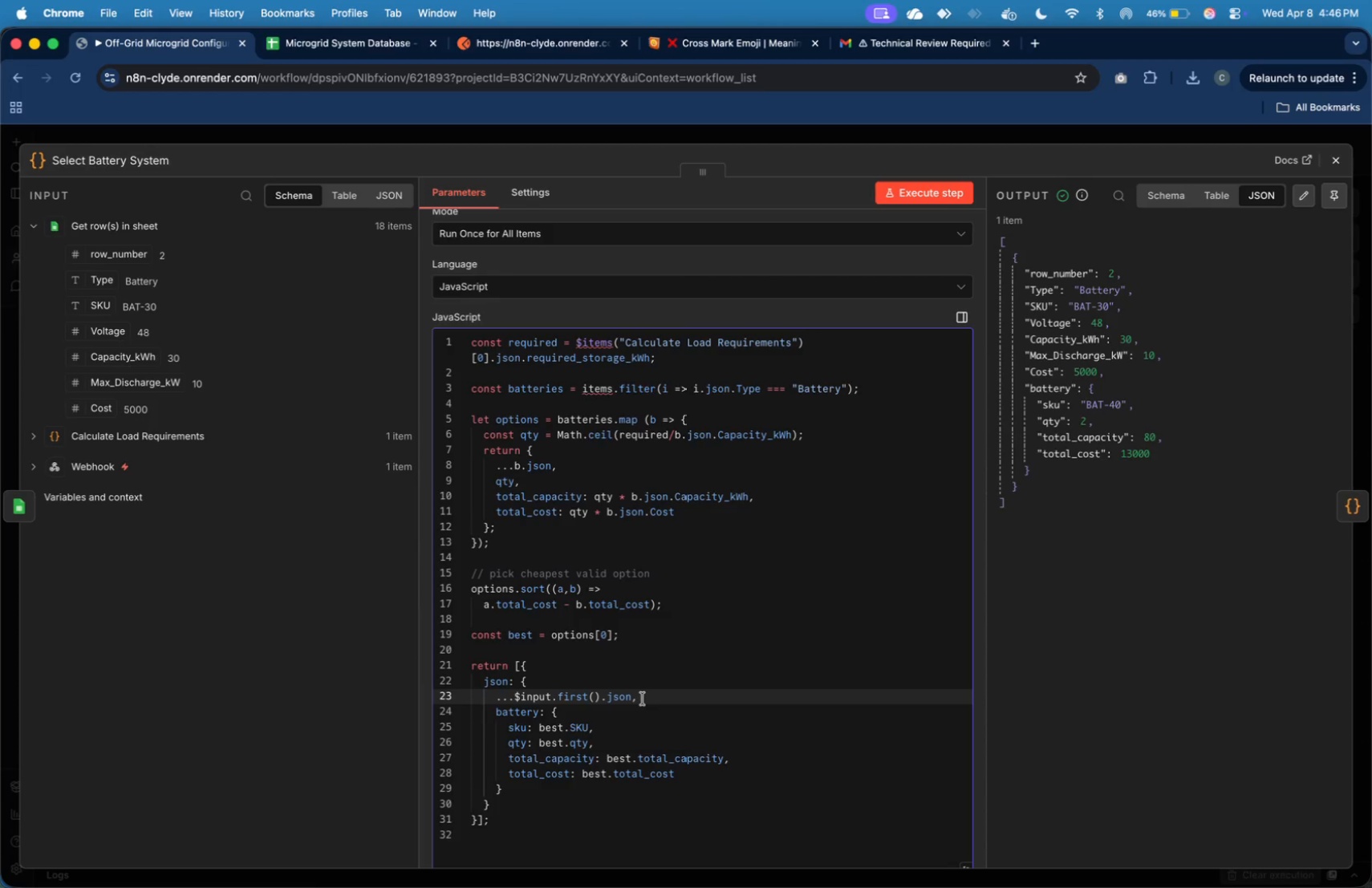 
key(ArrowLeft)
 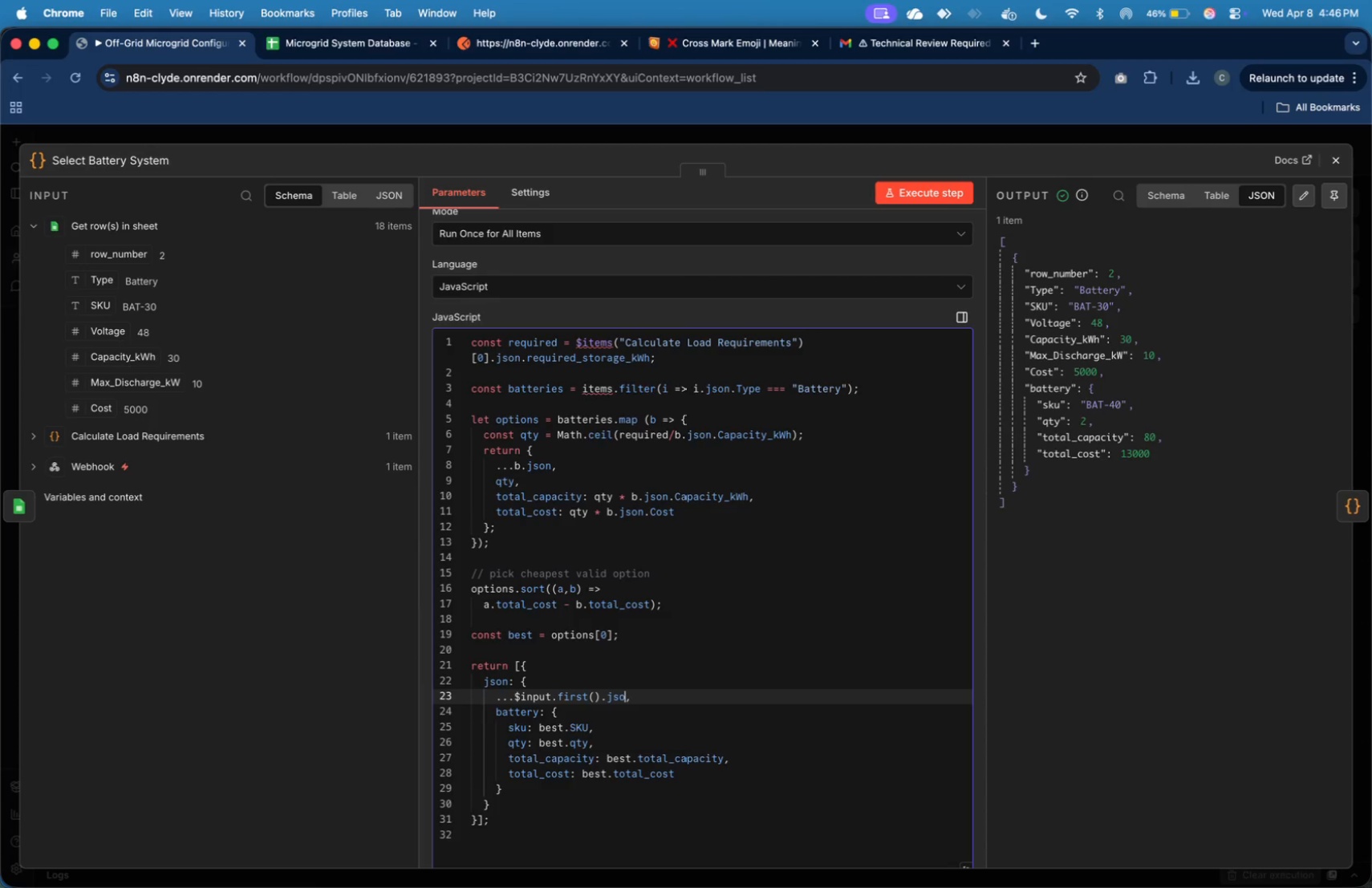 
hold_key(key=Backspace, duration=0.73)
 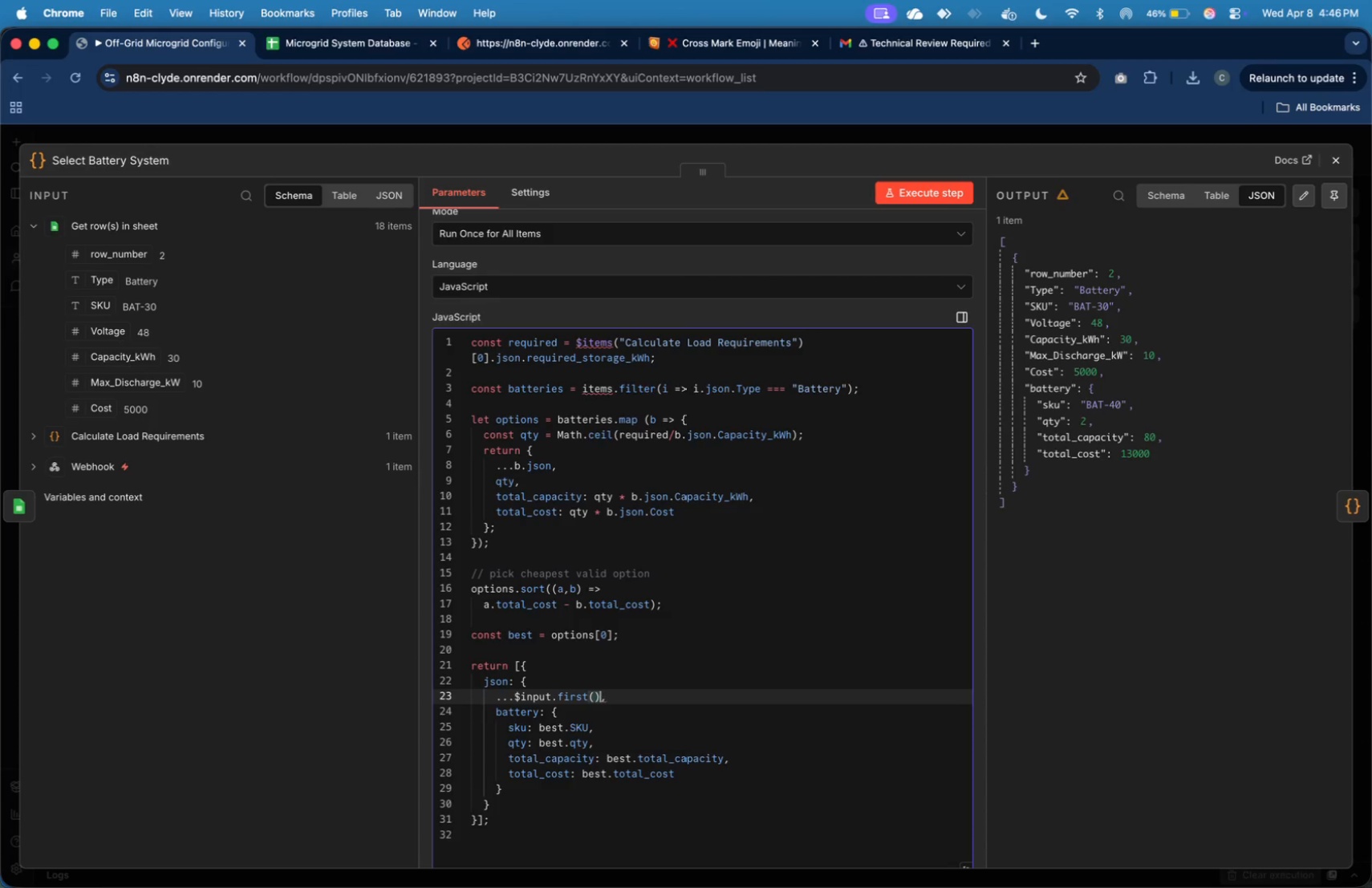 
key(Backspace)
 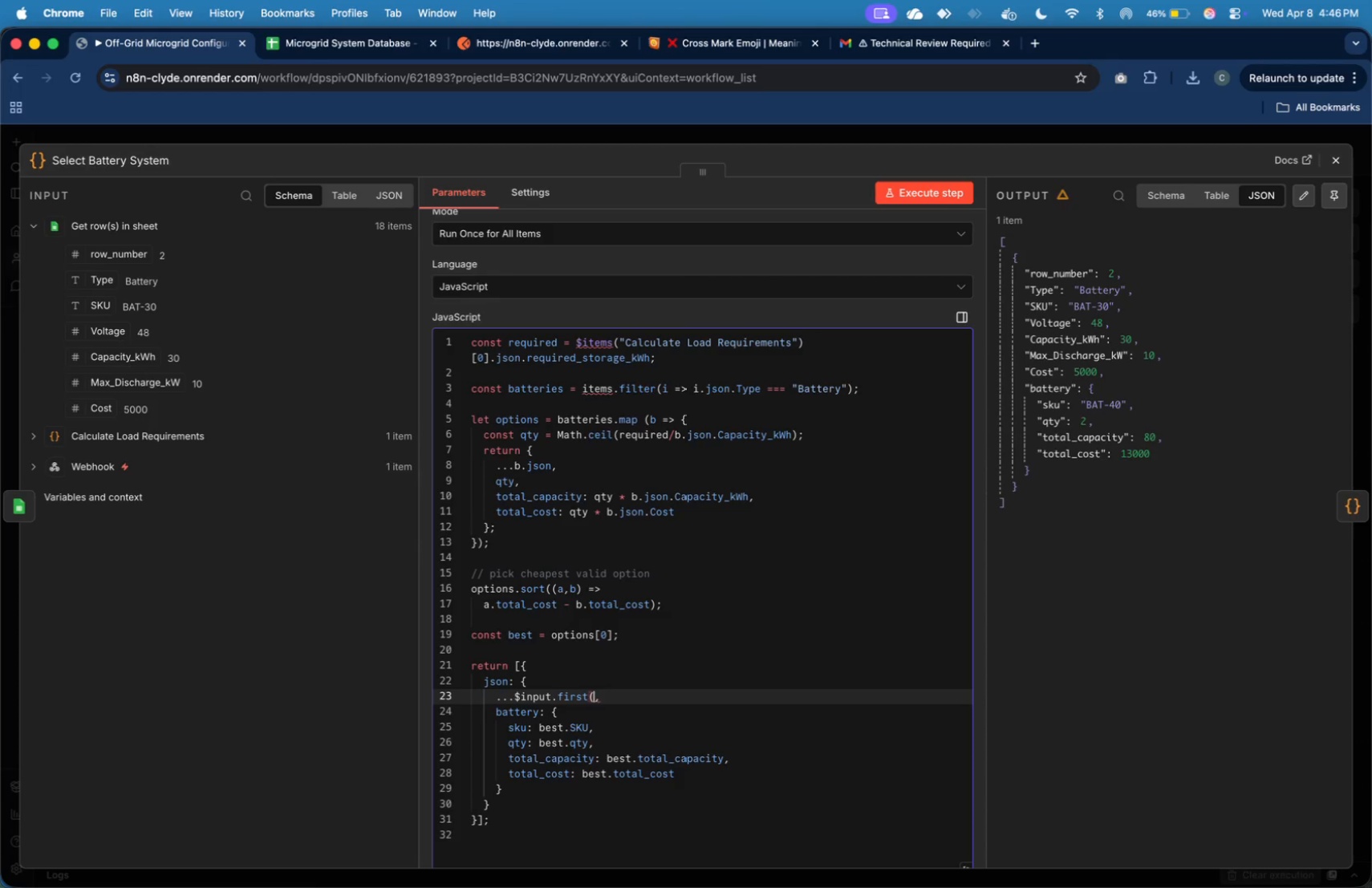 
key(Backspace)
 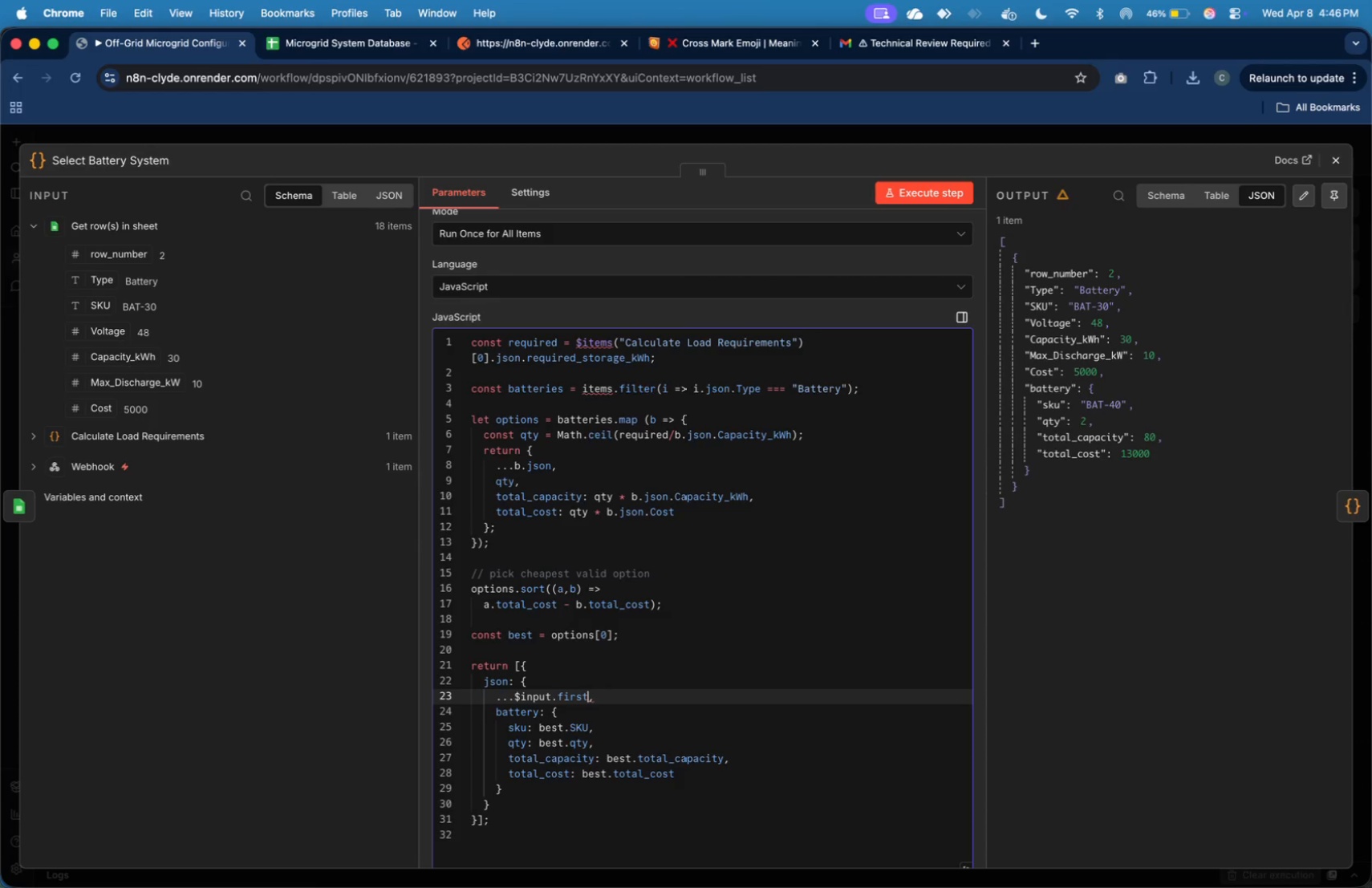 
key(Backspace)
 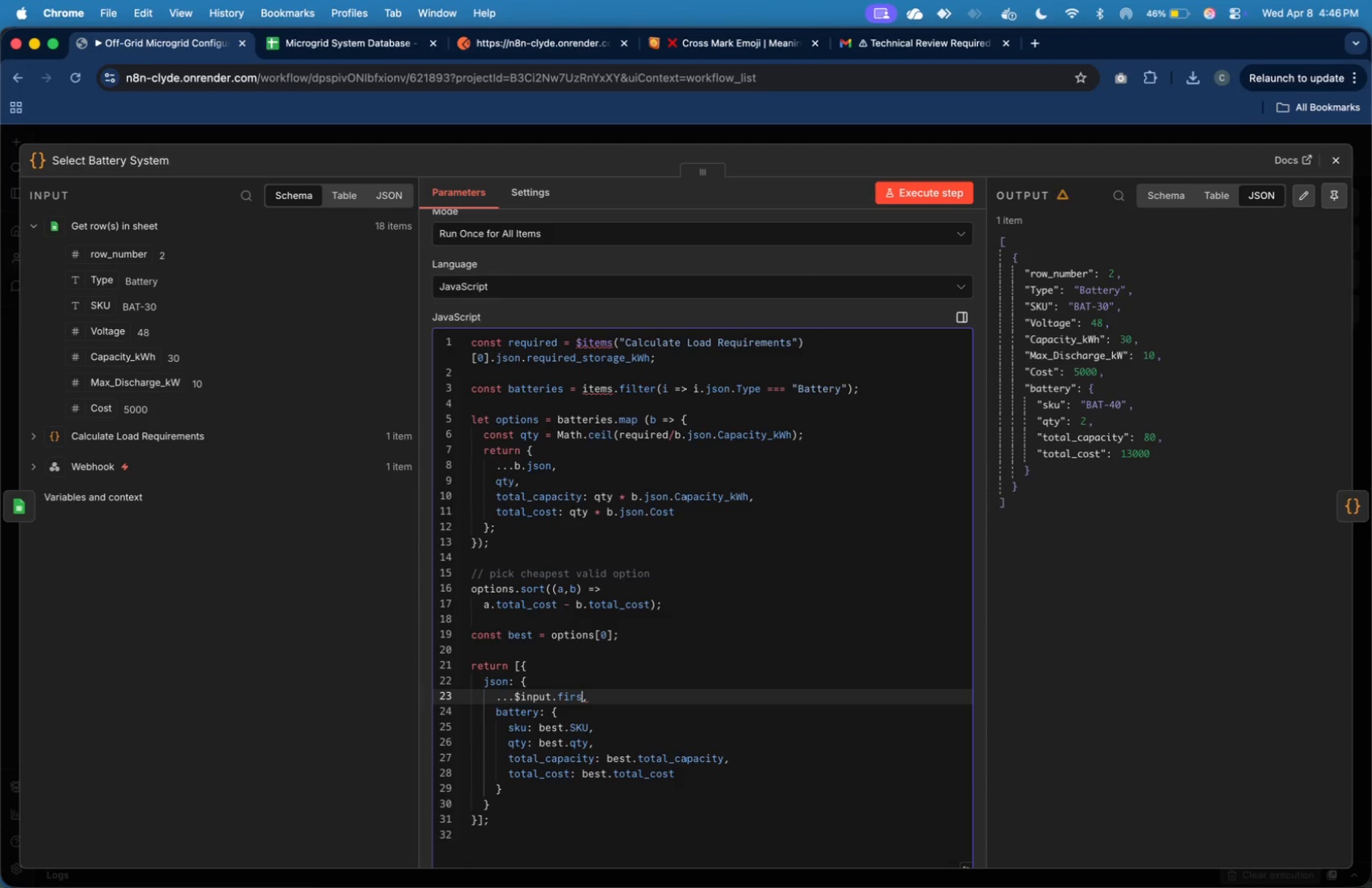 
key(Backspace)
 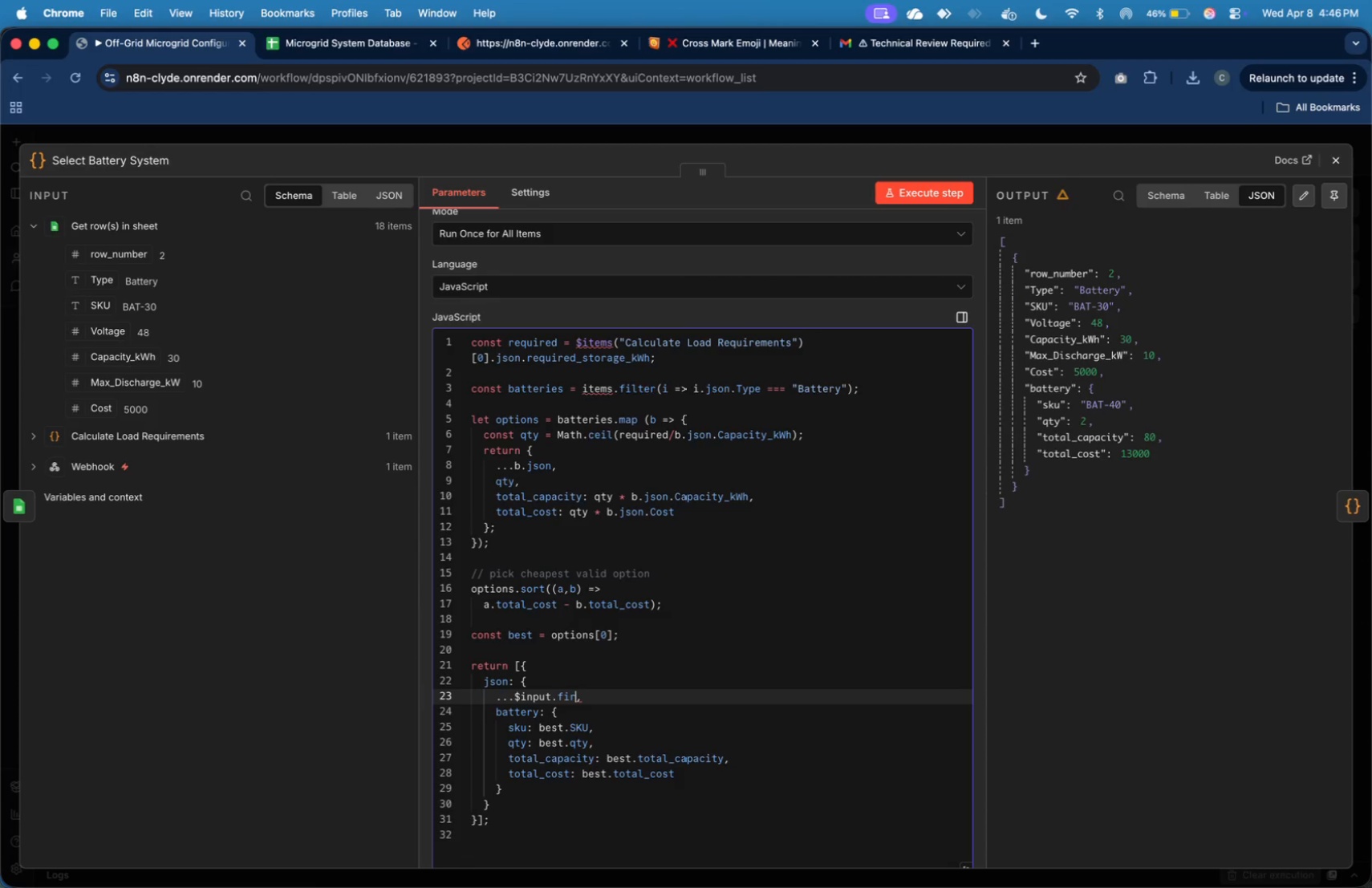 
key(Backspace)
 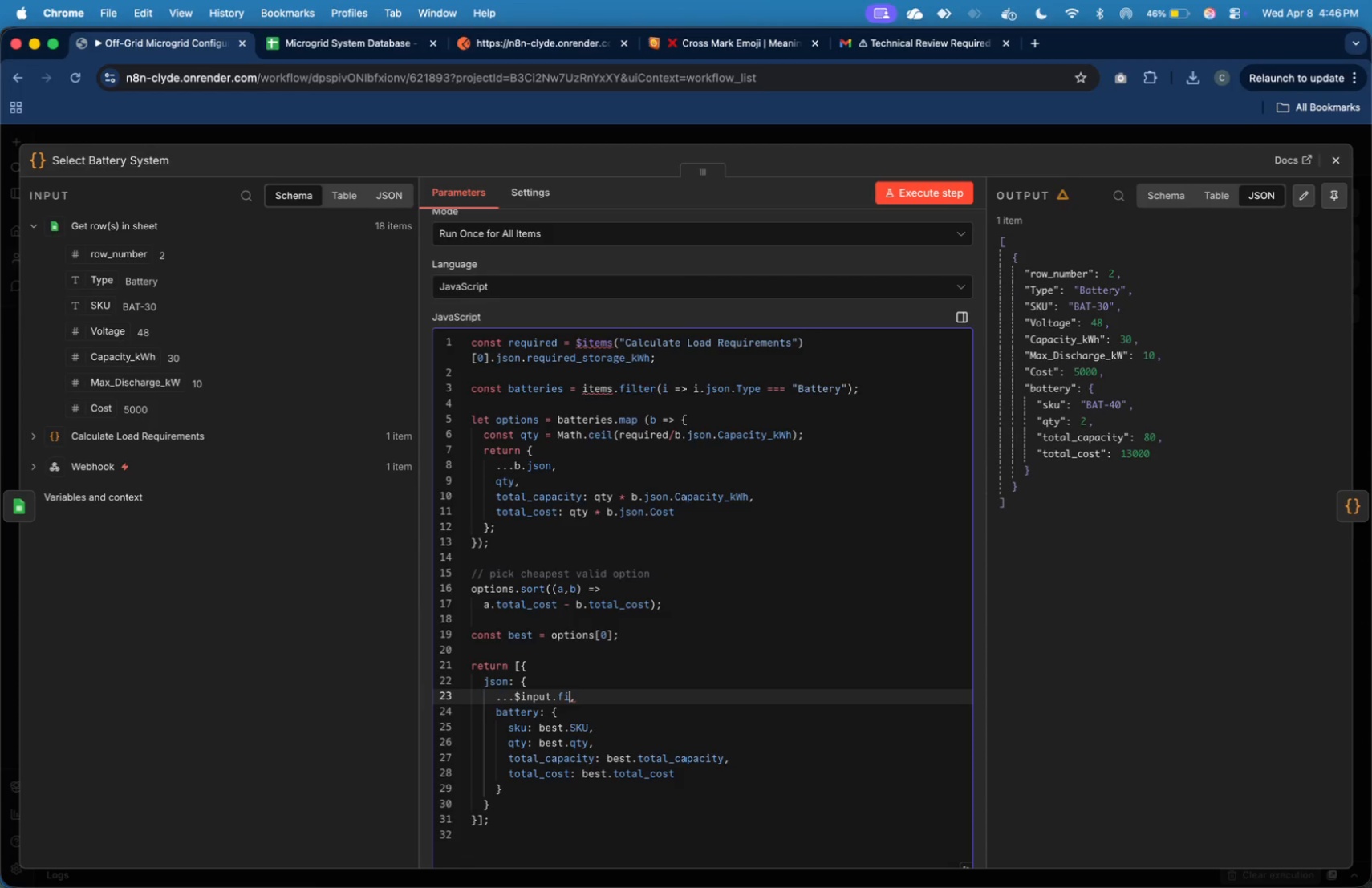 
key(Backspace)
 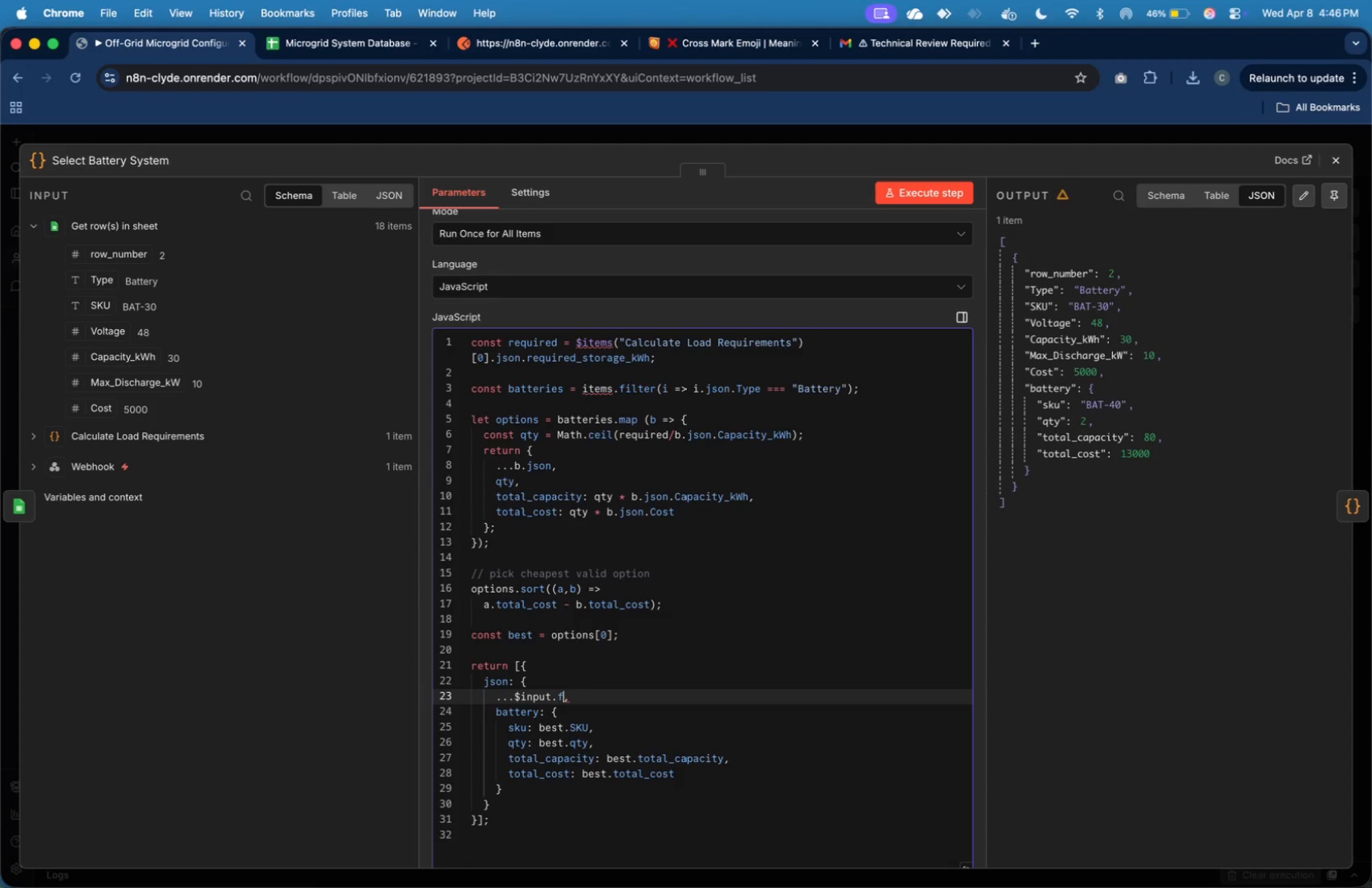 
key(Backspace)
 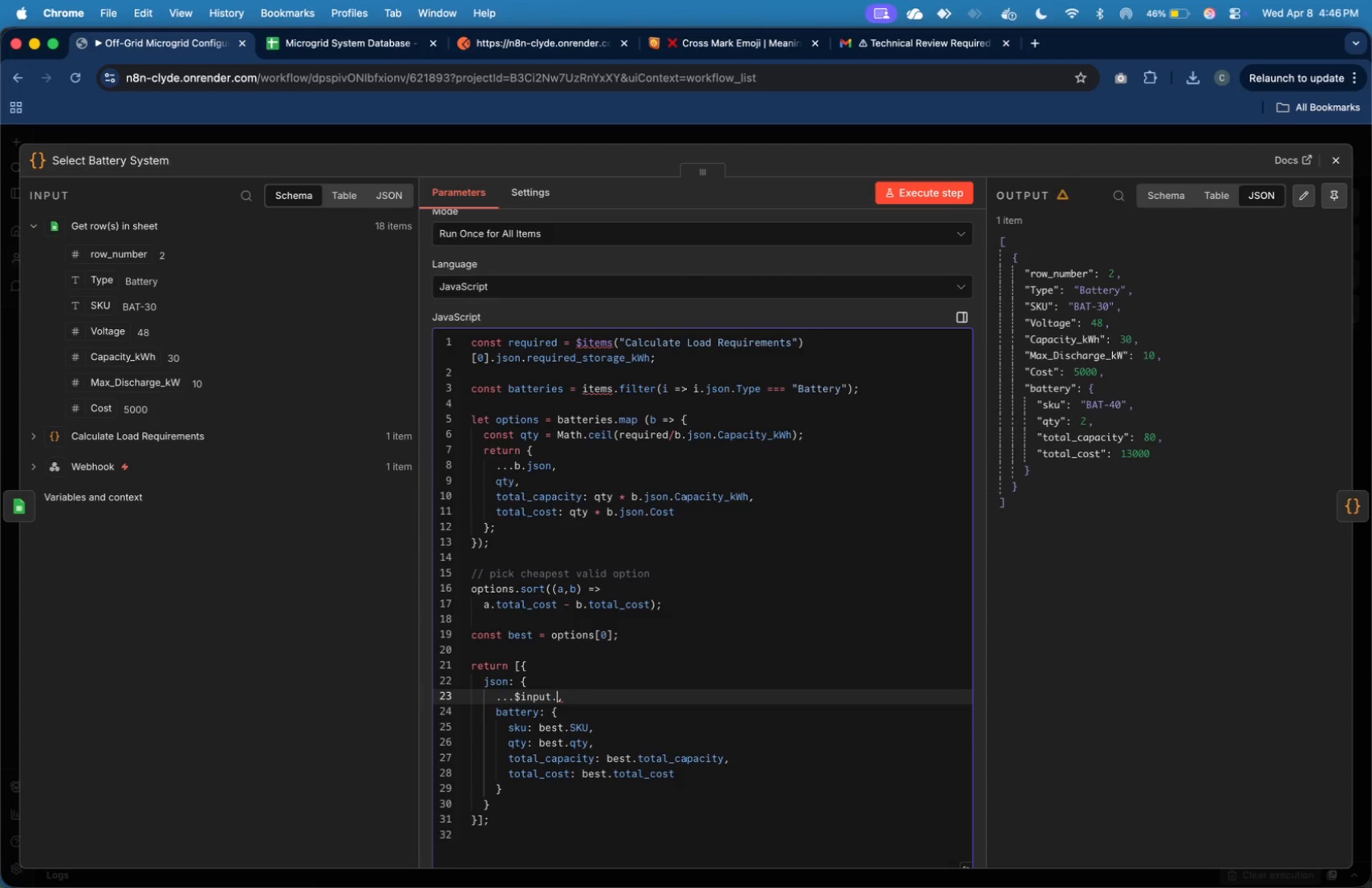 
key(Backspace)
 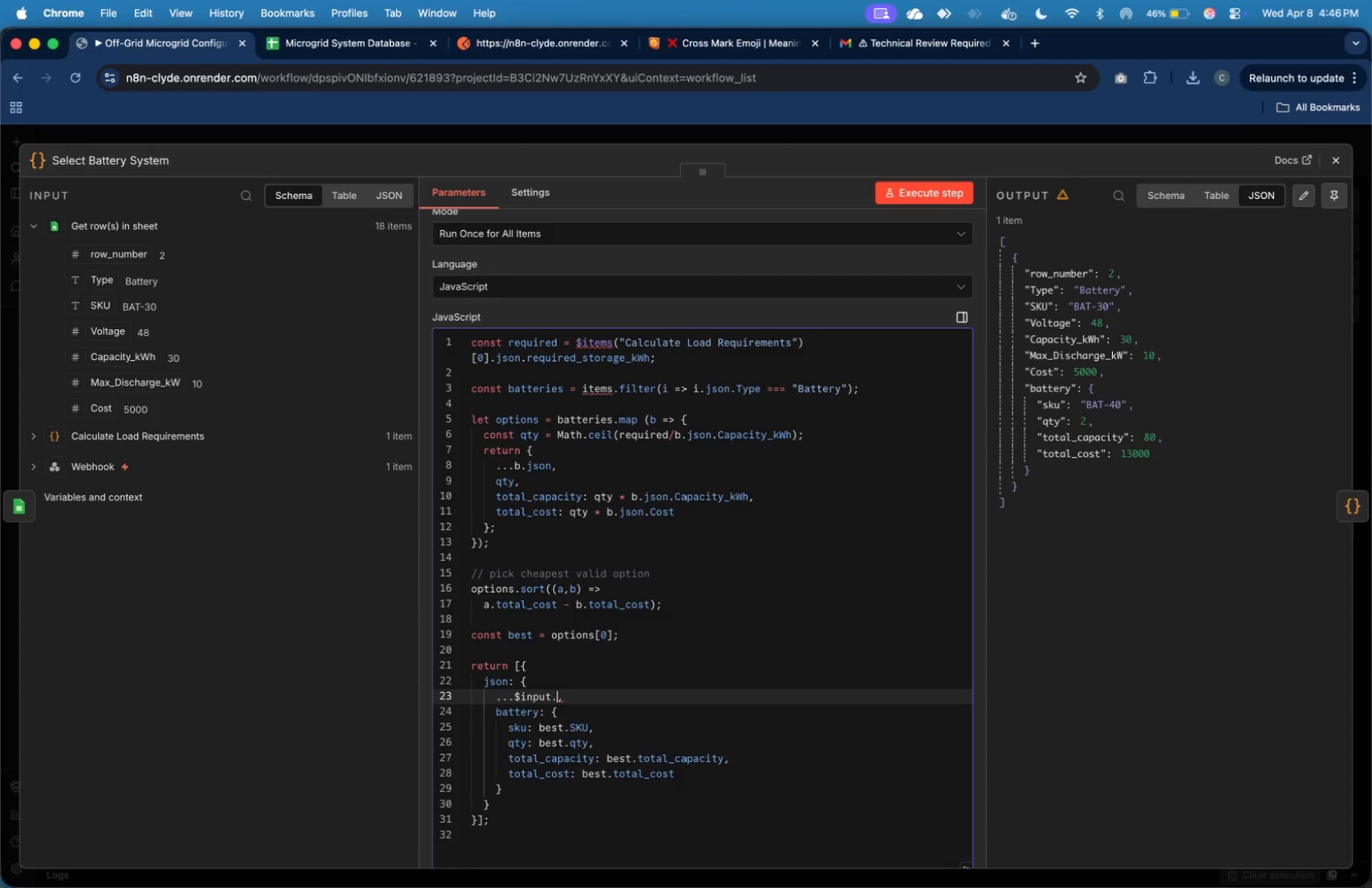 
key(Backspace)
 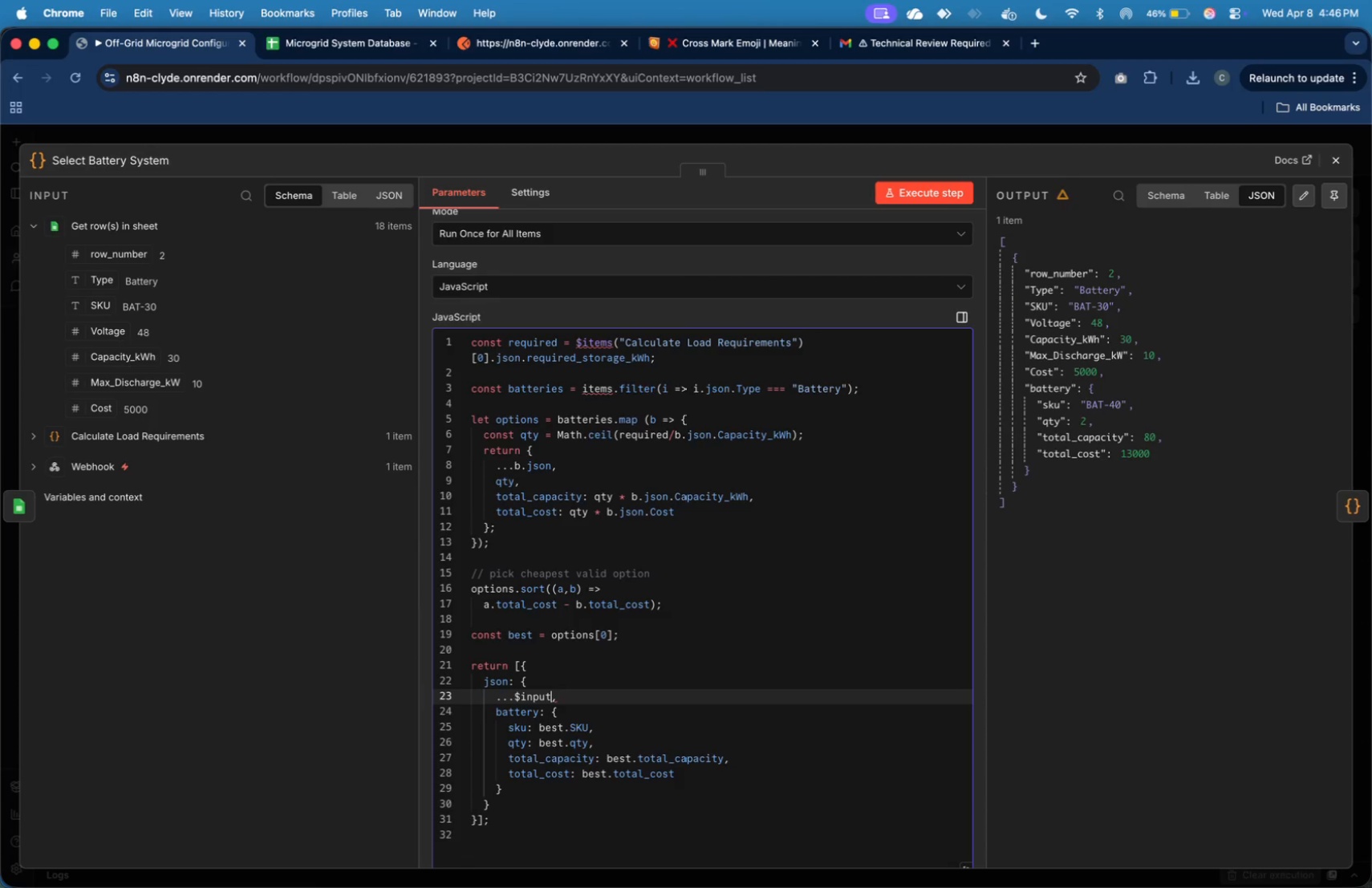 
key(Backspace)
 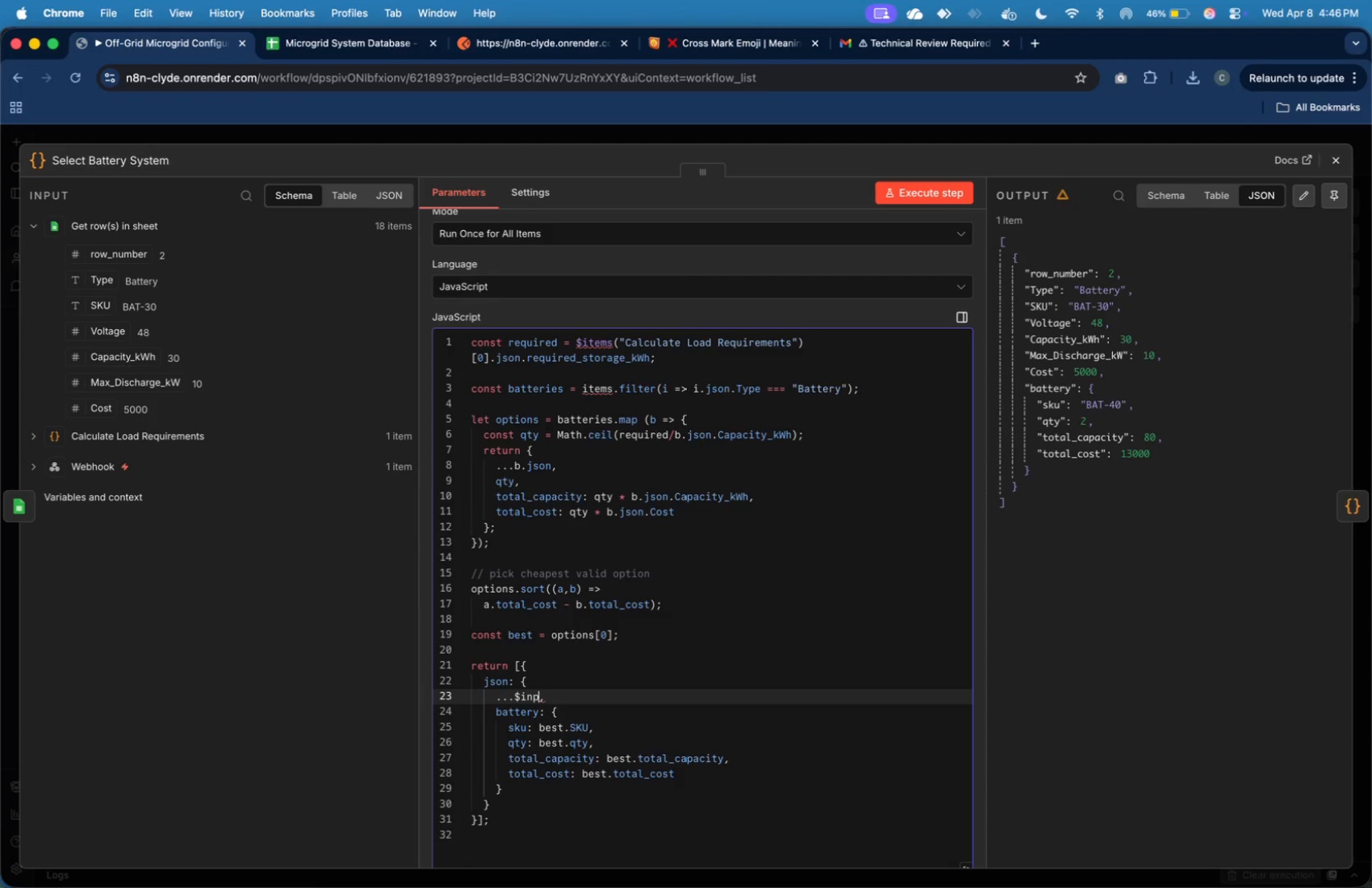 
key(Backspace)
 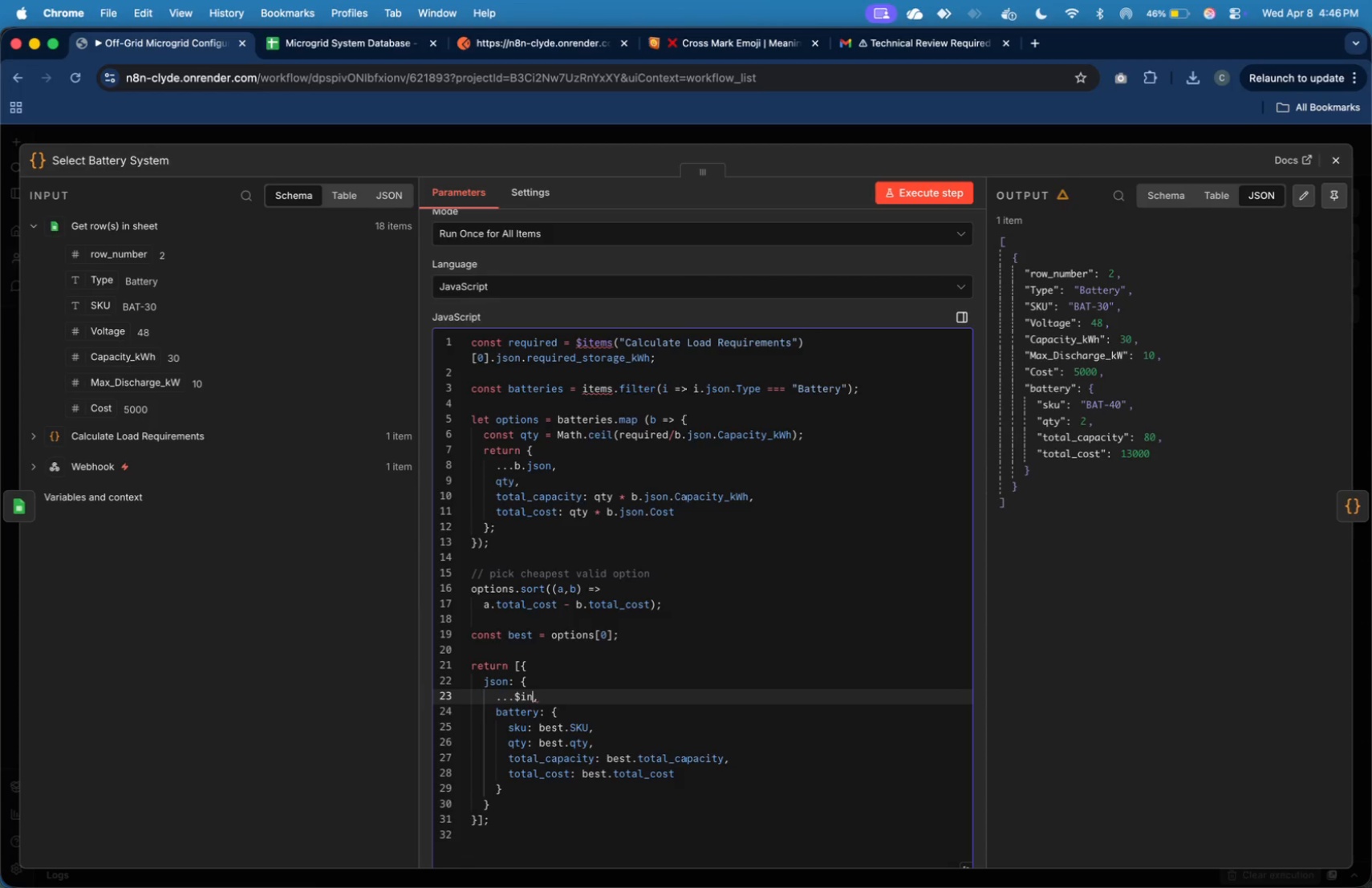 
key(Backspace)
 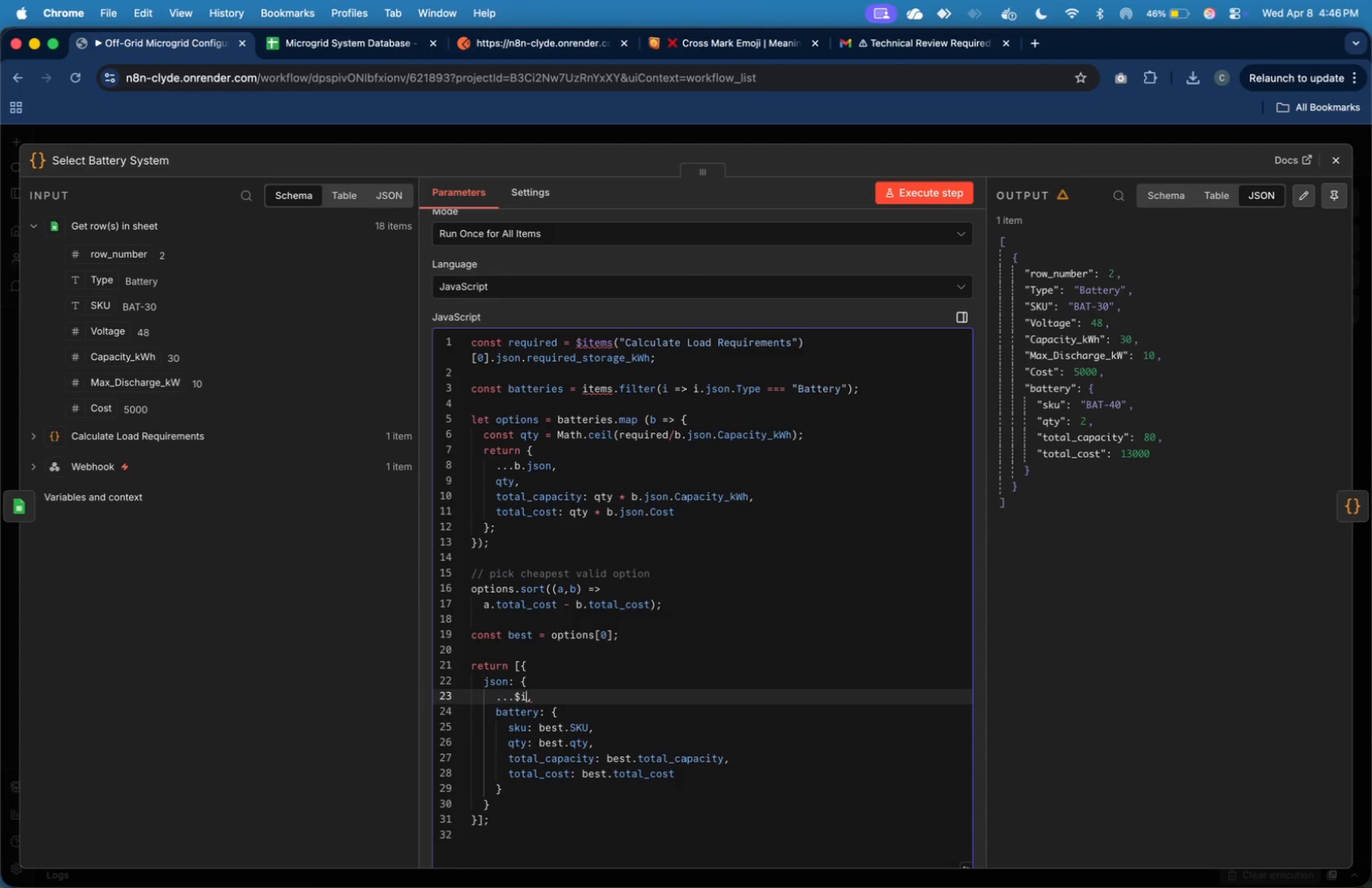 
key(Backspace)
 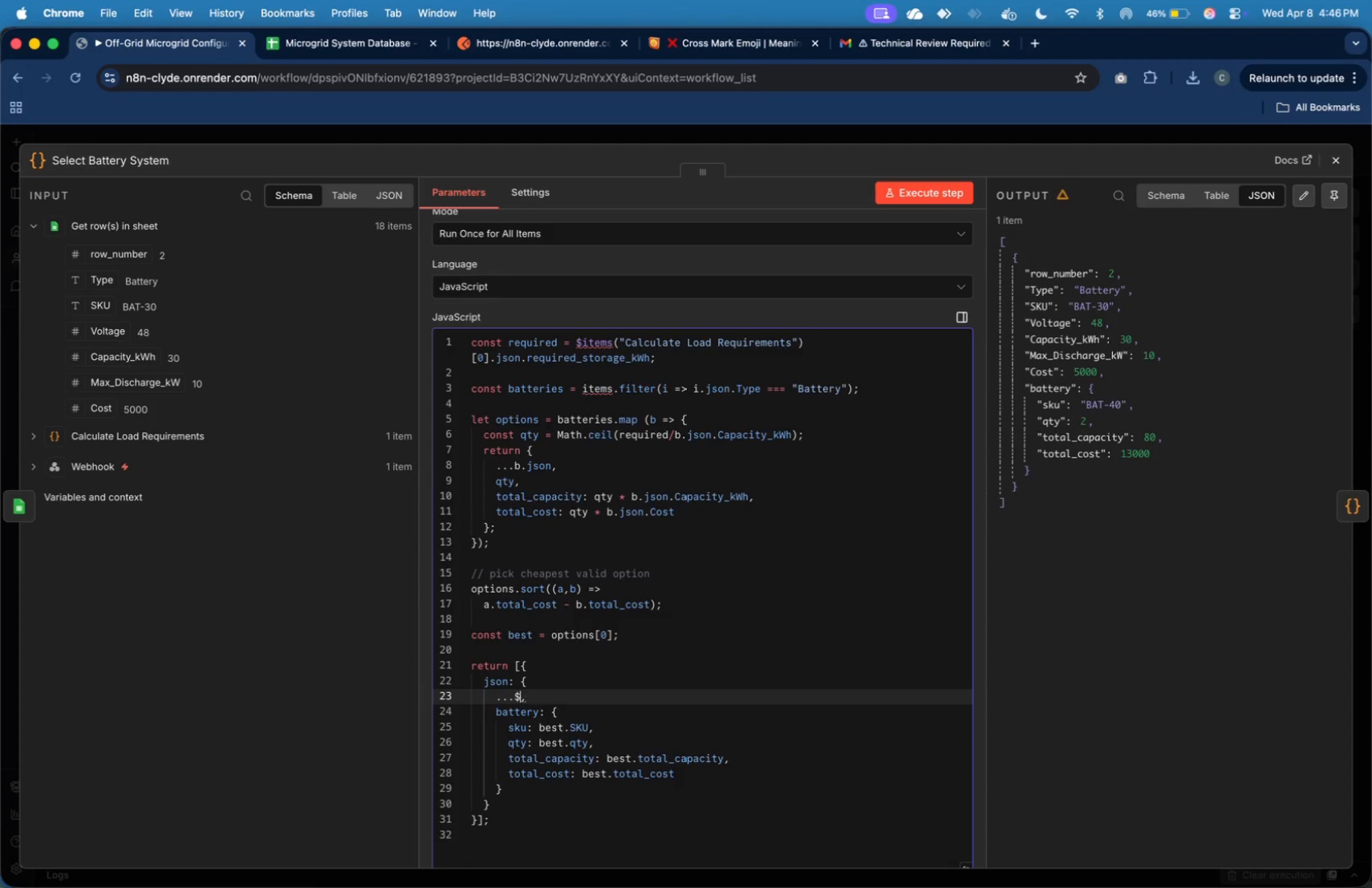 
key(Backspace)
 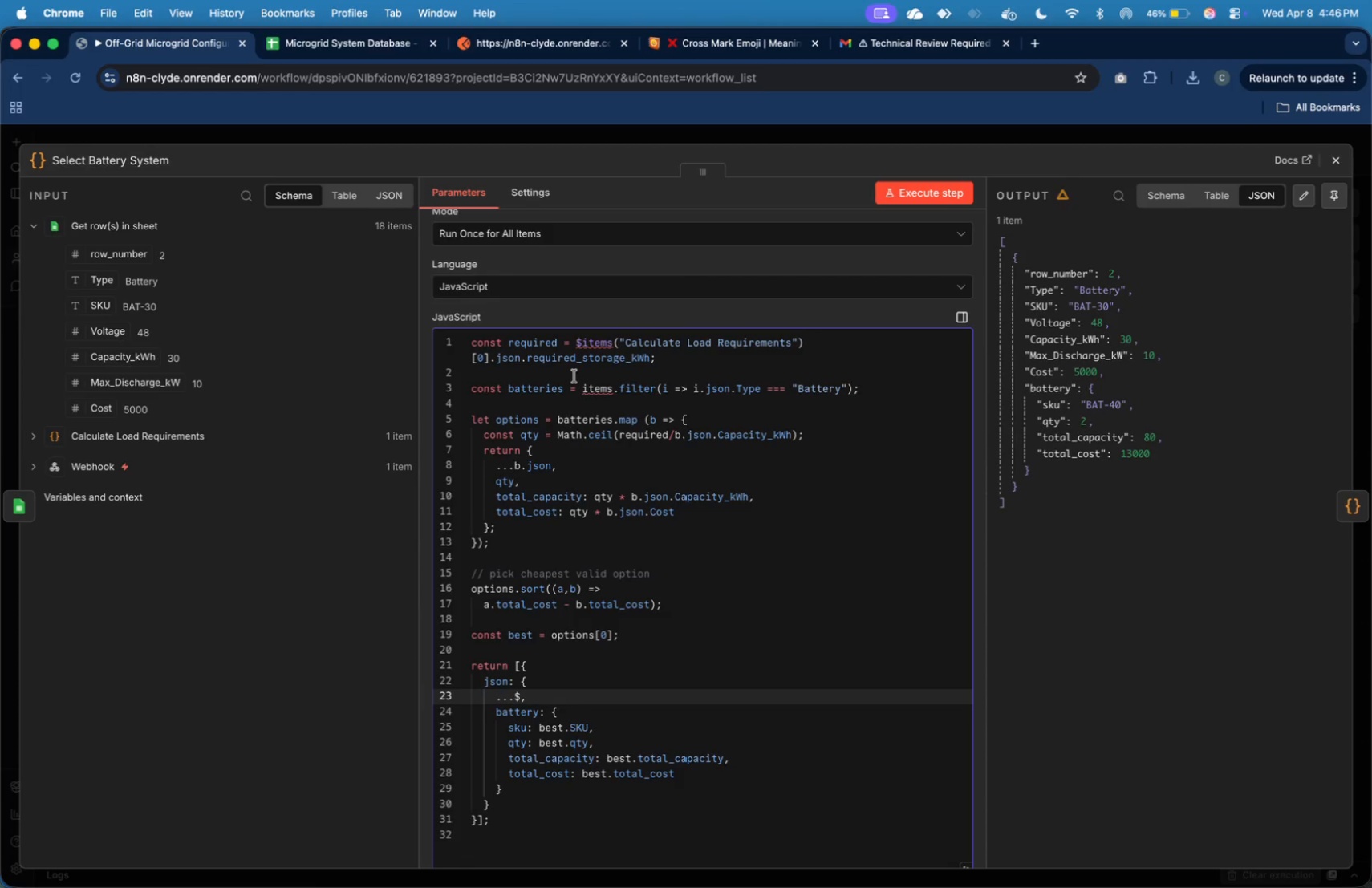 
left_click_drag(start_coordinate=[576, 342], to_coordinate=[652, 356])
 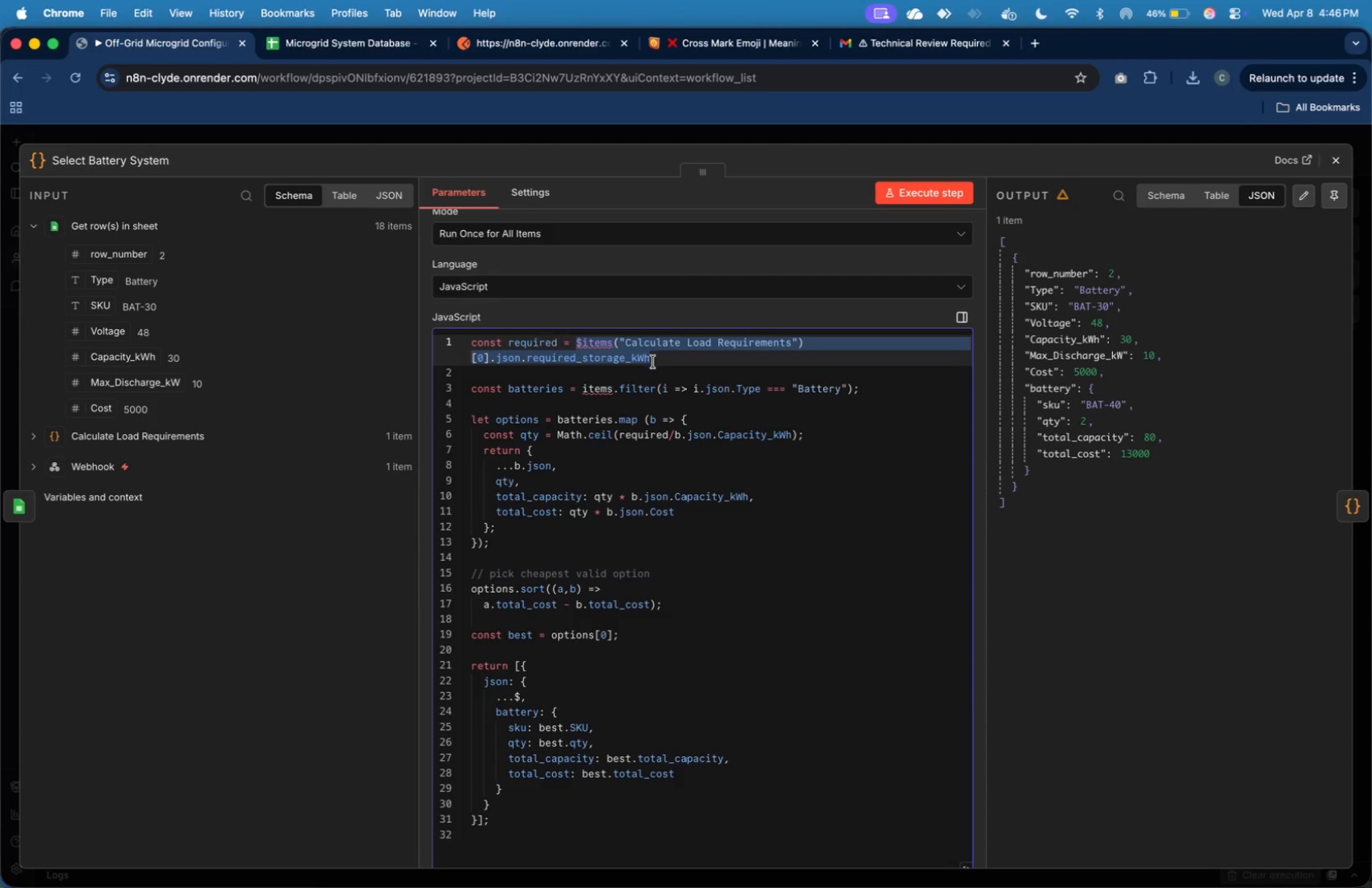 
mouse_move([644, 389])
 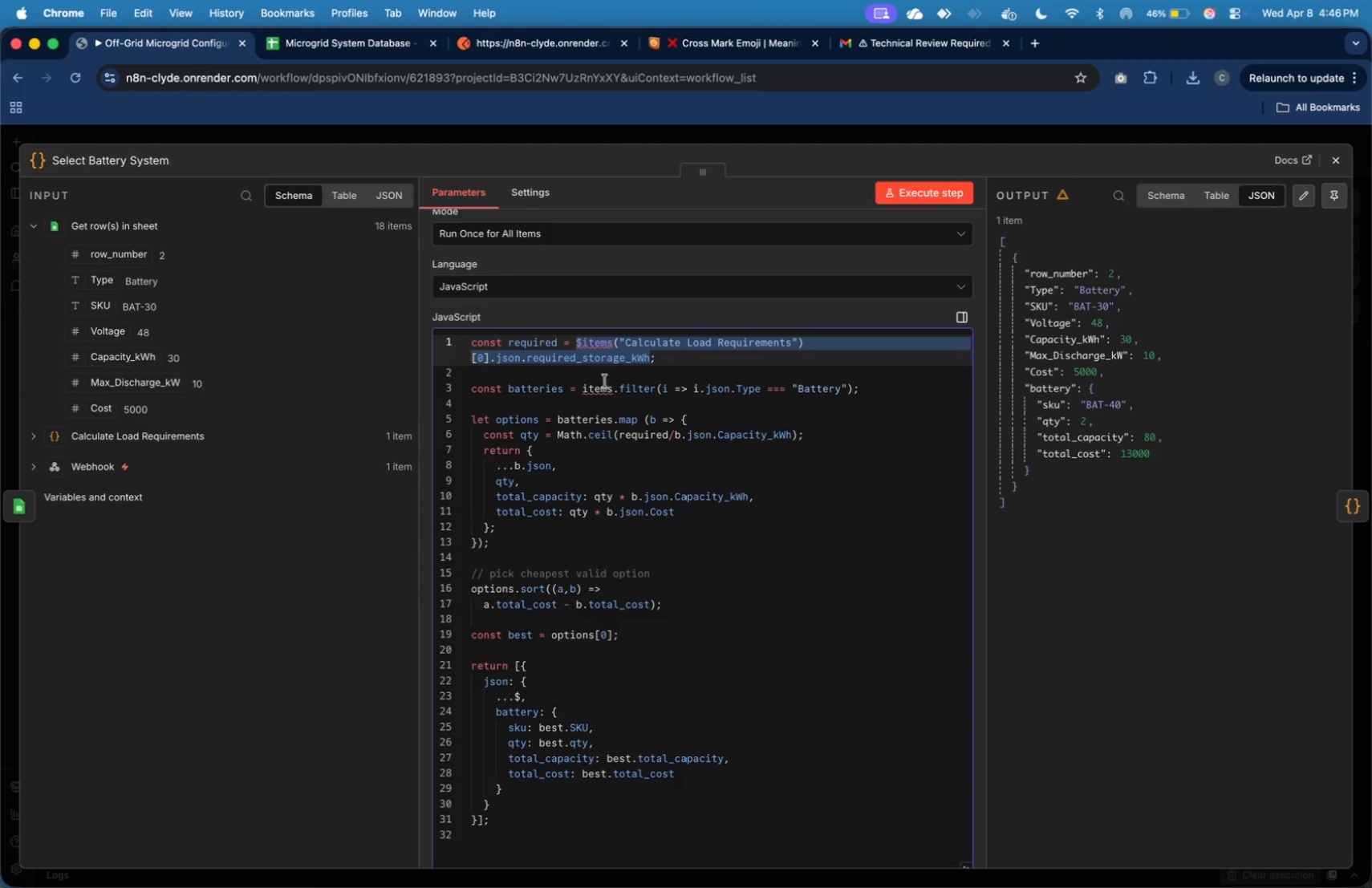 
left_click([604, 380])
 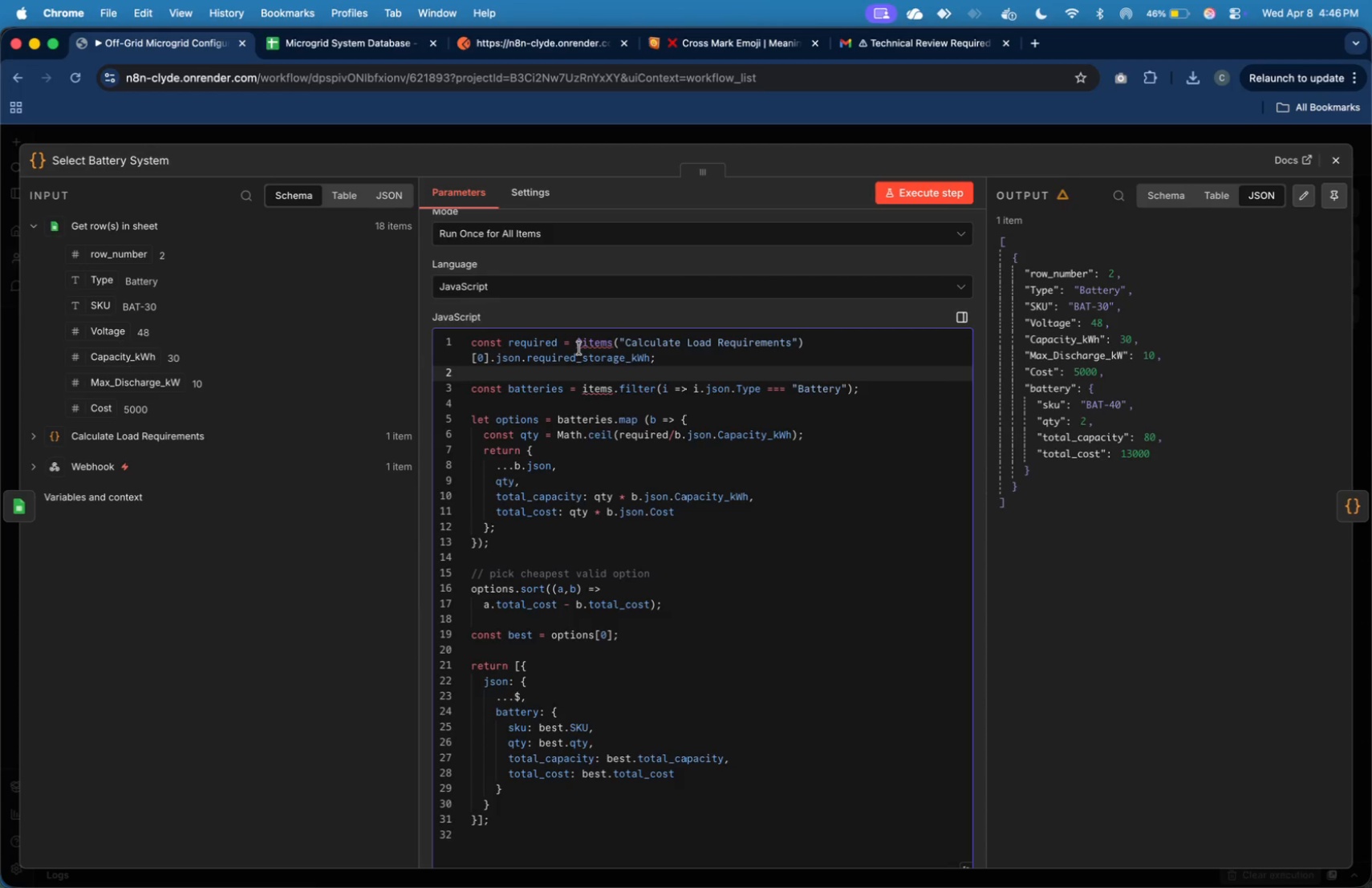 
left_click_drag(start_coordinate=[578, 346], to_coordinate=[526, 361])
 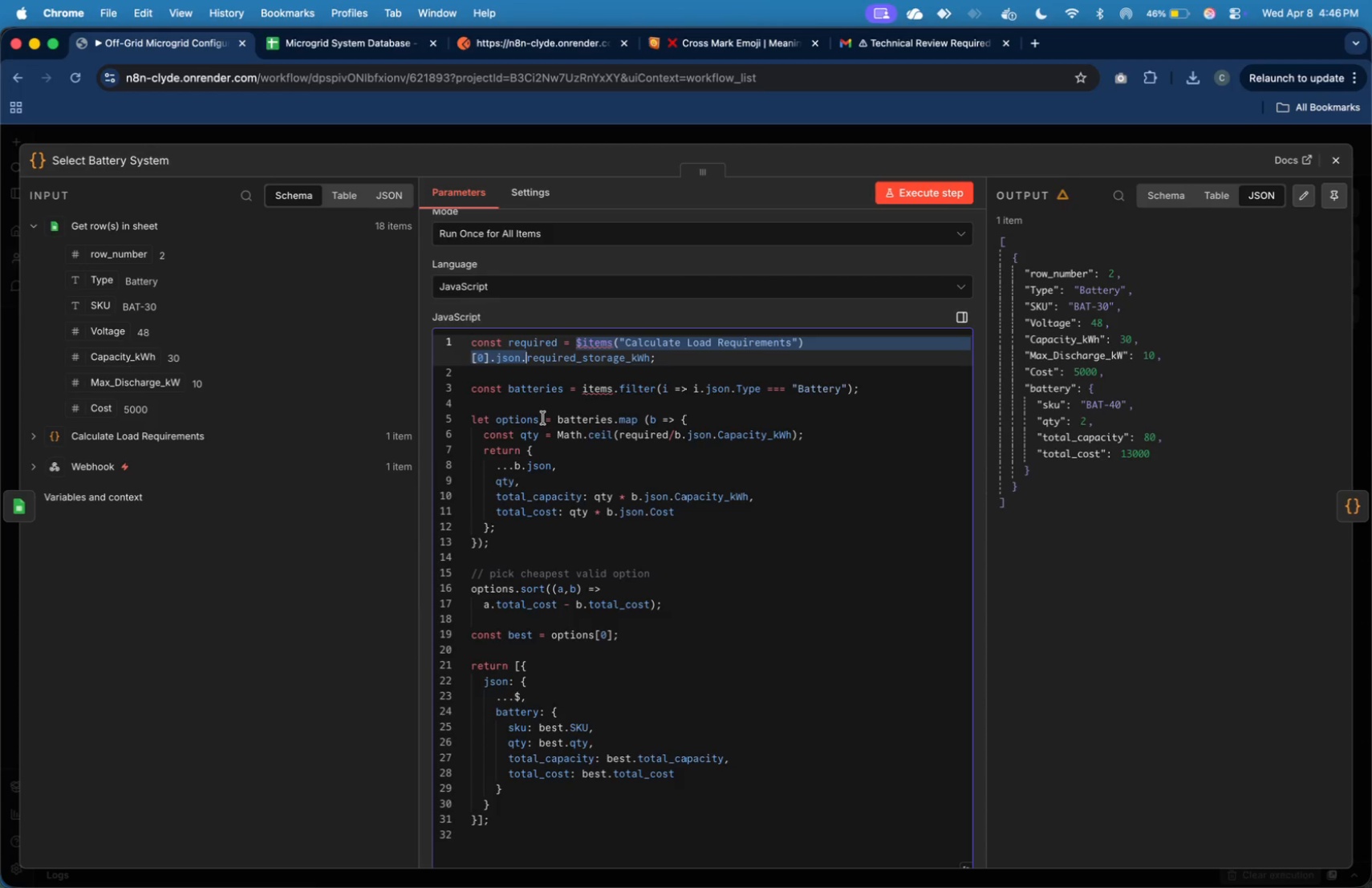 
key(Meta+C)
 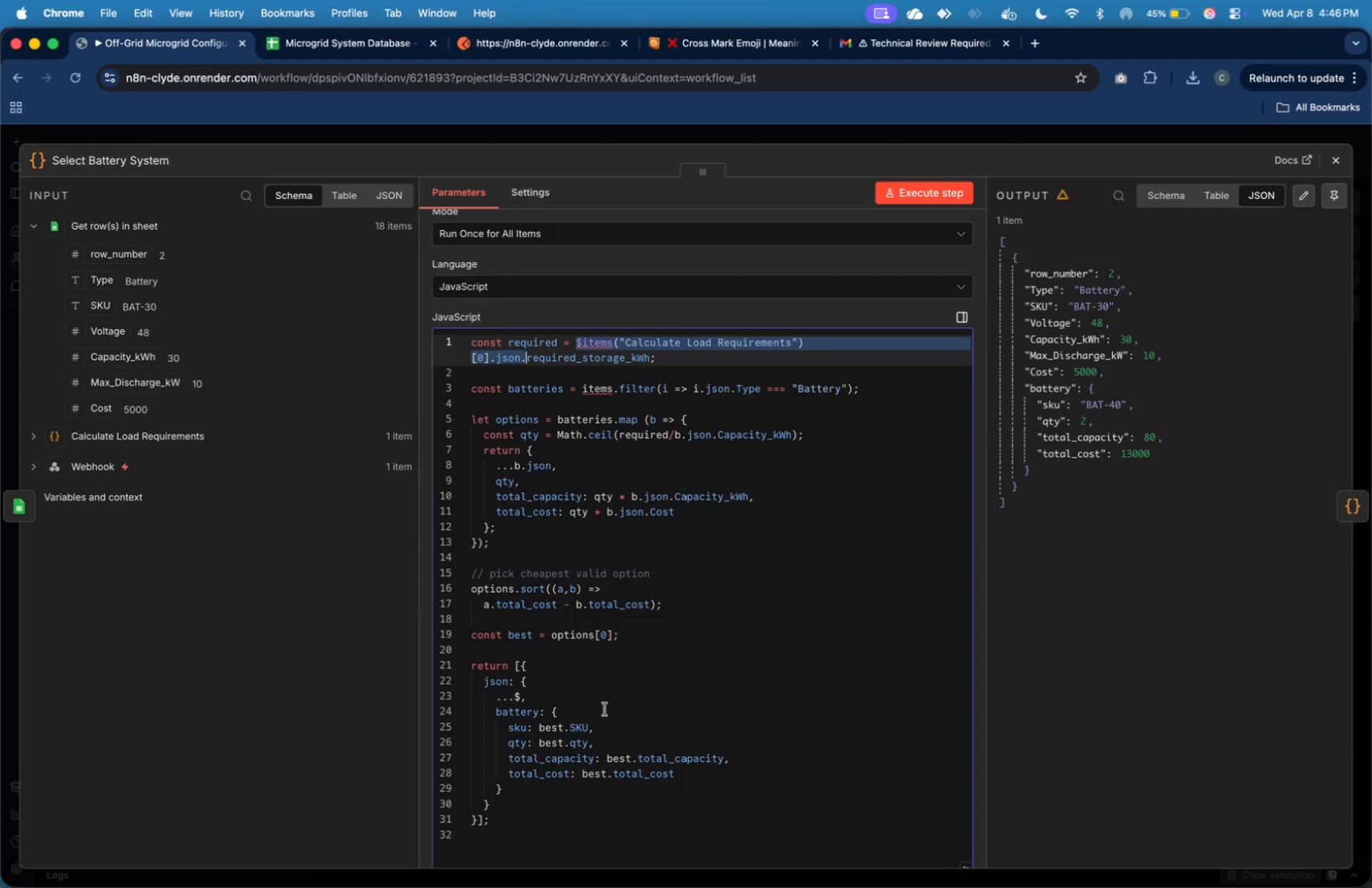 
left_click([603, 701])
 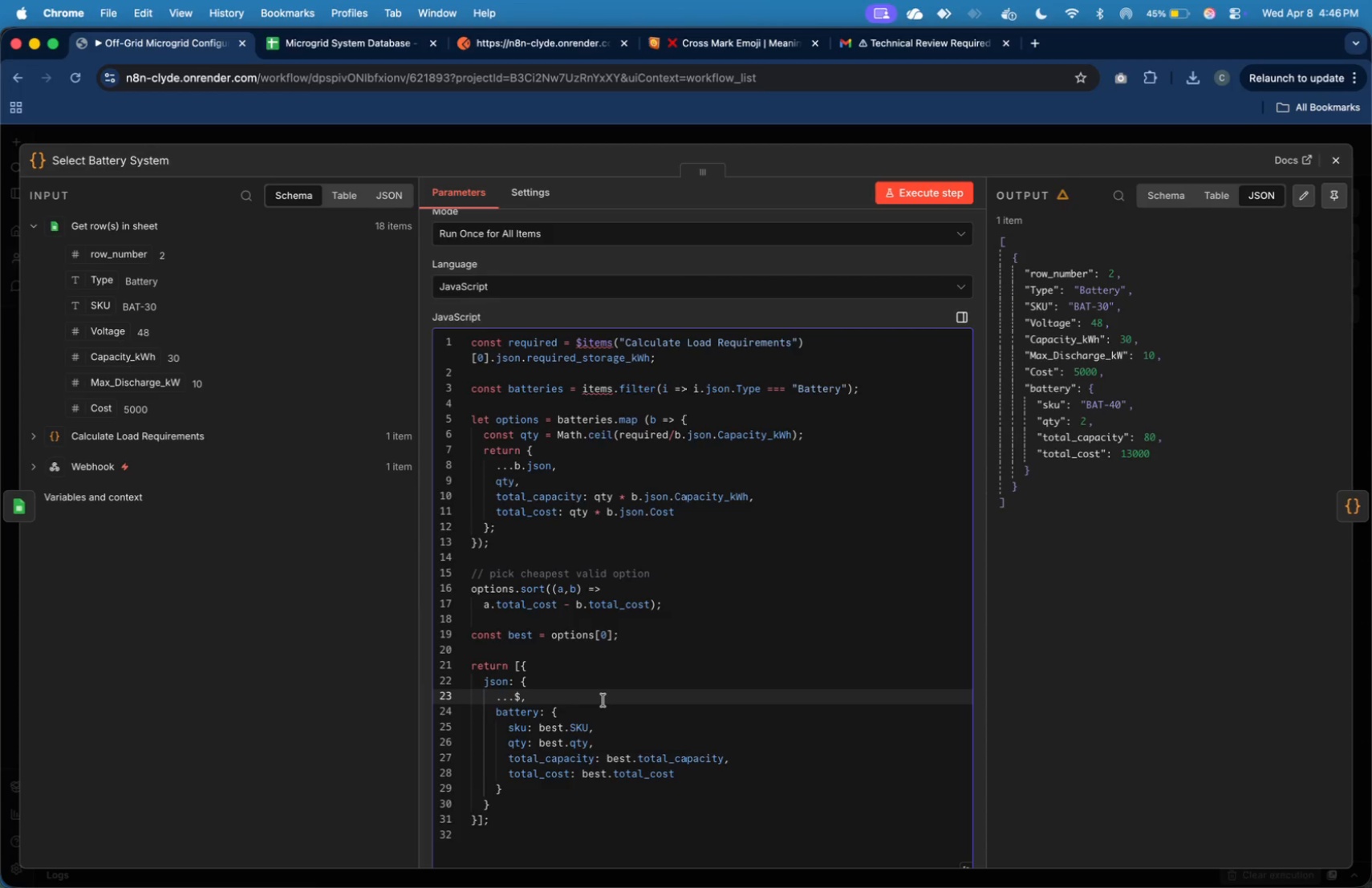 
key(ArrowLeft)
 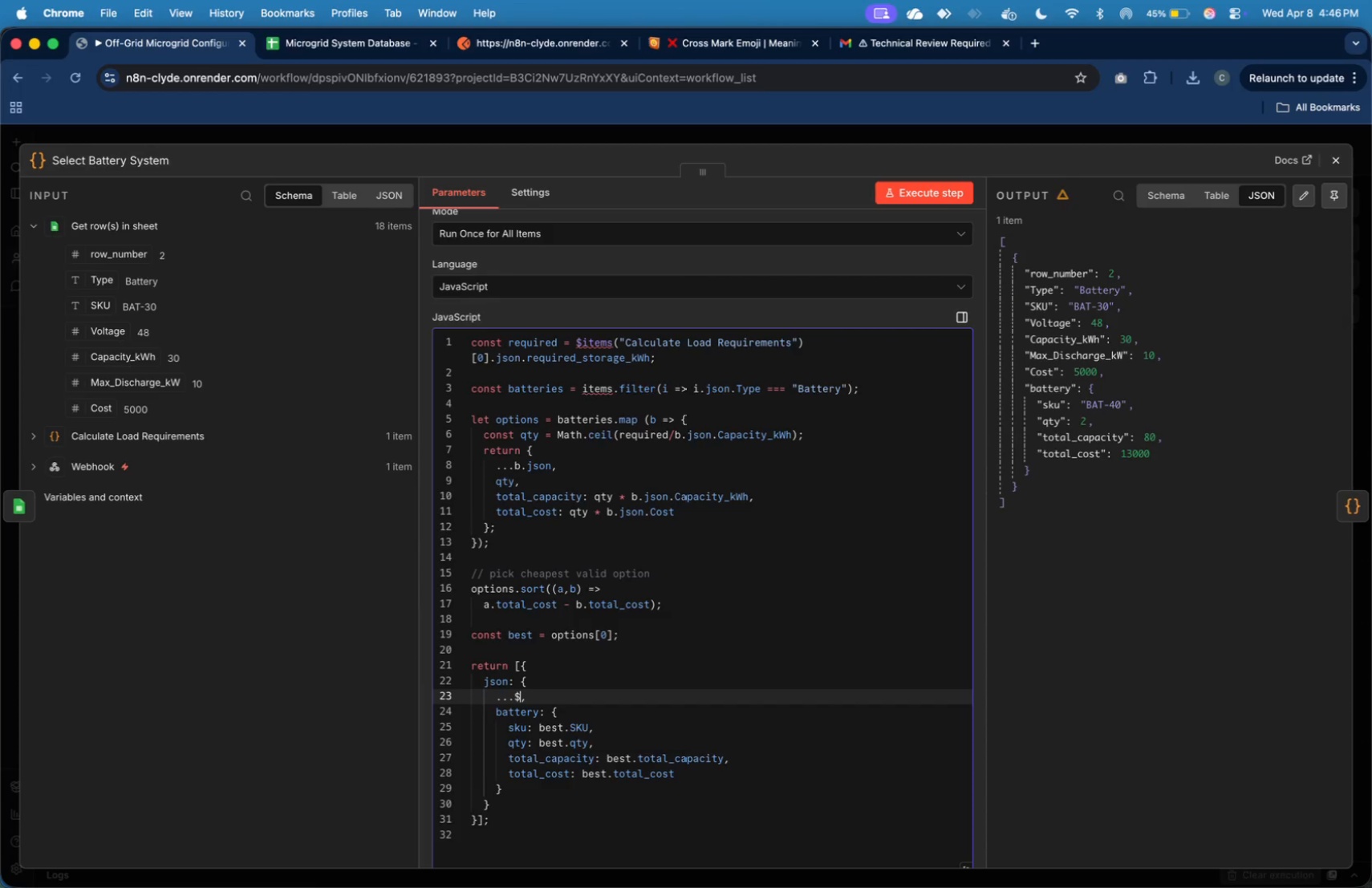 
key(Meta+V)
 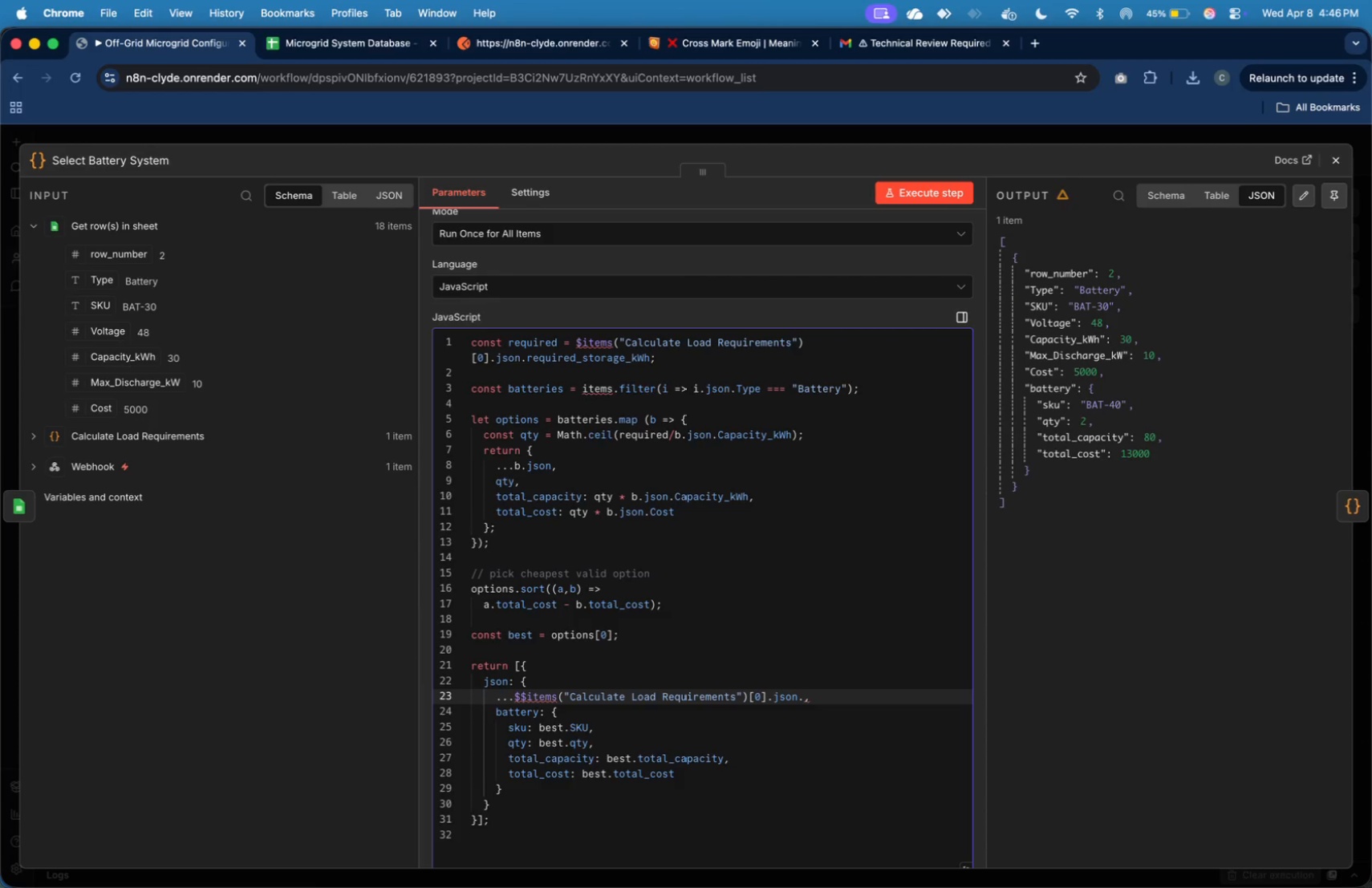 
key(Backspace)
 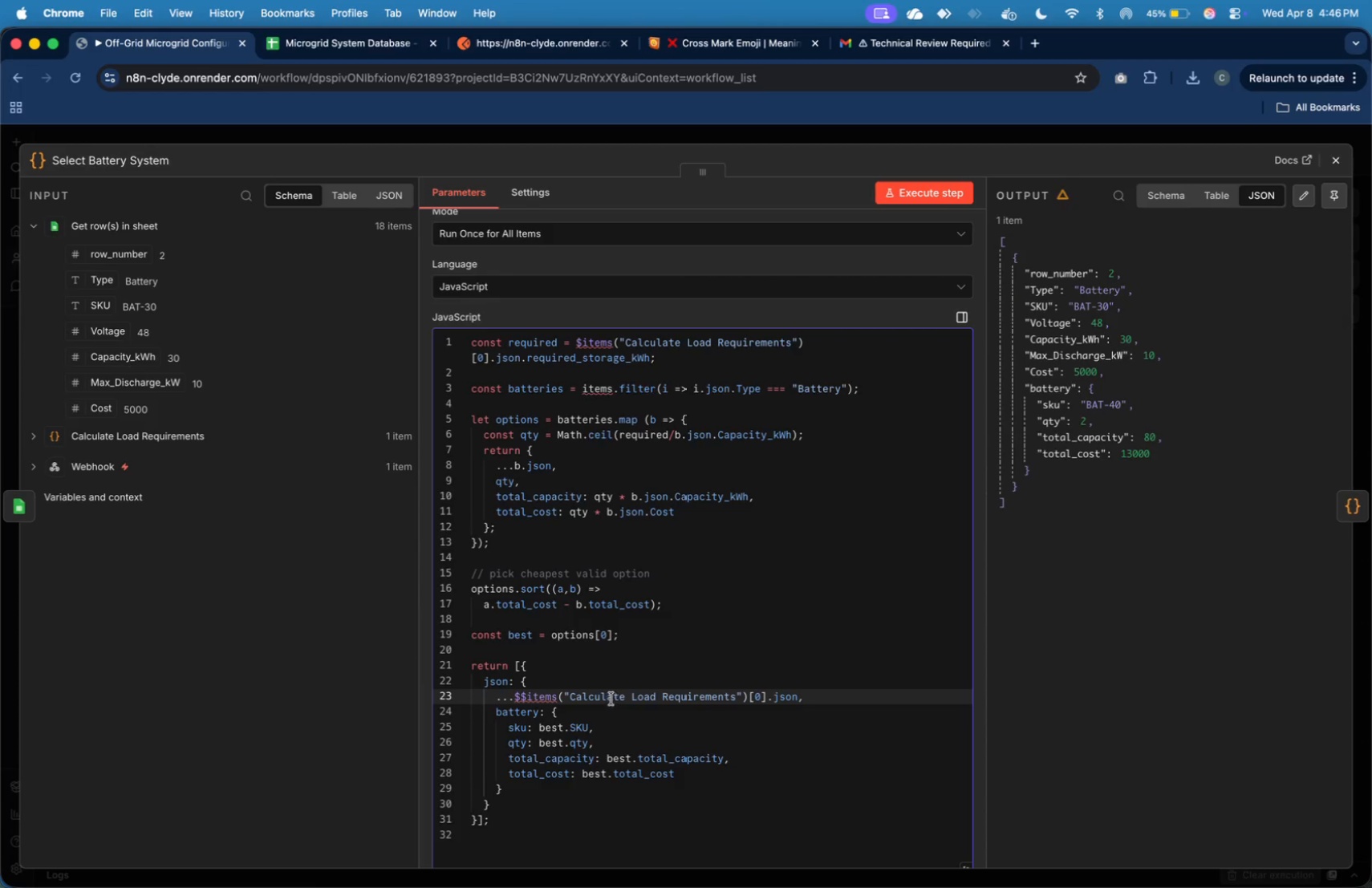 
left_click([530, 696])
 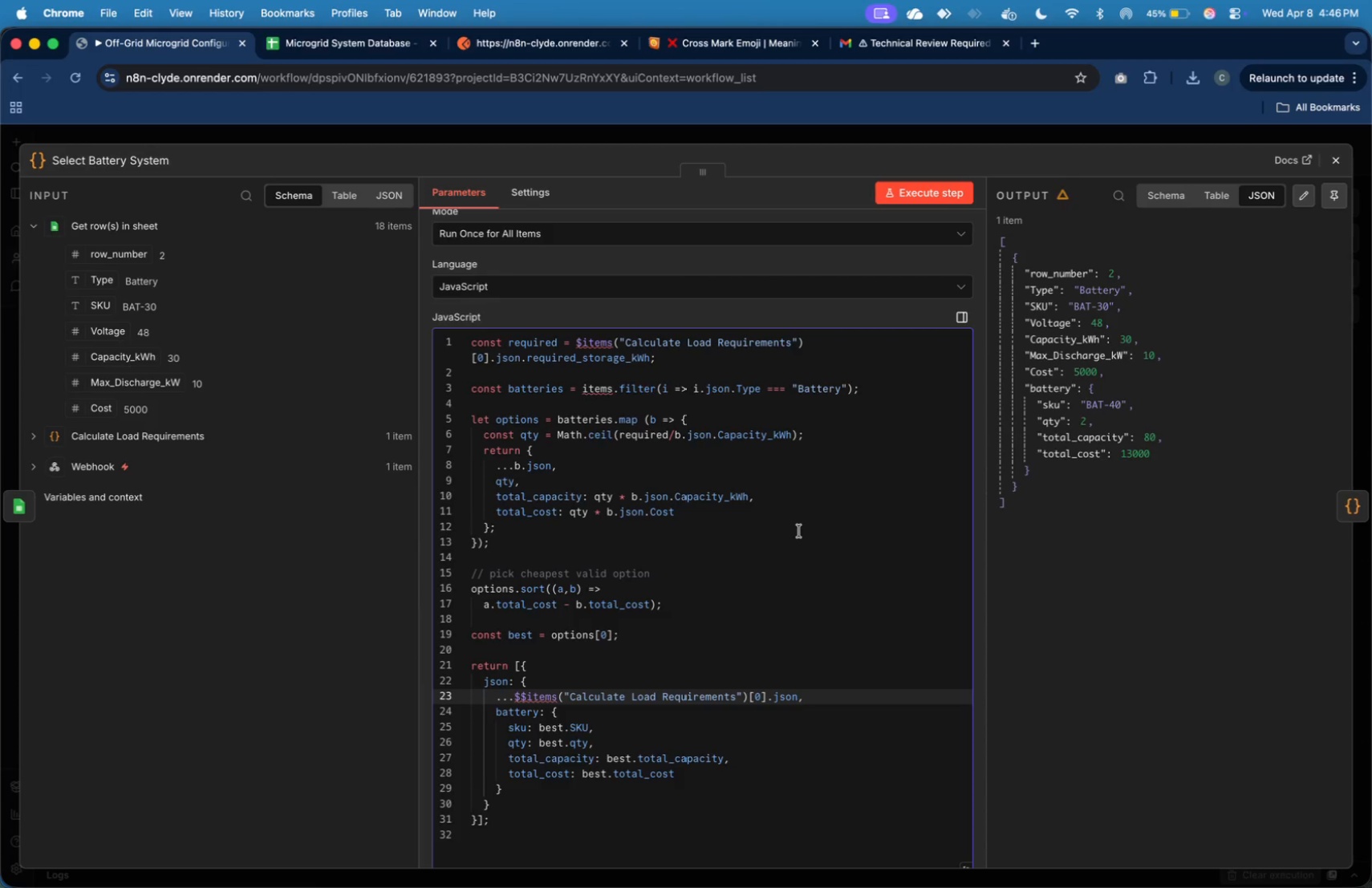 
key(Backspace)
 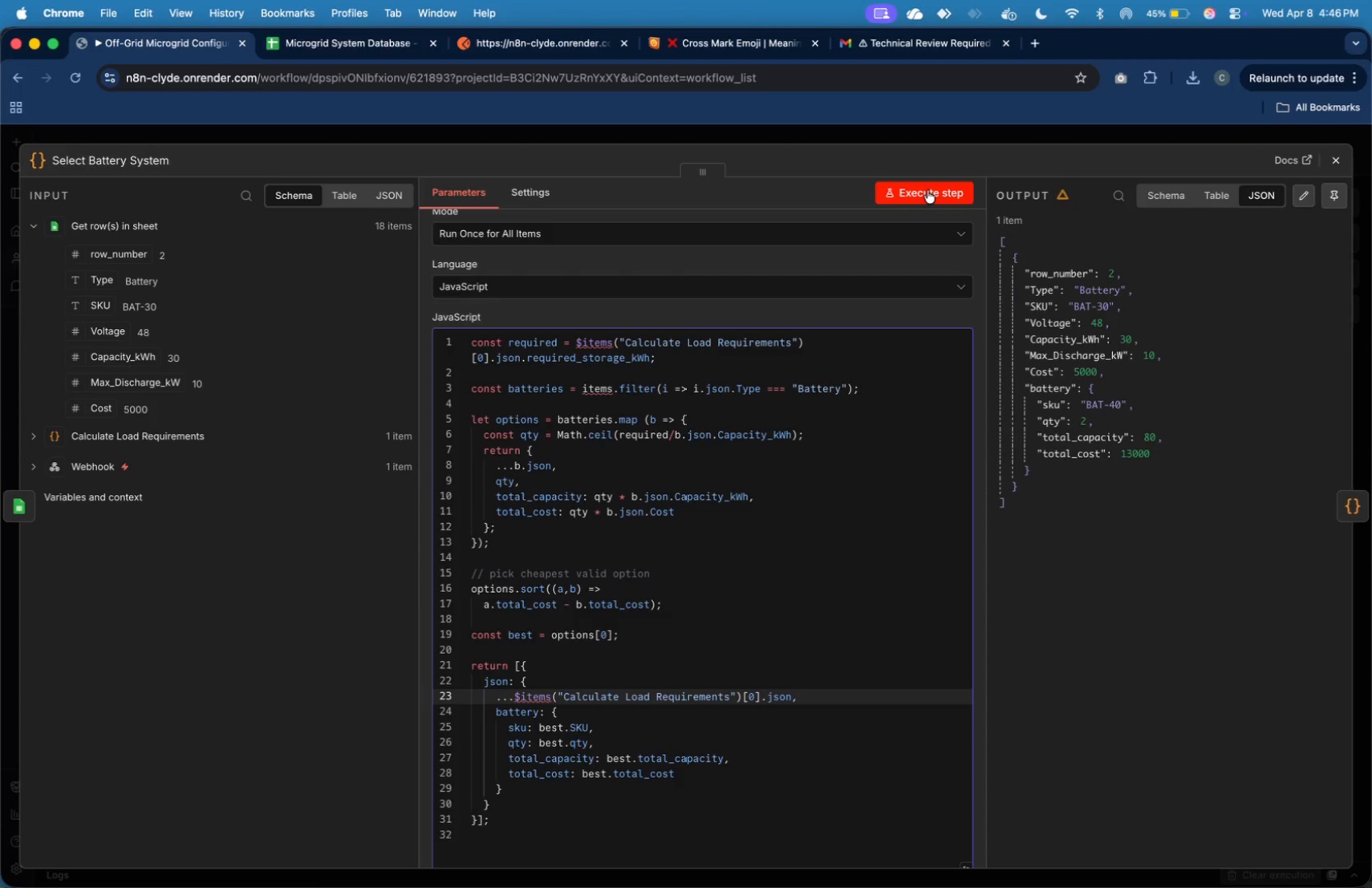 
left_click([928, 190])
 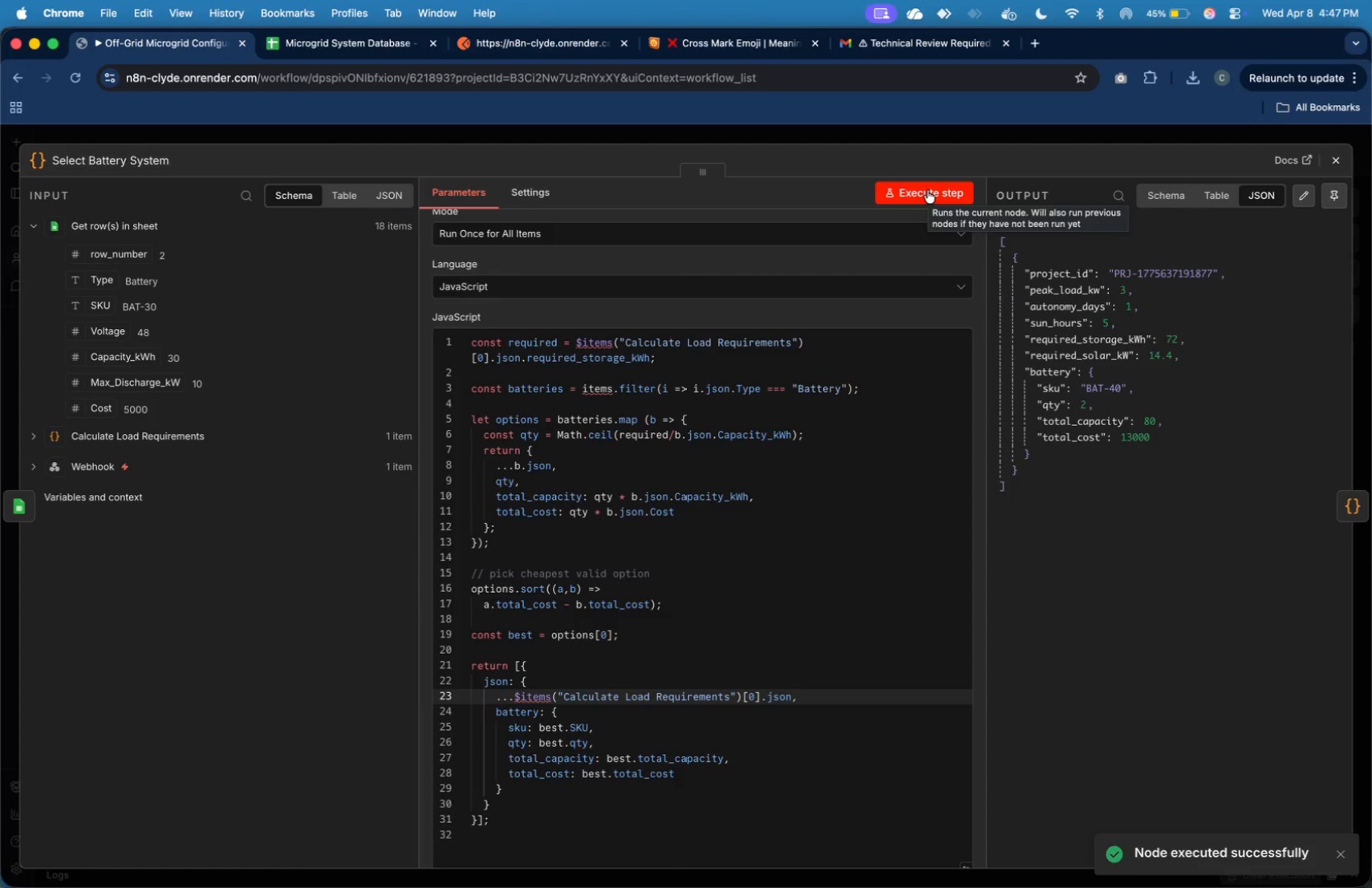 
wait(20.96)
 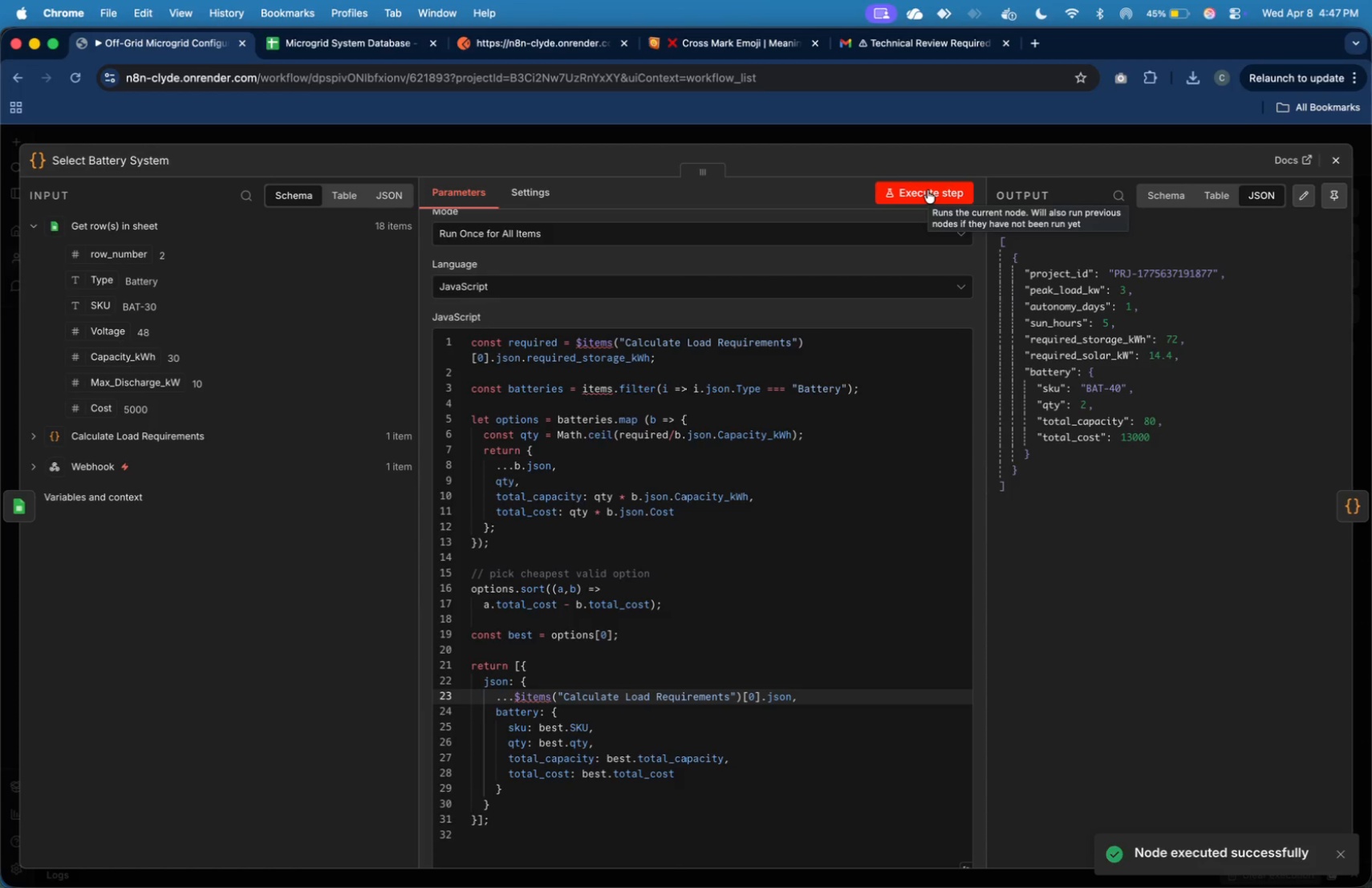 
left_click([820, 541])
 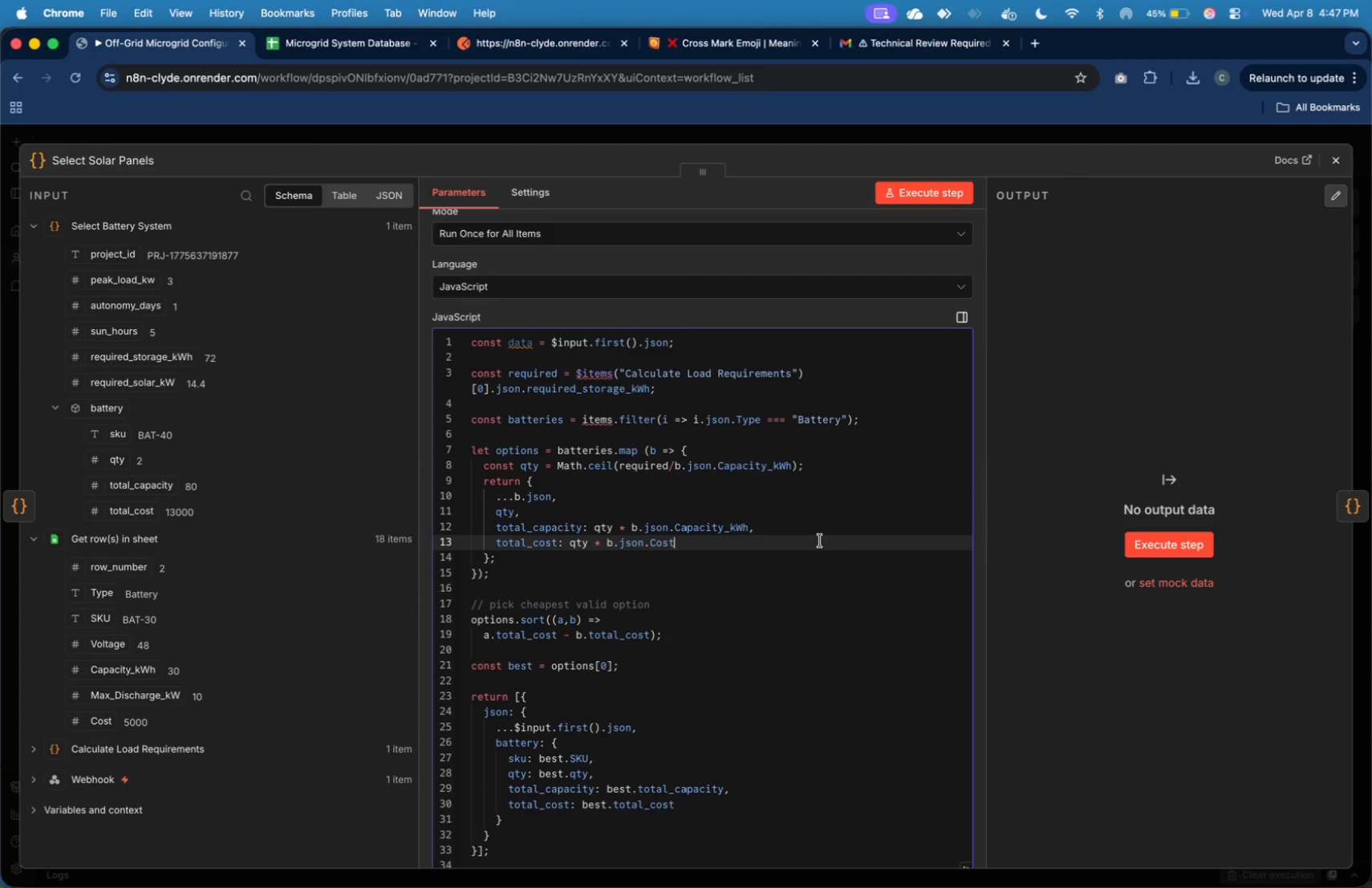 
wait(15.75)
 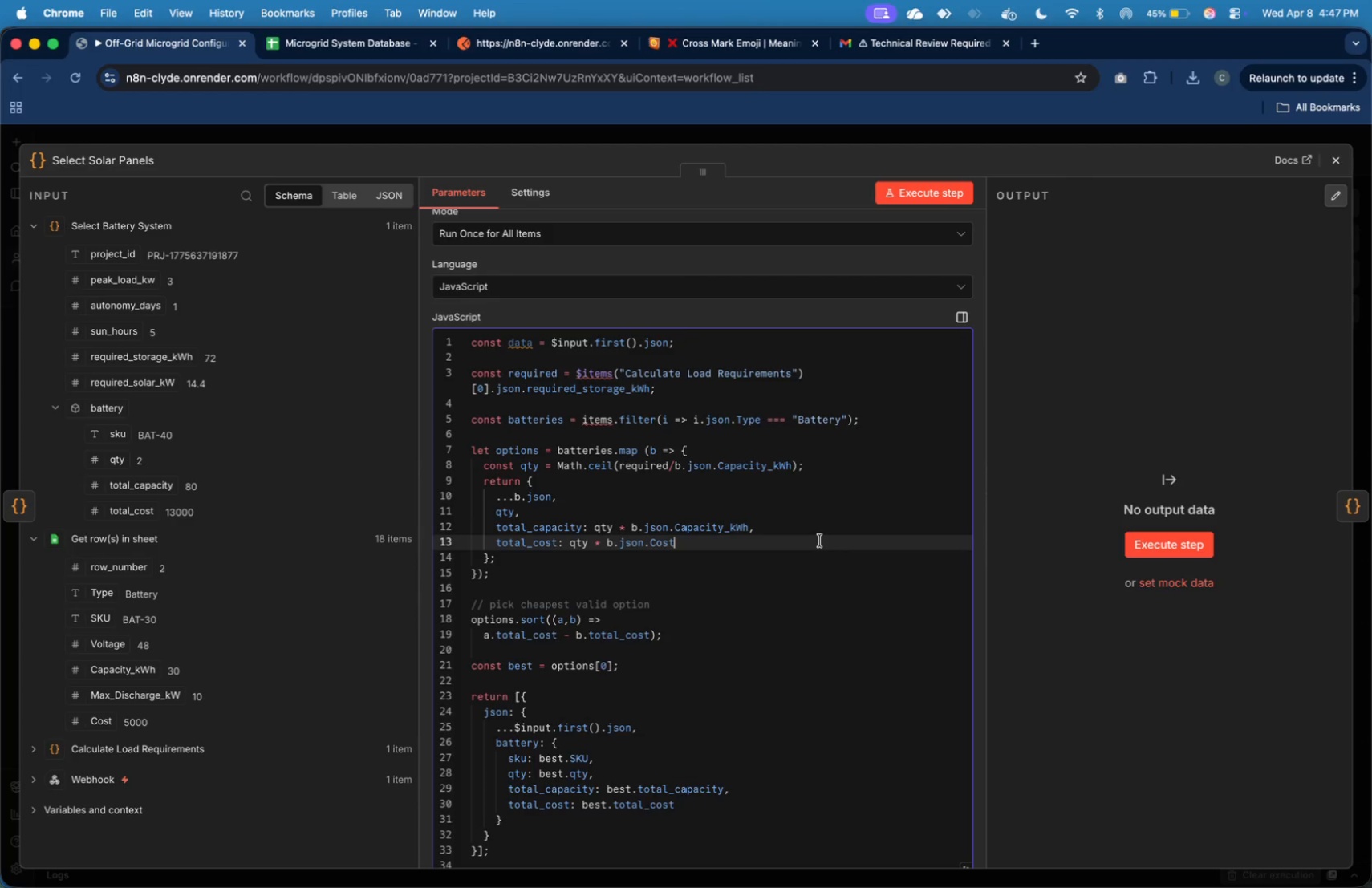 
key(ArrowDown)
 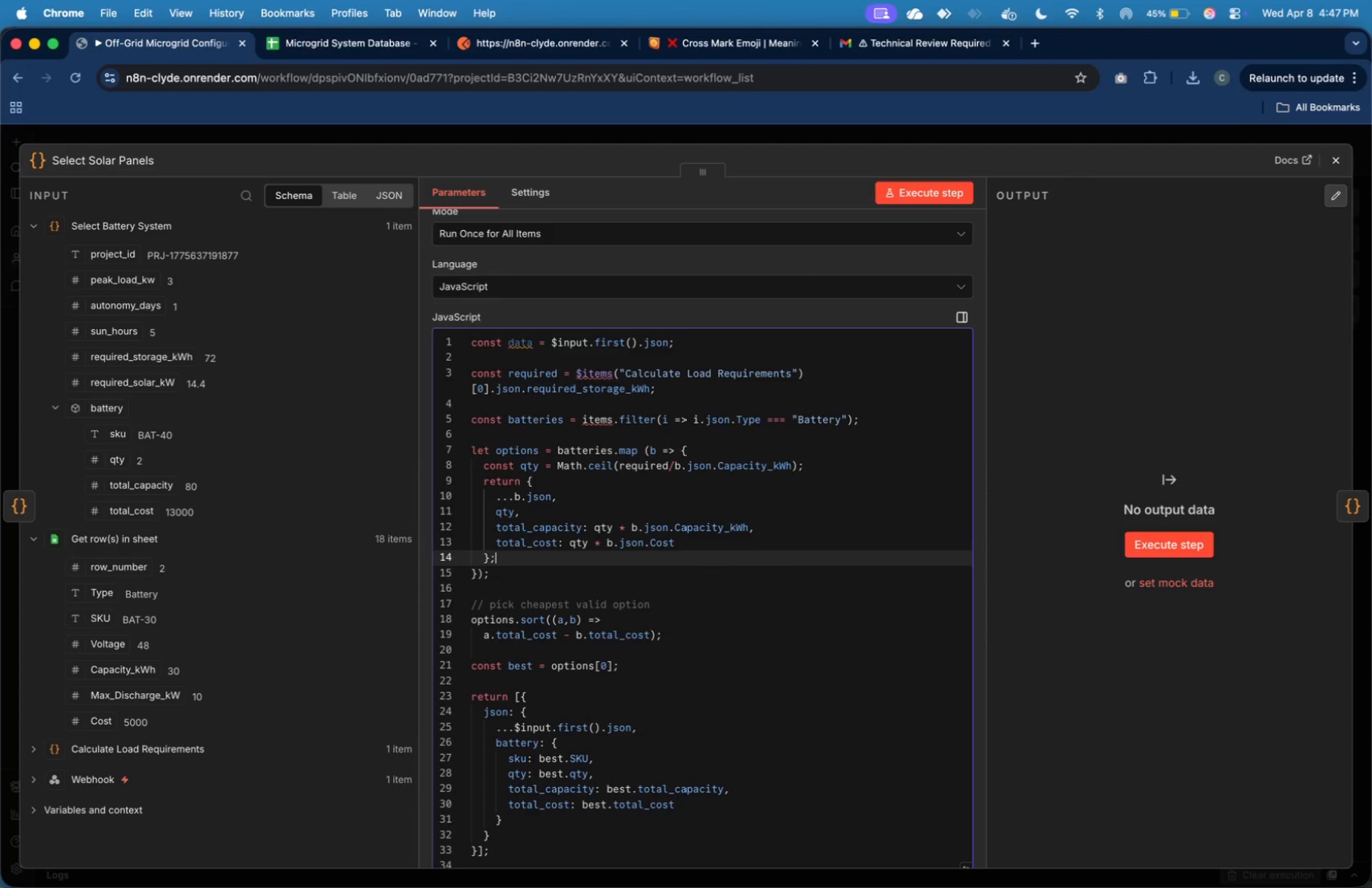 
key(ArrowUp)
 